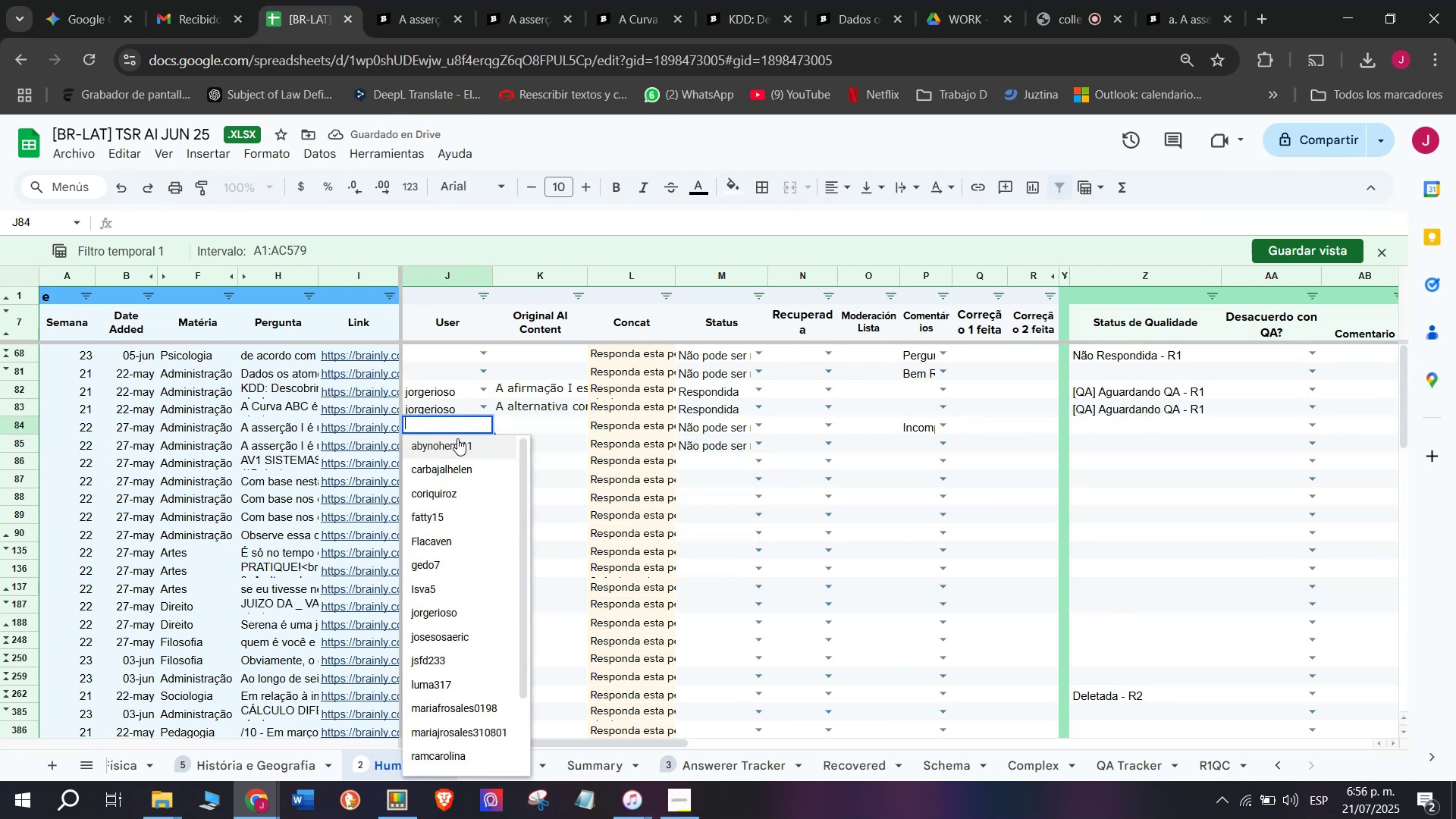 
key(J)
 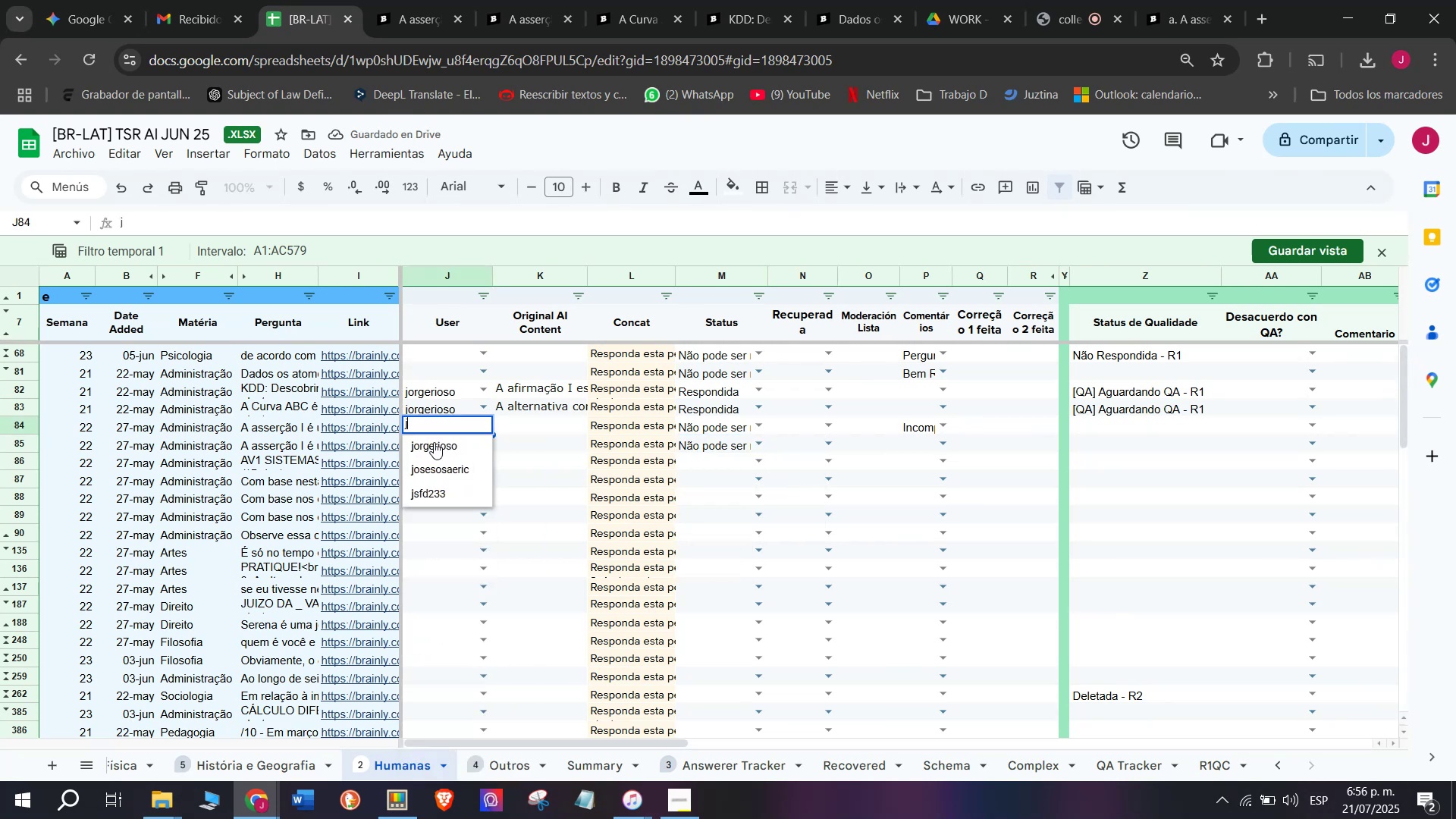 
left_click([440, 448])
 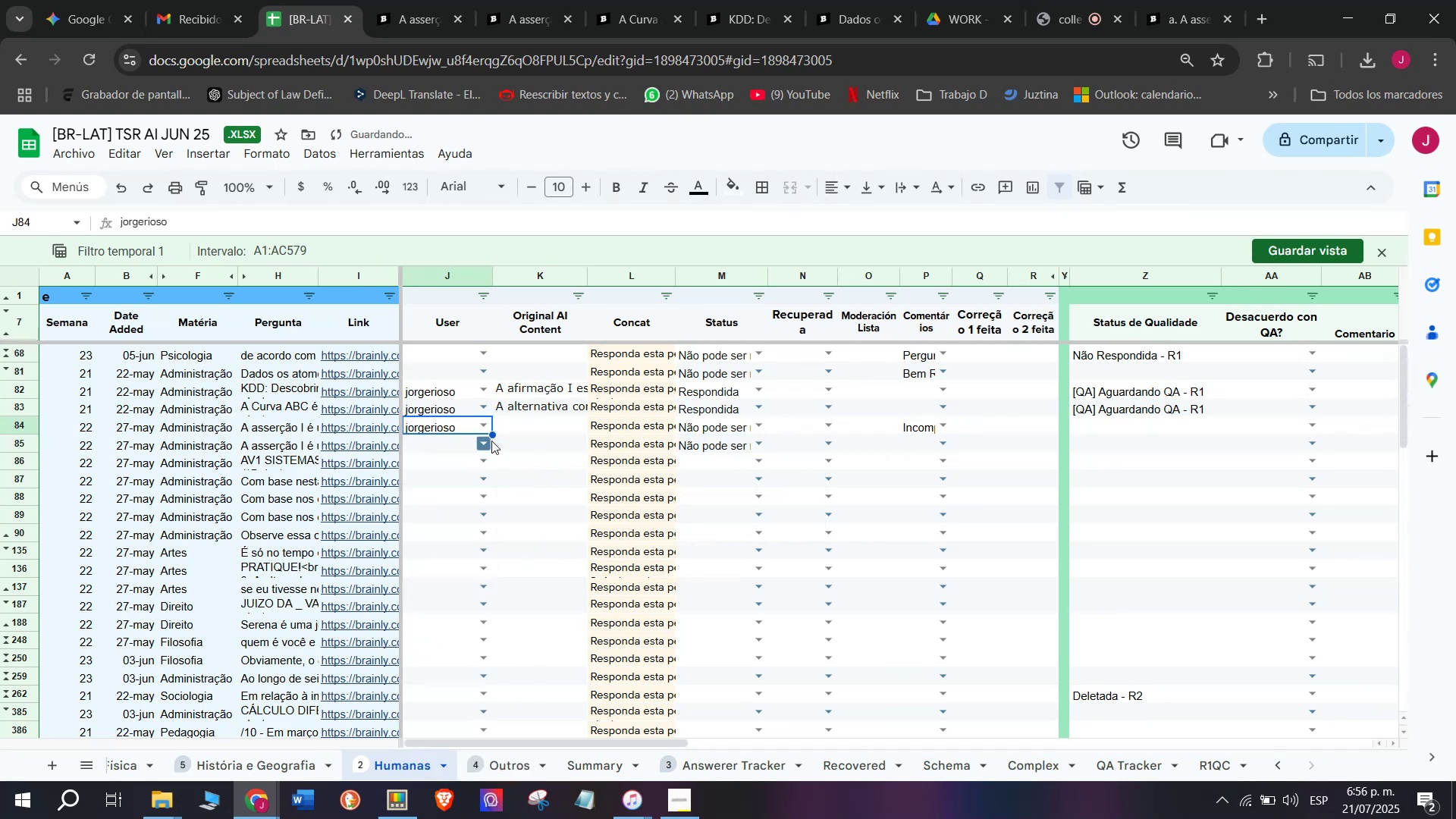 
left_click([486, 442])
 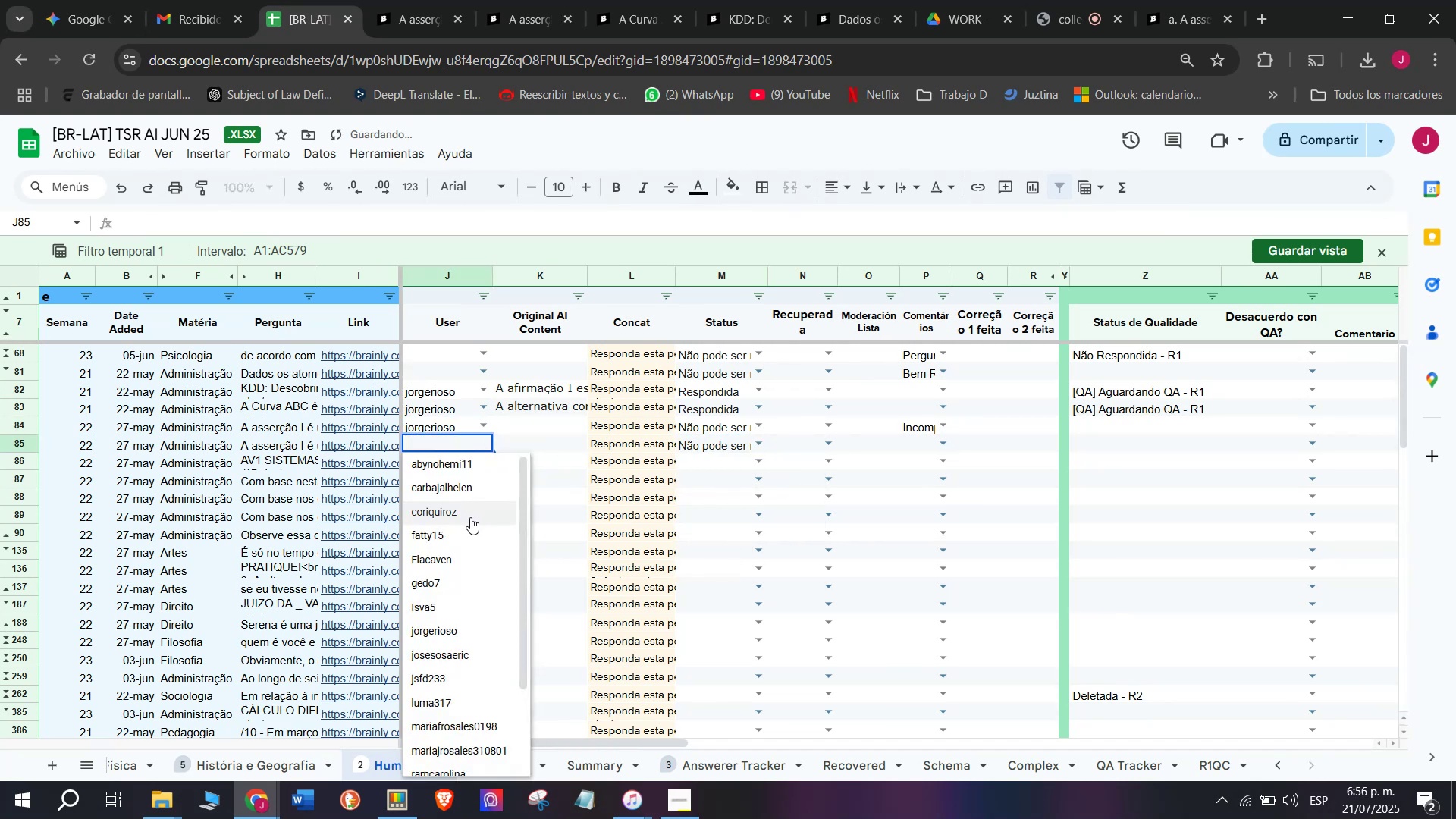 
key(J)
 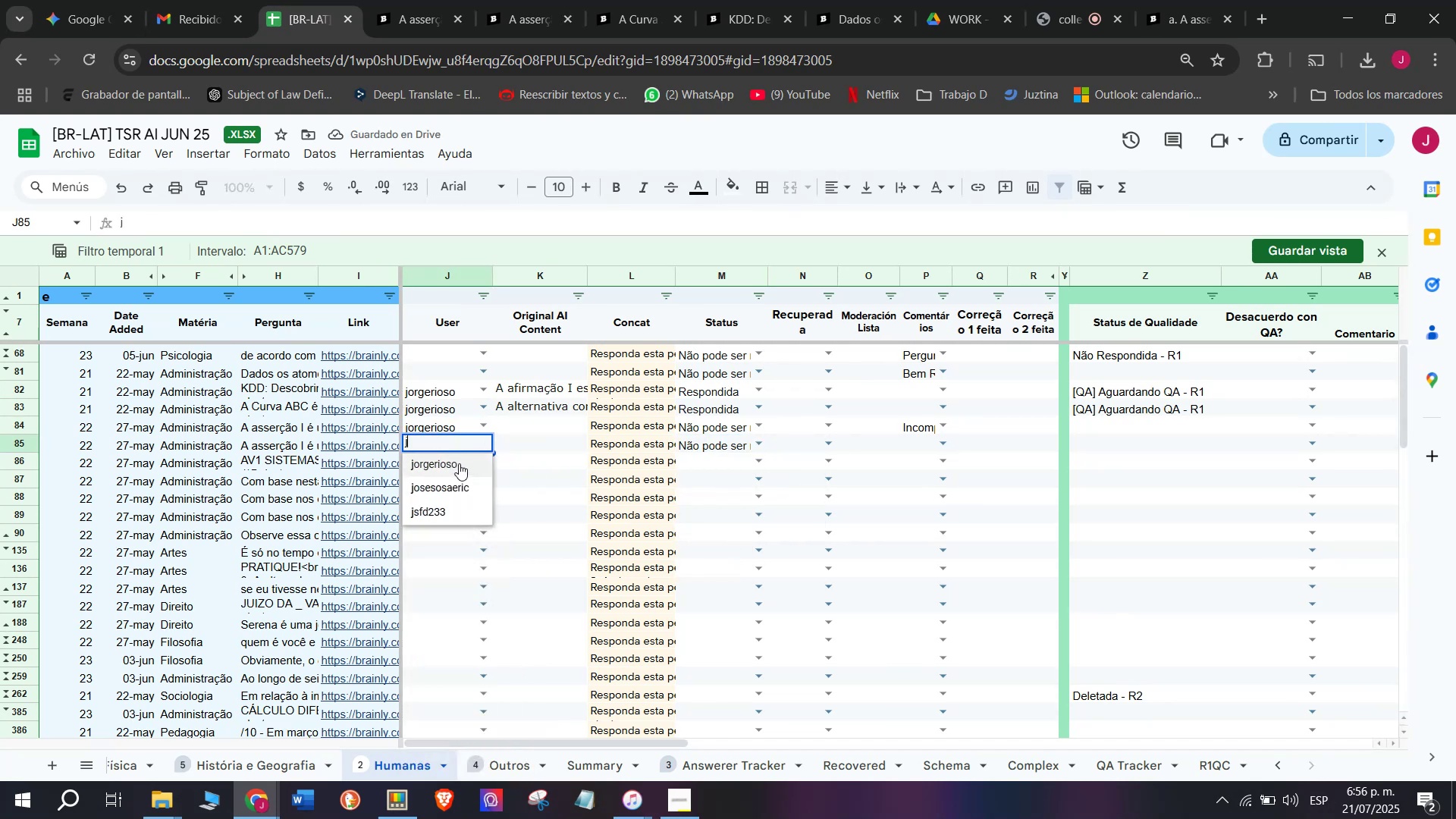 
left_click([459, 460])
 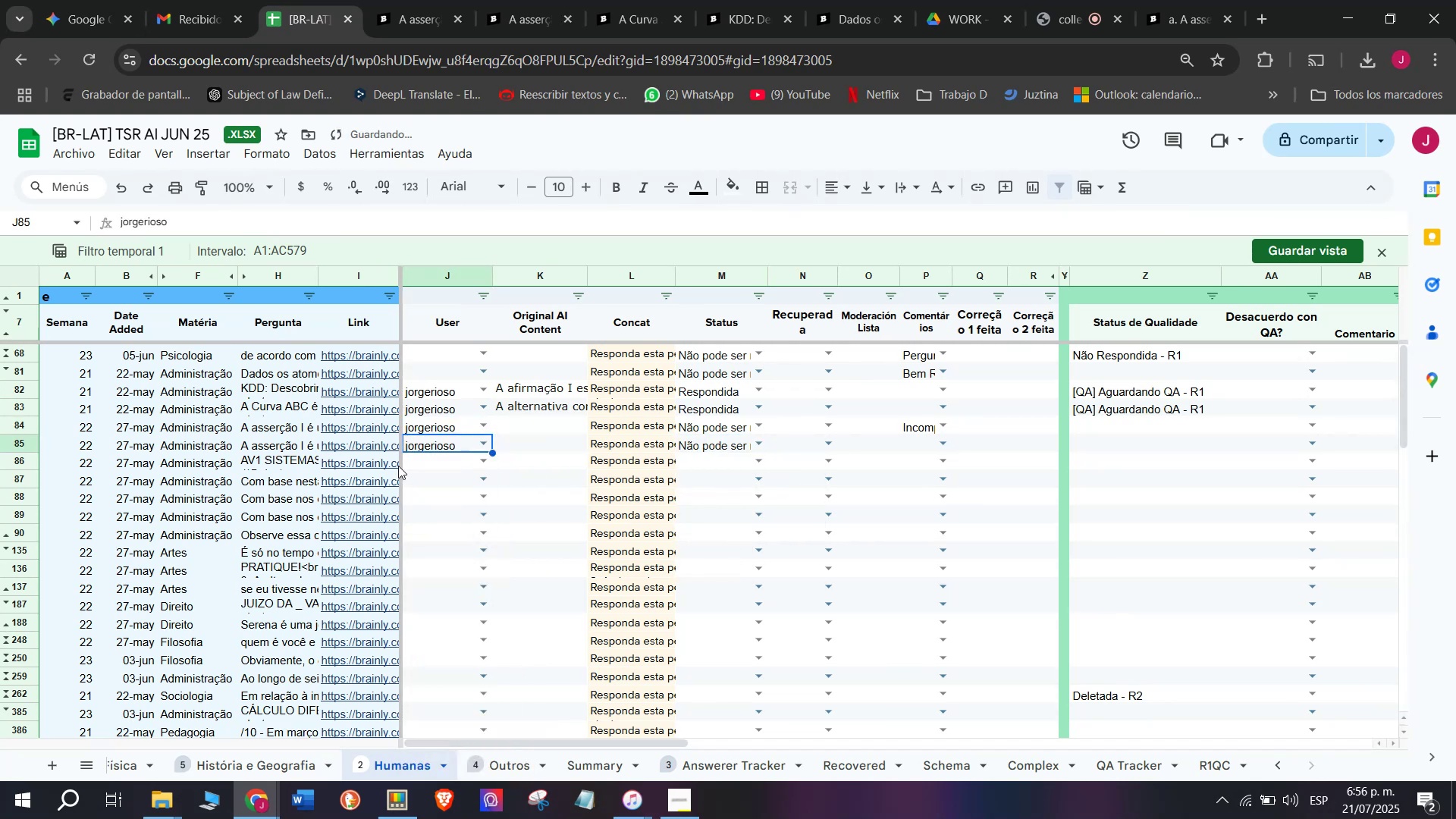 
left_click([398, 464])
 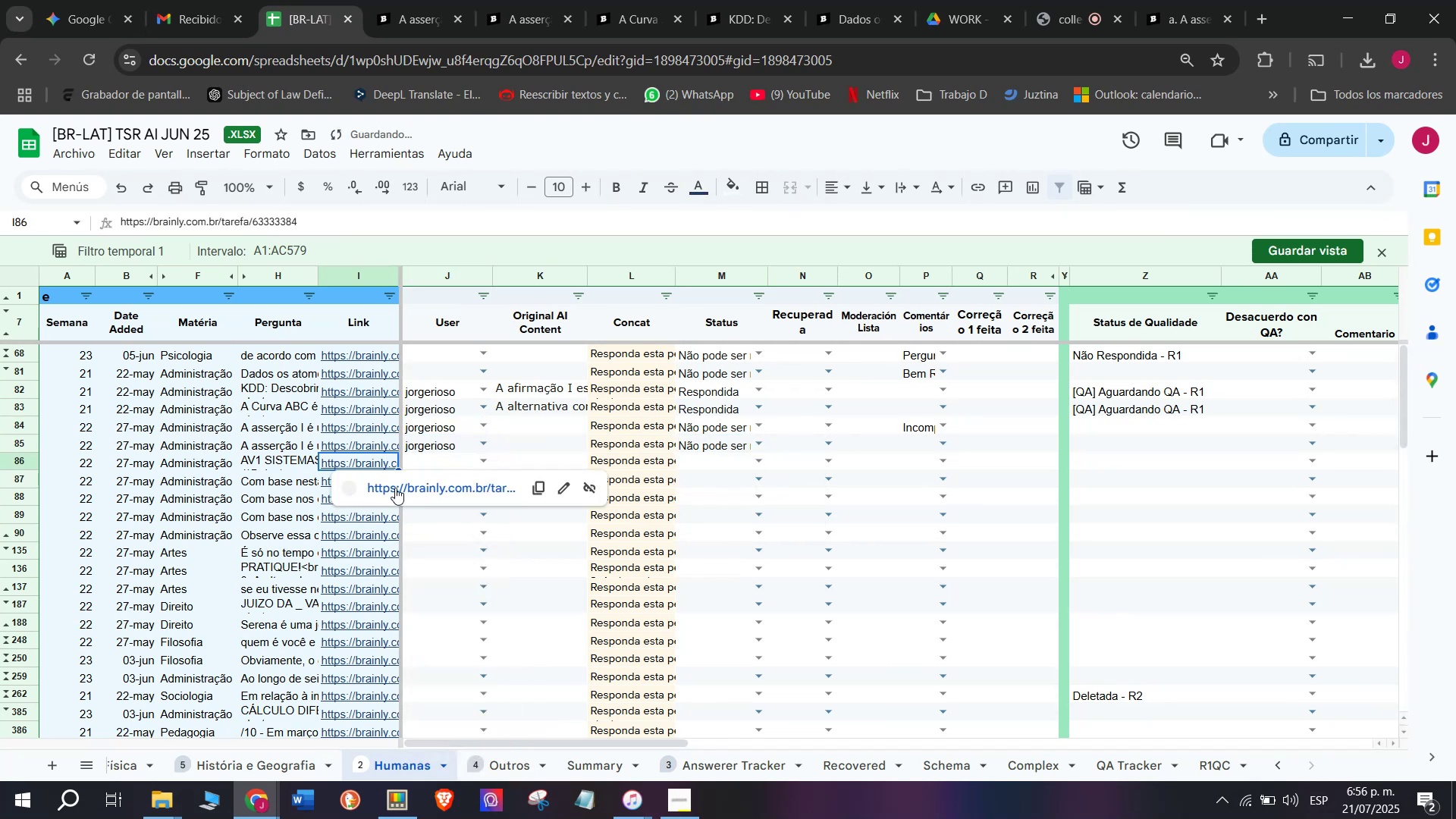 
left_click([400, 488])
 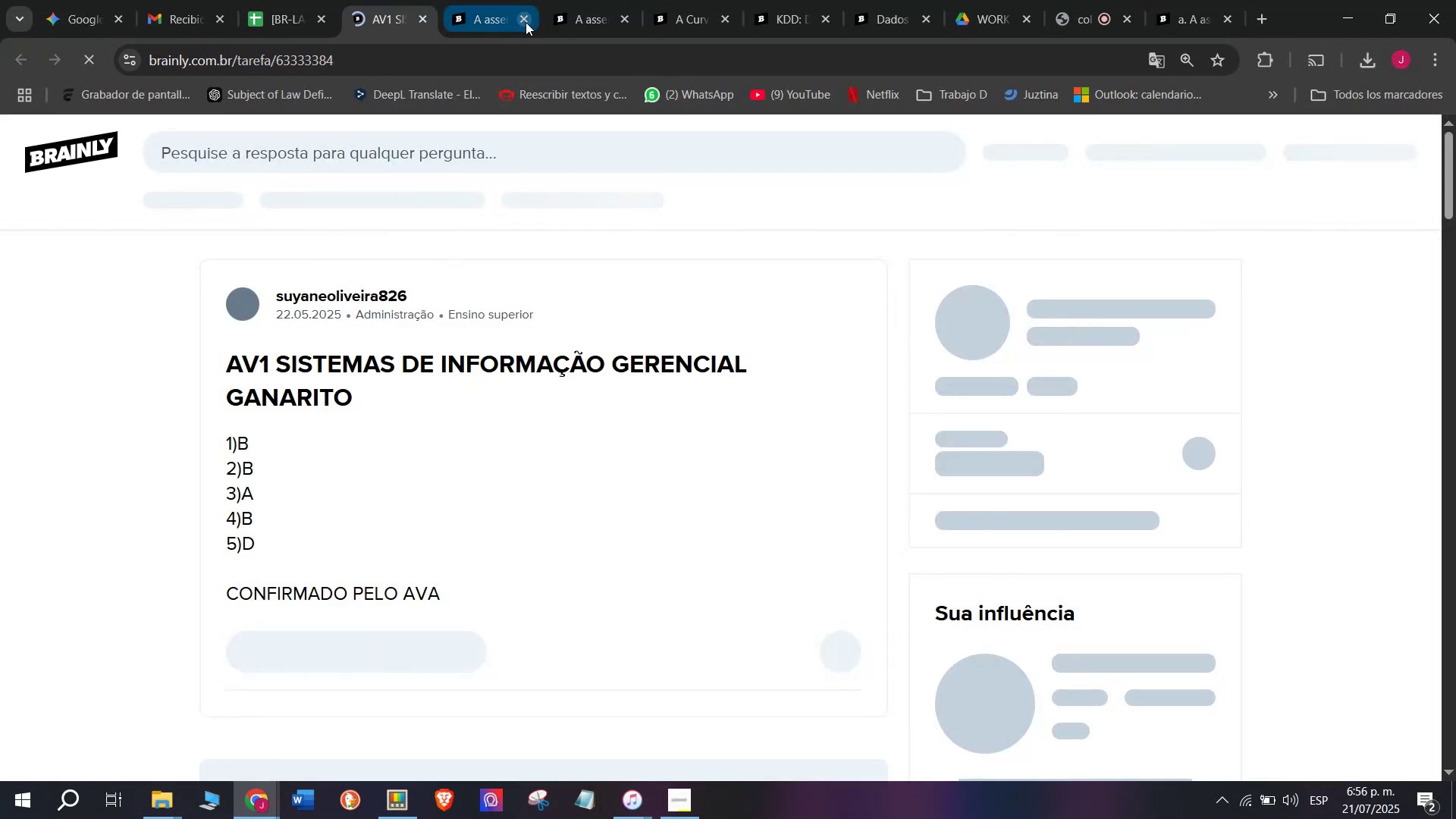 
double_click([526, 23])
 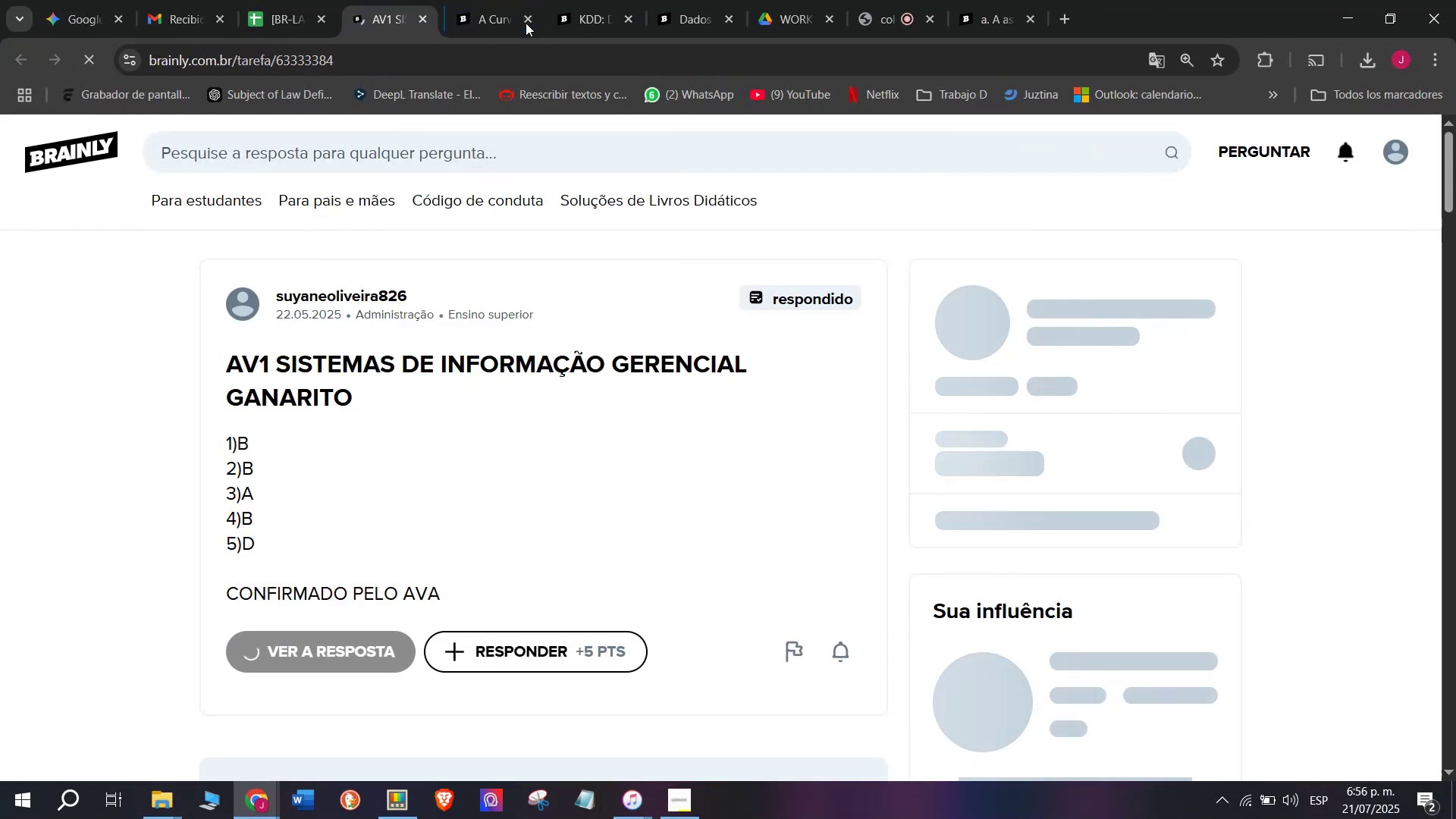 
left_click([526, 23])
 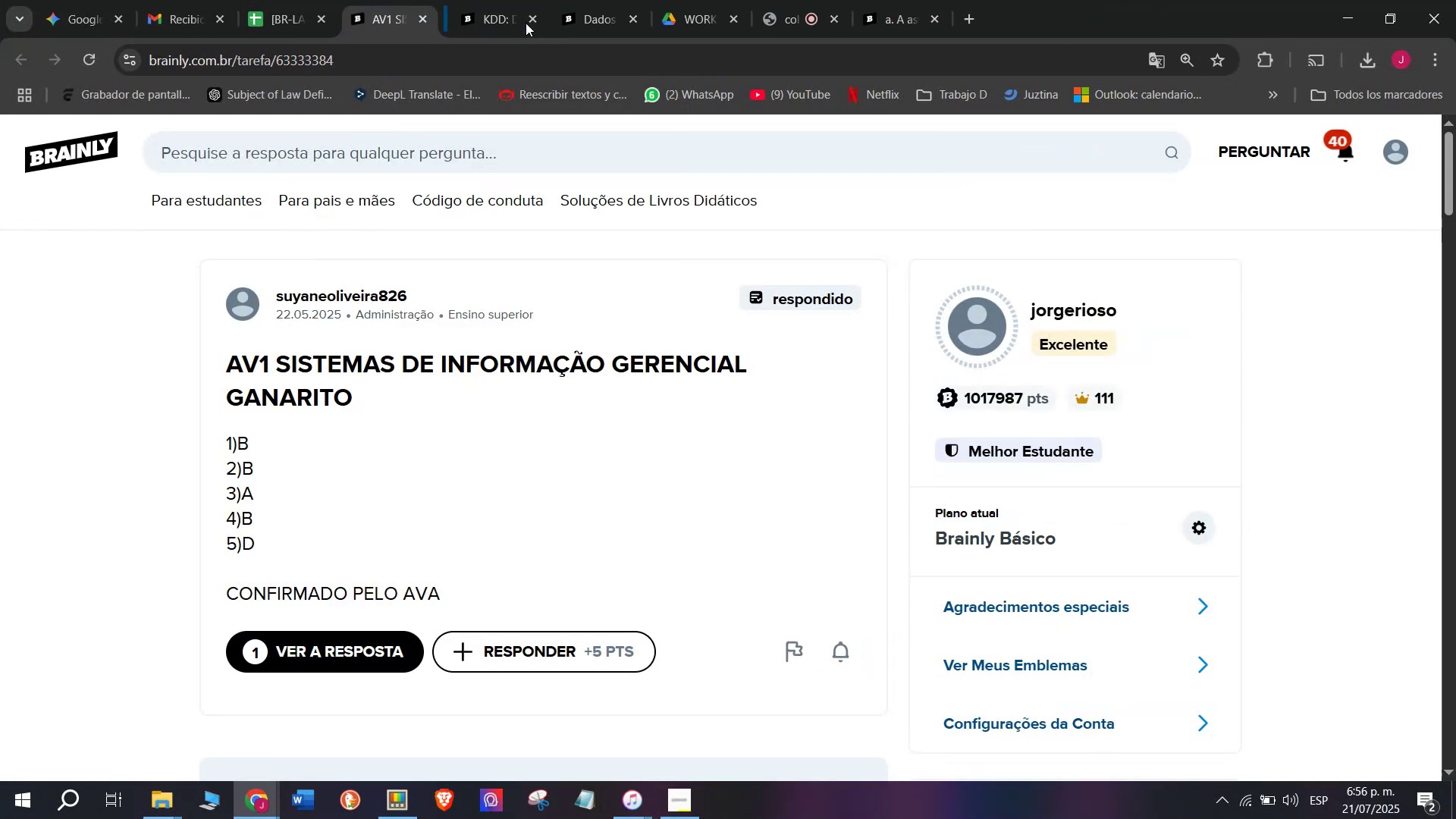 
left_click([526, 23])
 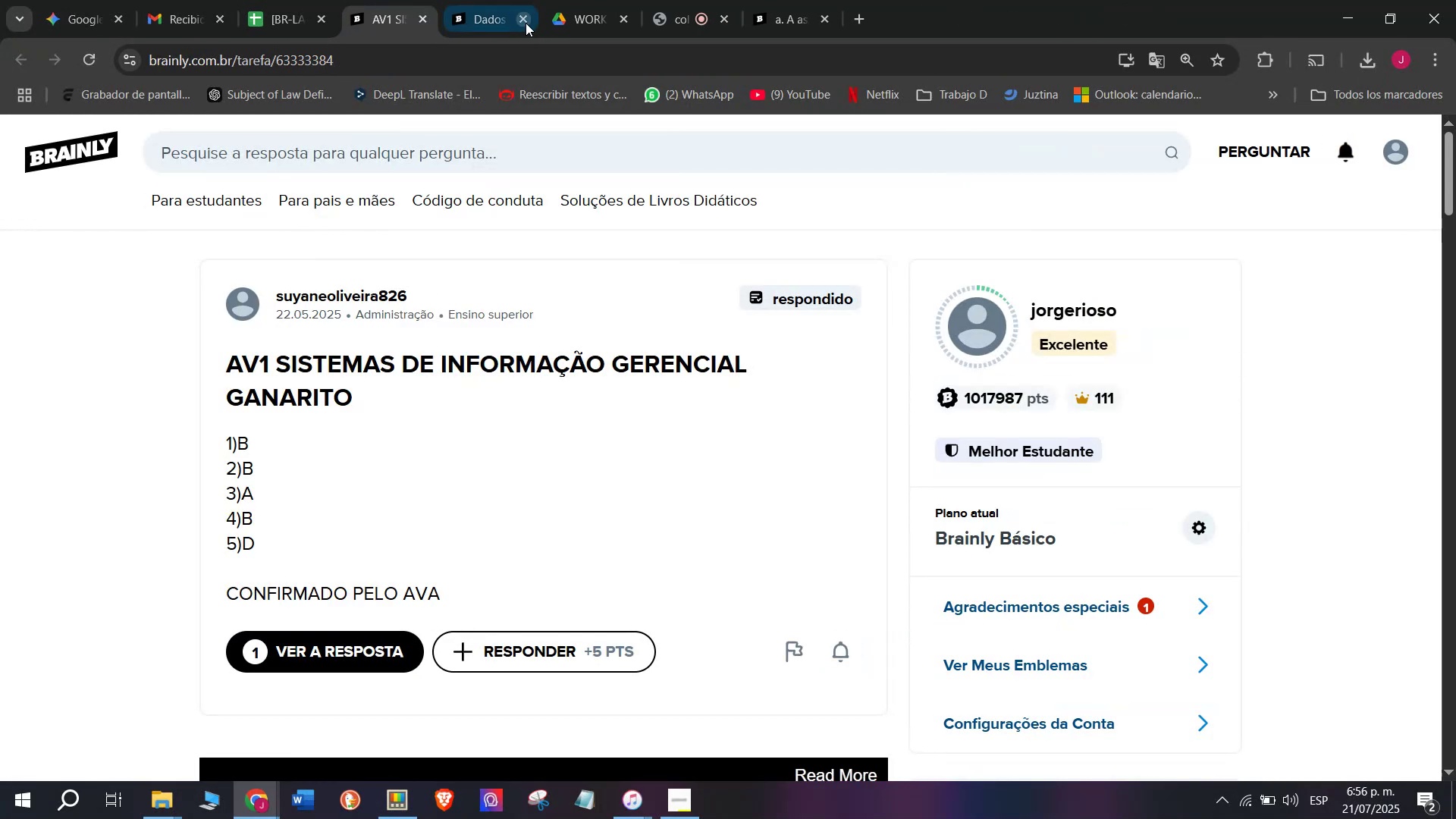 
left_click([526, 23])
 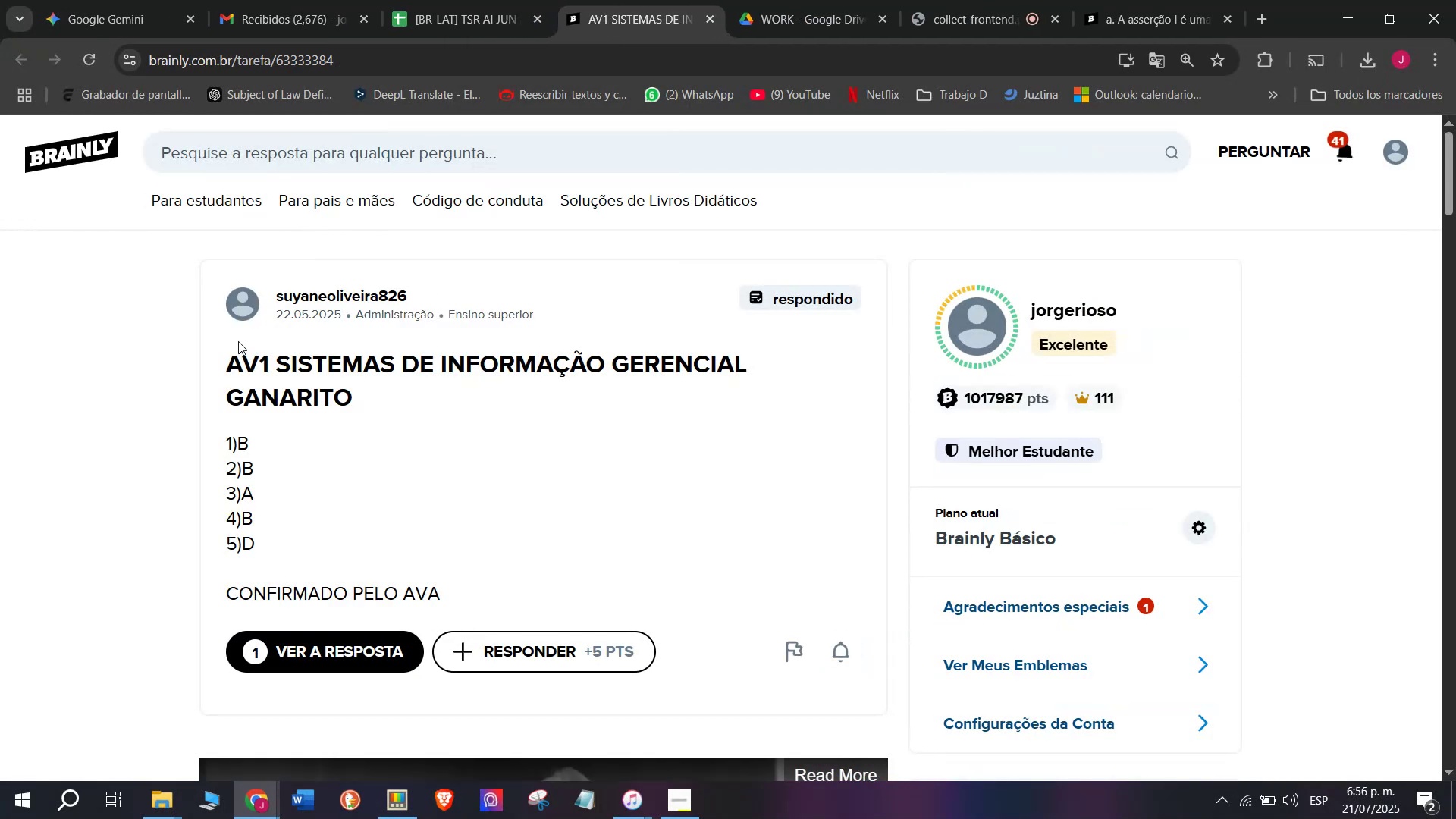 
left_click_drag(start_coordinate=[221, 360], to_coordinate=[457, 591])
 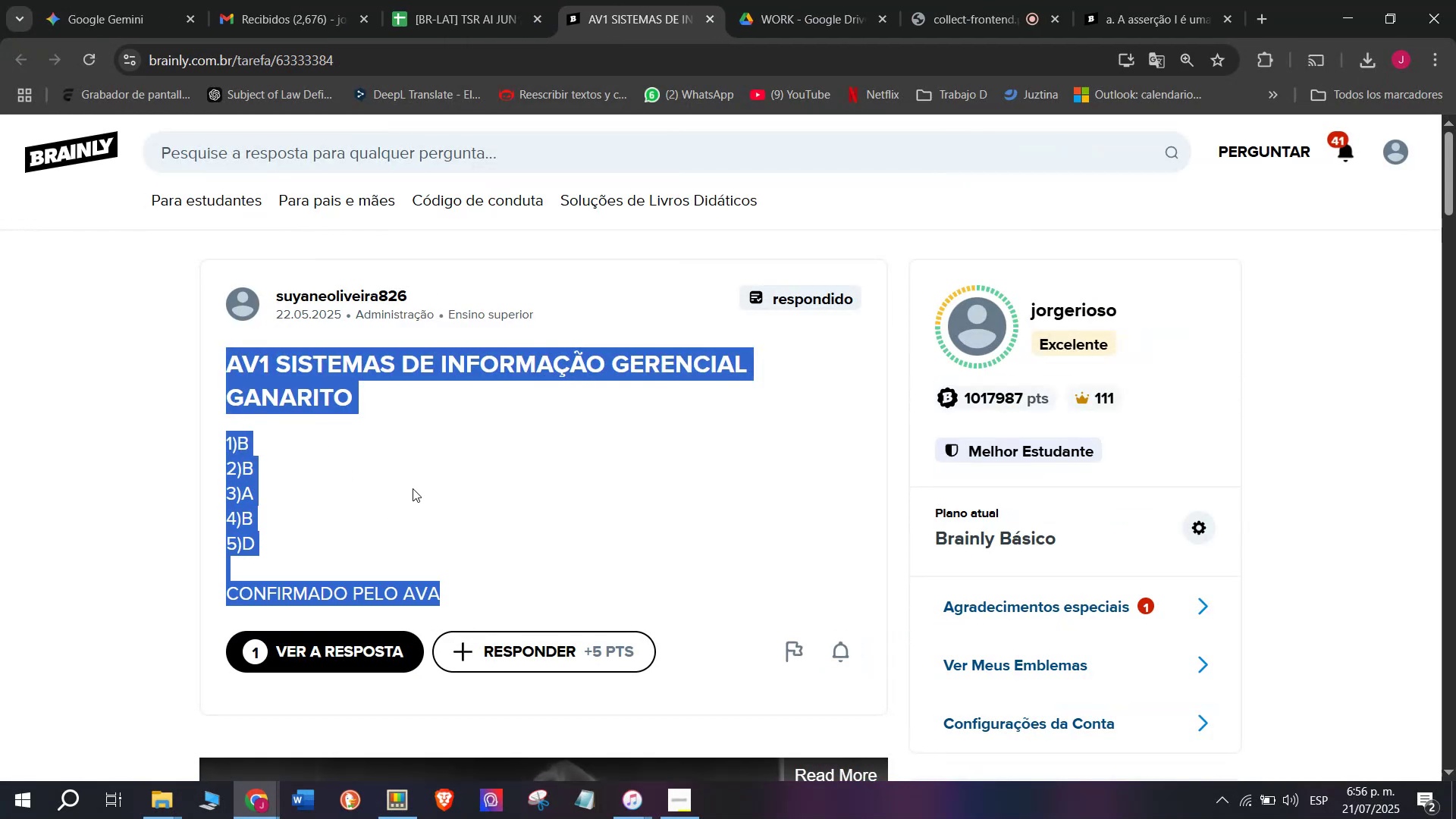 
key(Break)
 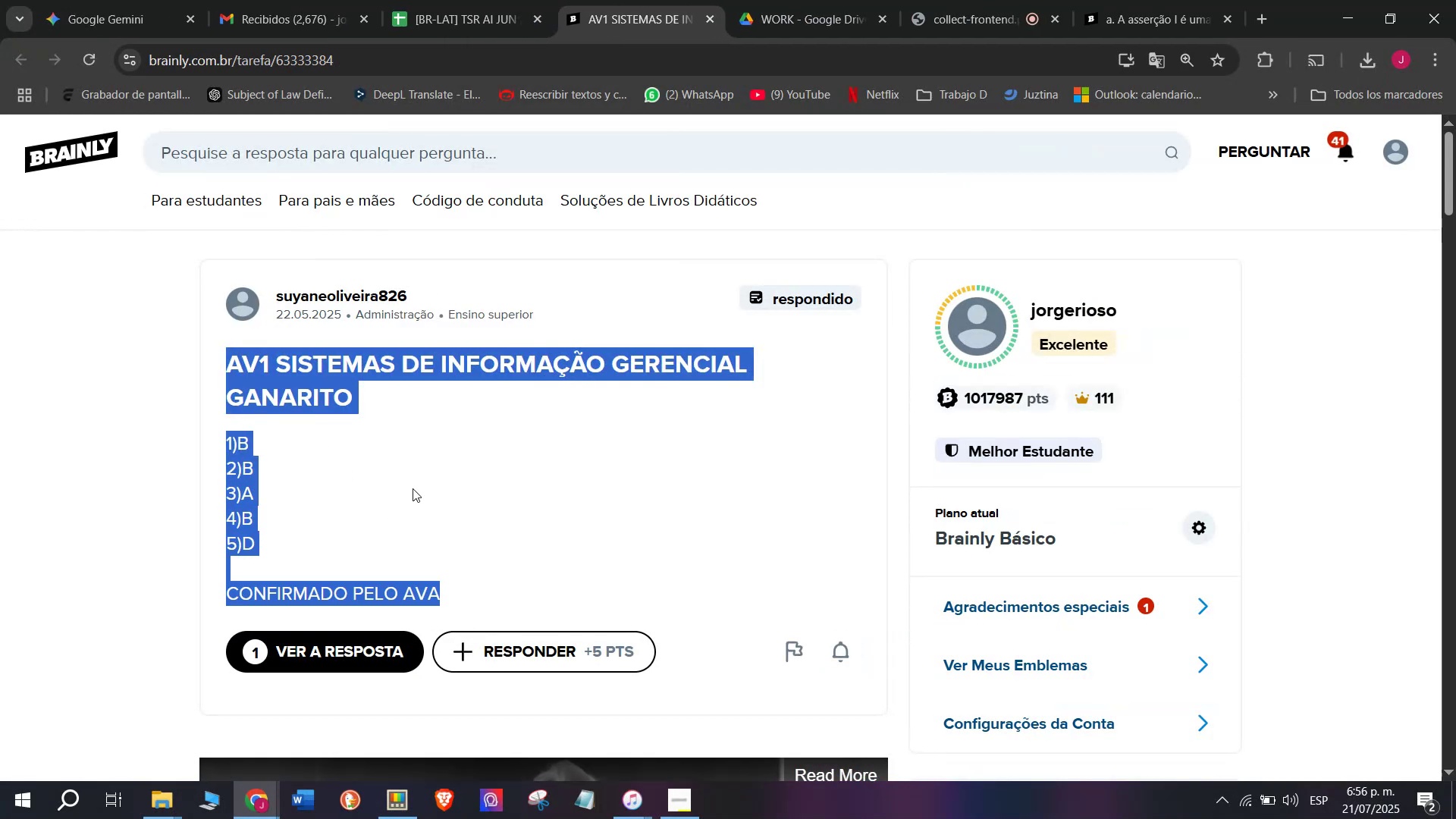 
key(Control+ControlLeft)
 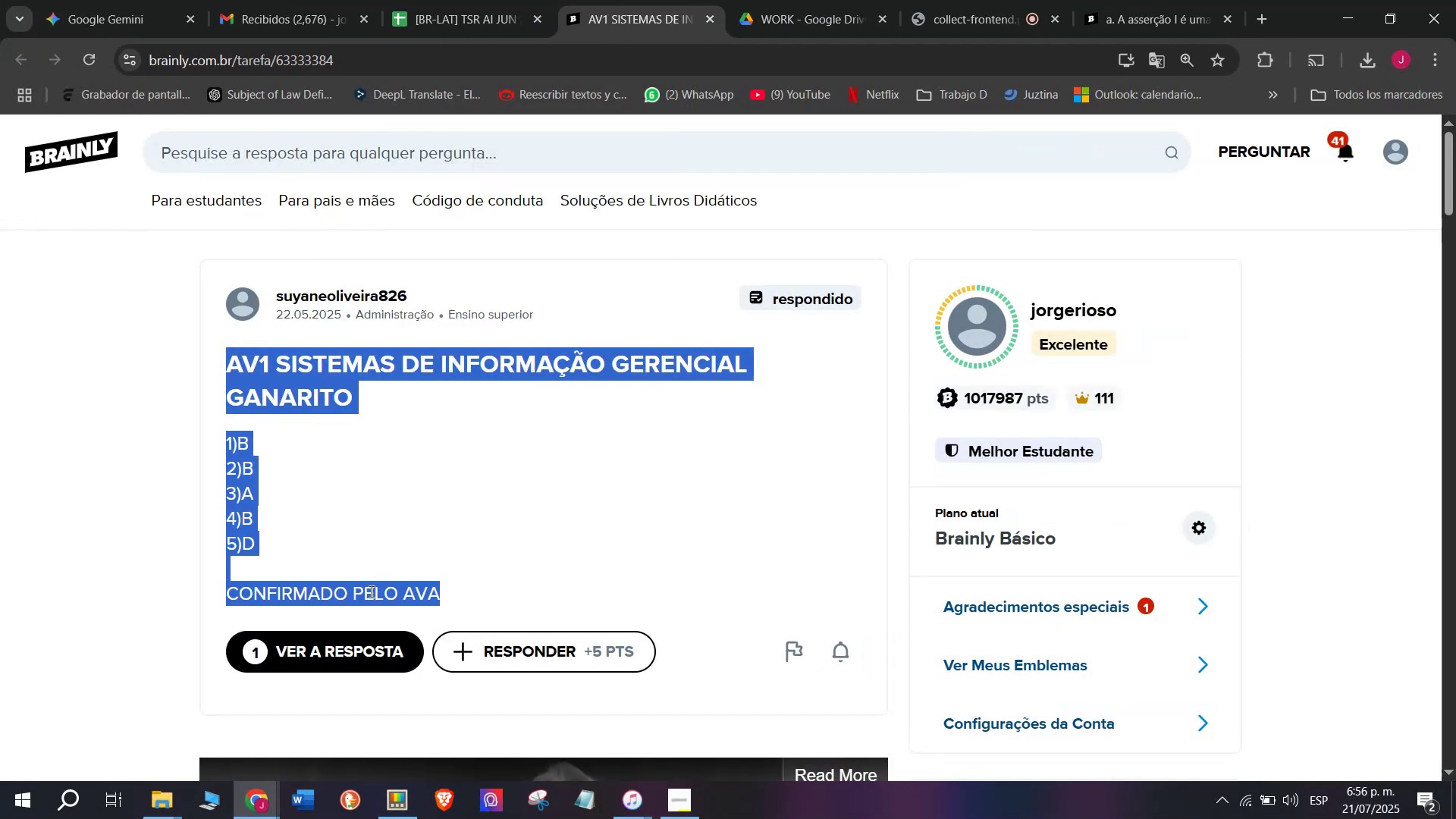 
key(Control+C)
 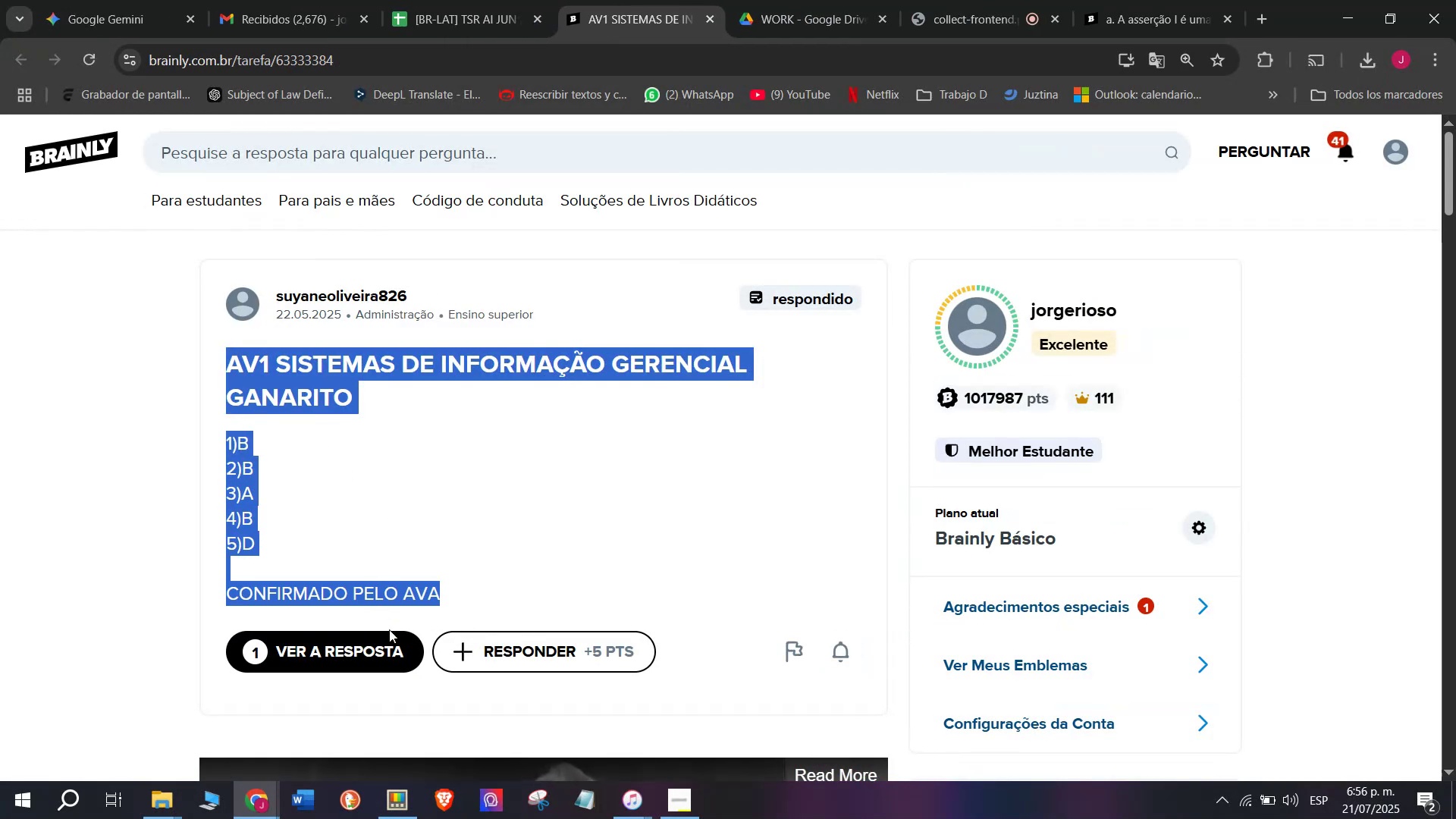 
left_click([389, 642])
 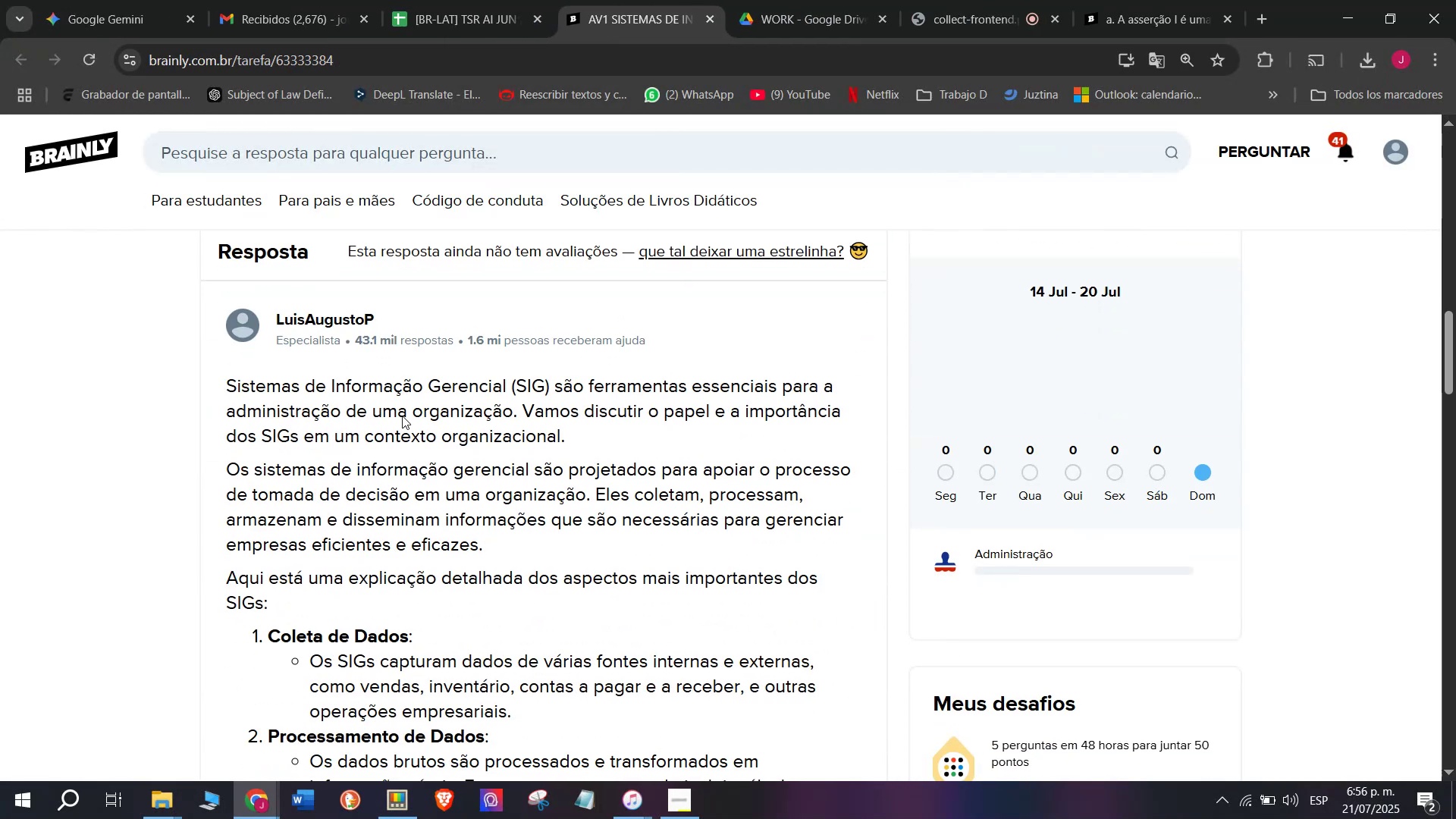 
scroll: coordinate [402, 416], scroll_direction: none, amount: 0.0
 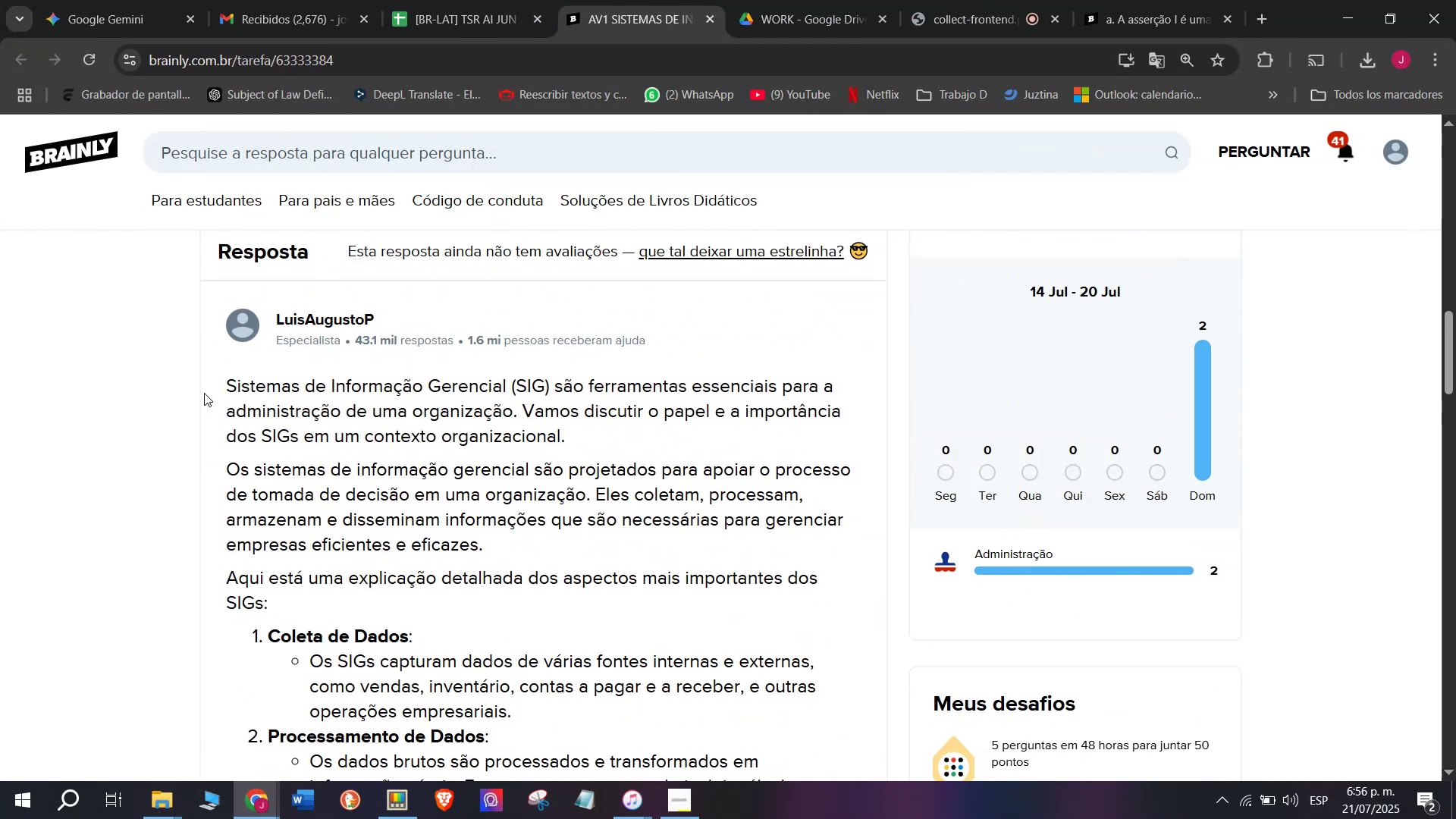 
left_click_drag(start_coordinate=[204, 385], to_coordinate=[440, 513])
 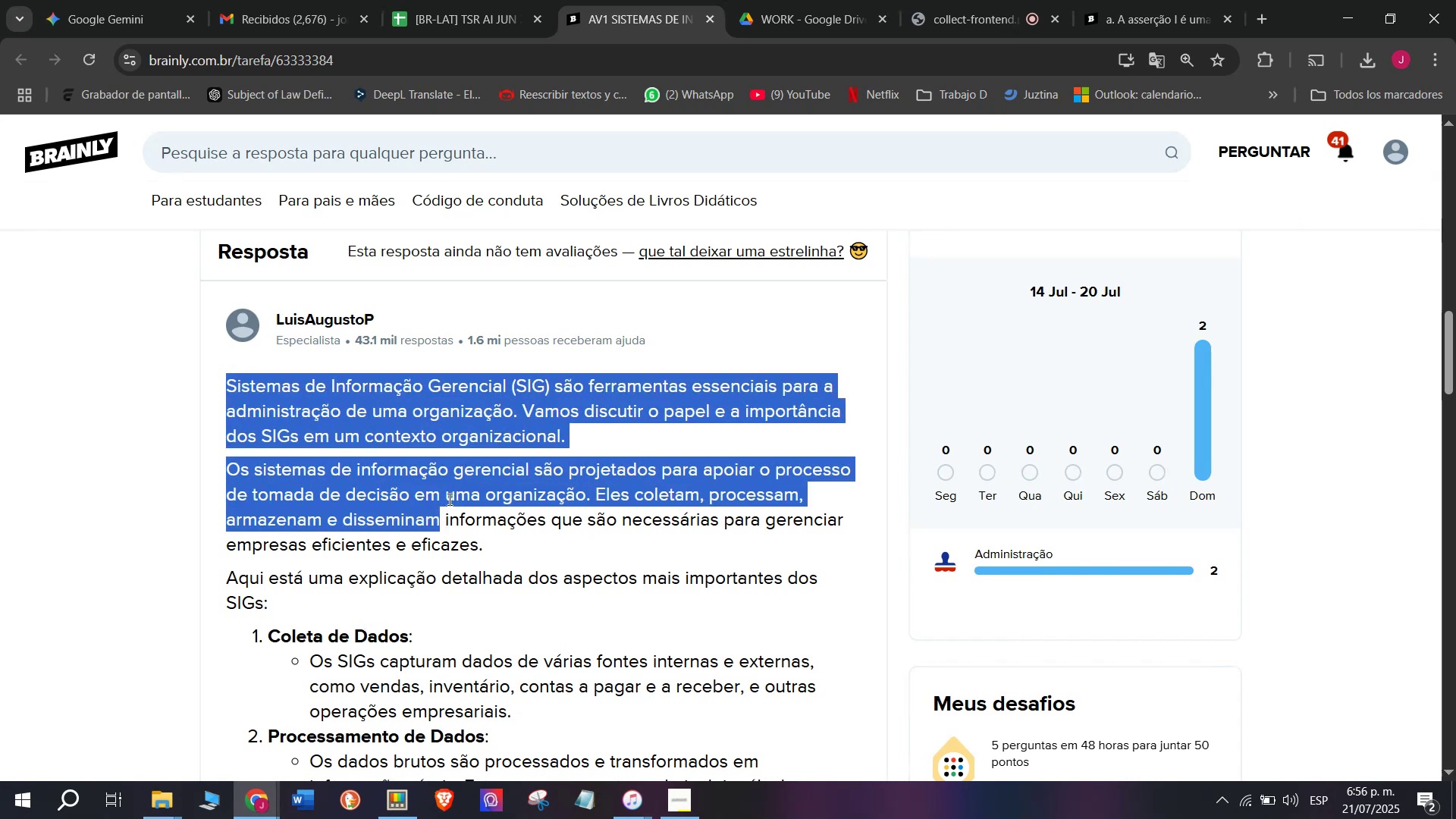 
scroll: coordinate [448, 499], scroll_direction: down, amount: 3.0
 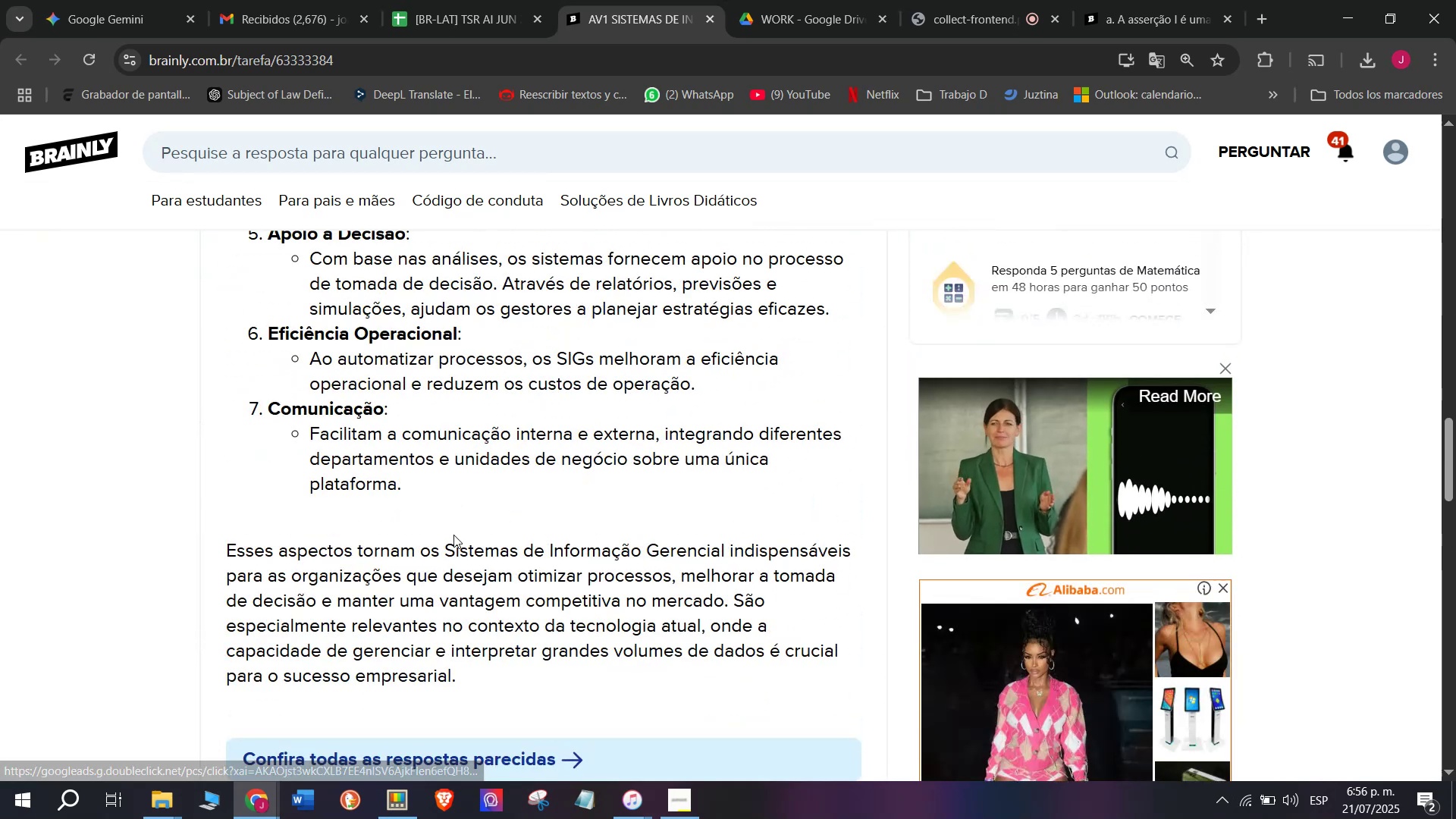 
left_click([453, 535])
 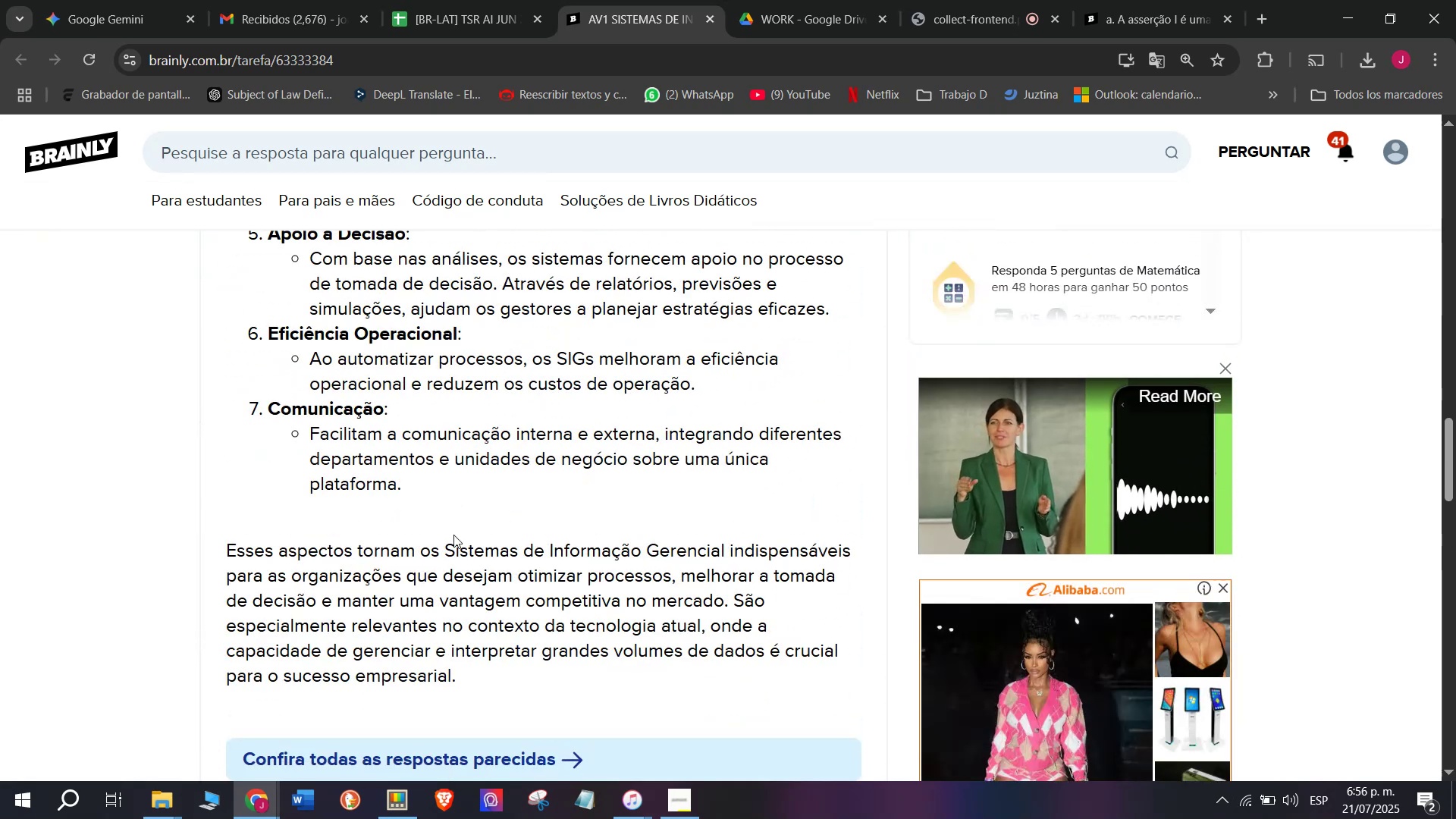 
scroll: coordinate [453, 535], scroll_direction: up, amount: 3.0
 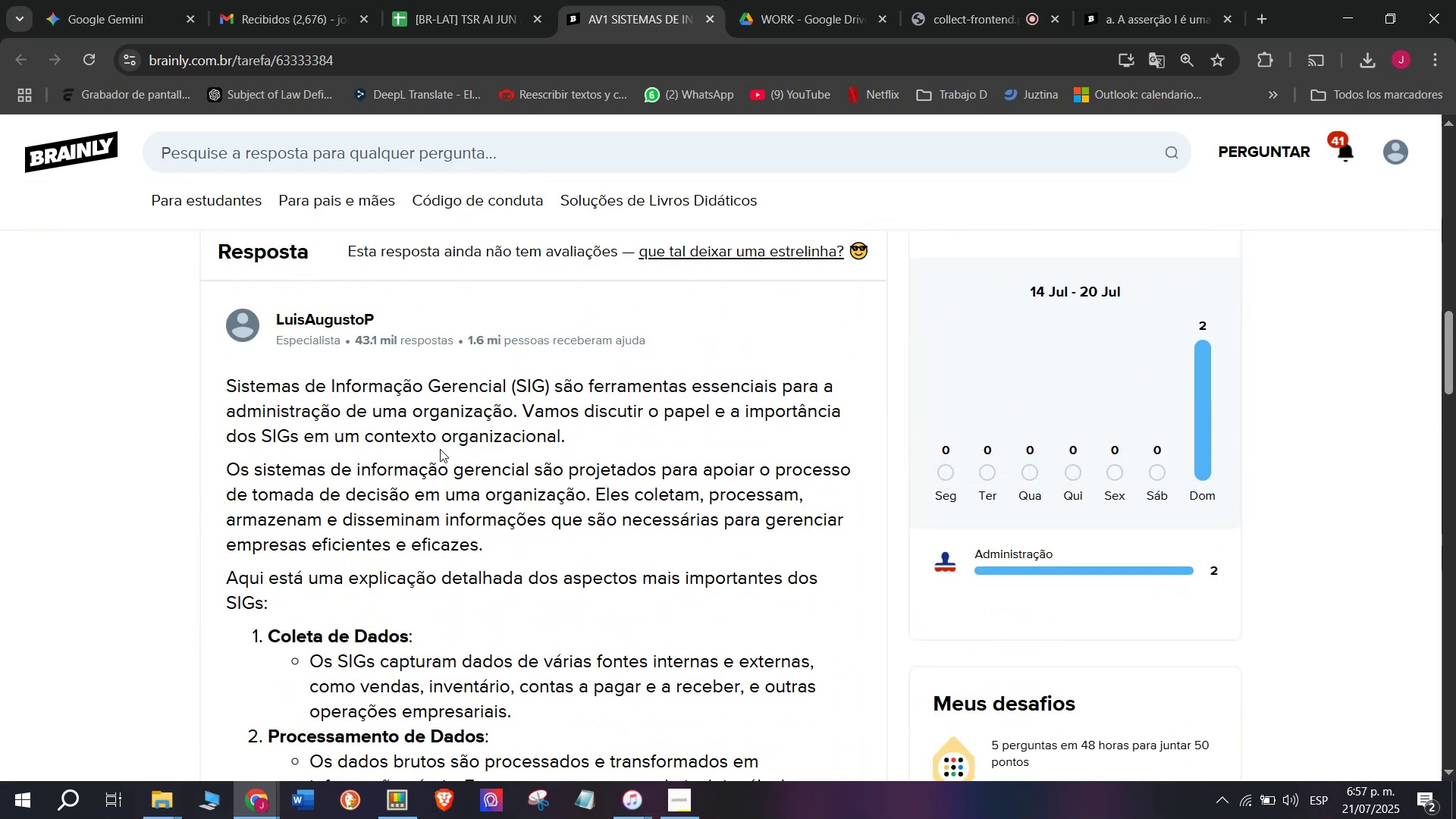 
wait(5.84)
 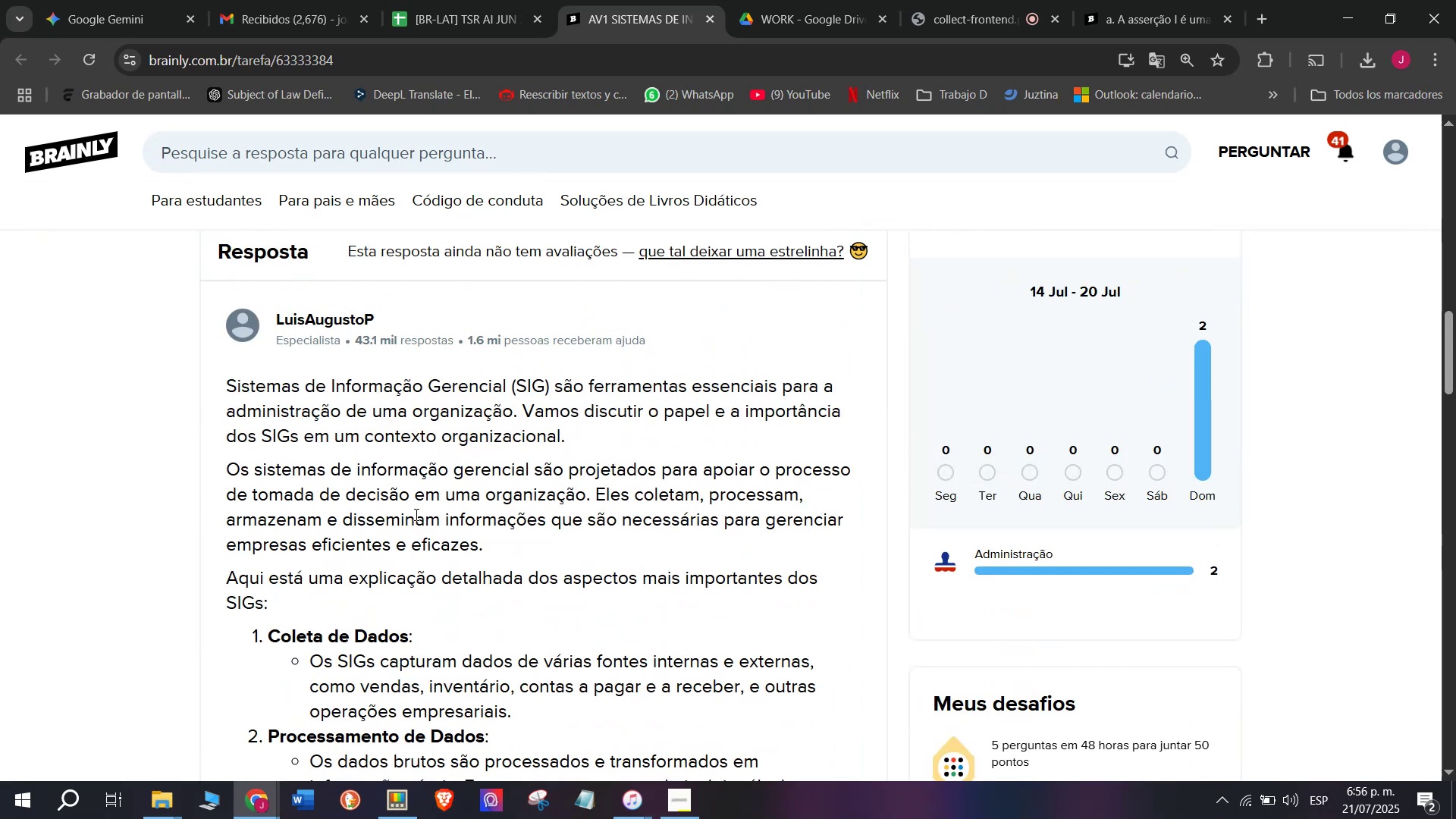 
scroll: coordinate [440, 449], scroll_direction: up, amount: 6.0
 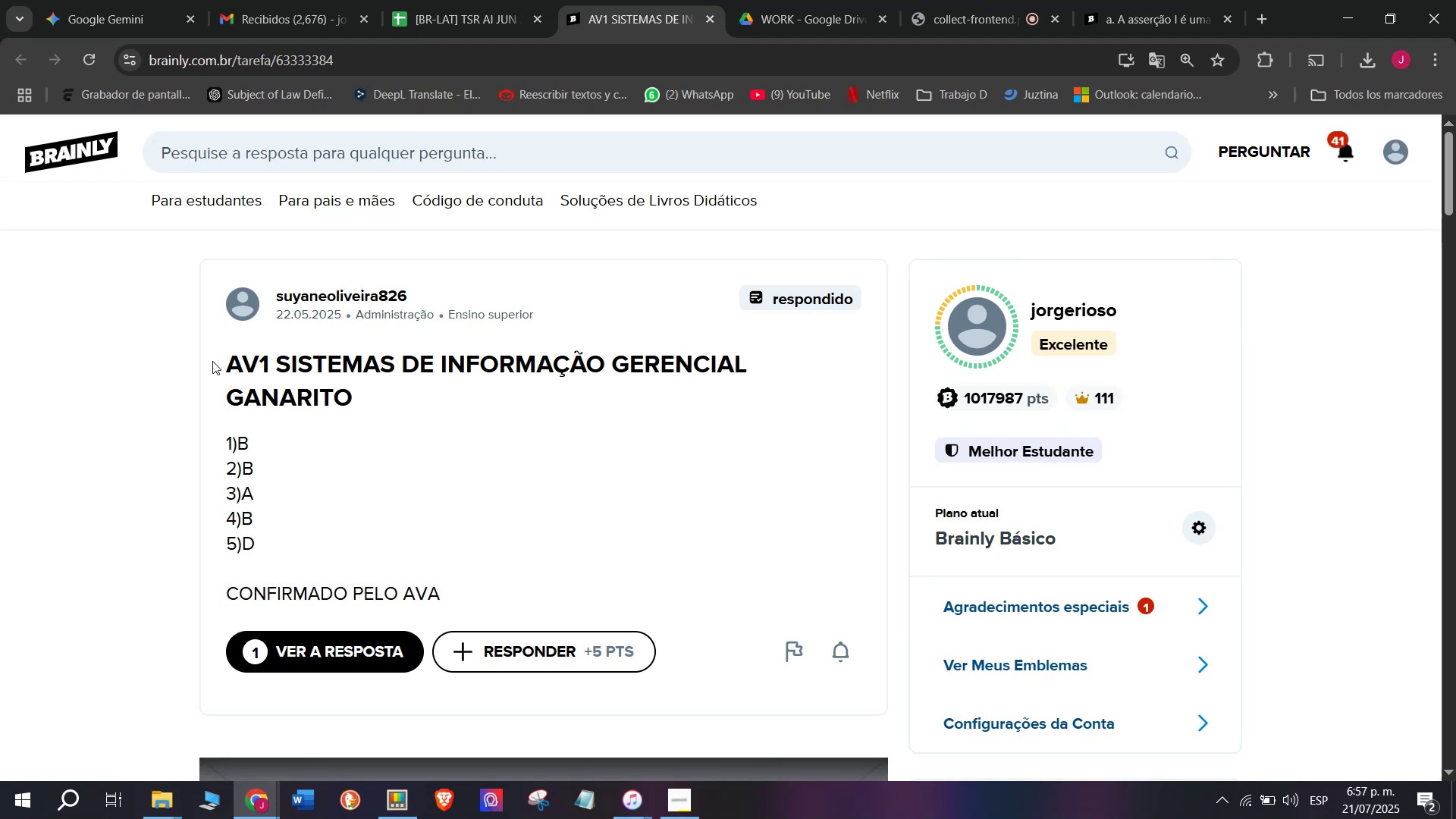 
left_click([416, 0])
 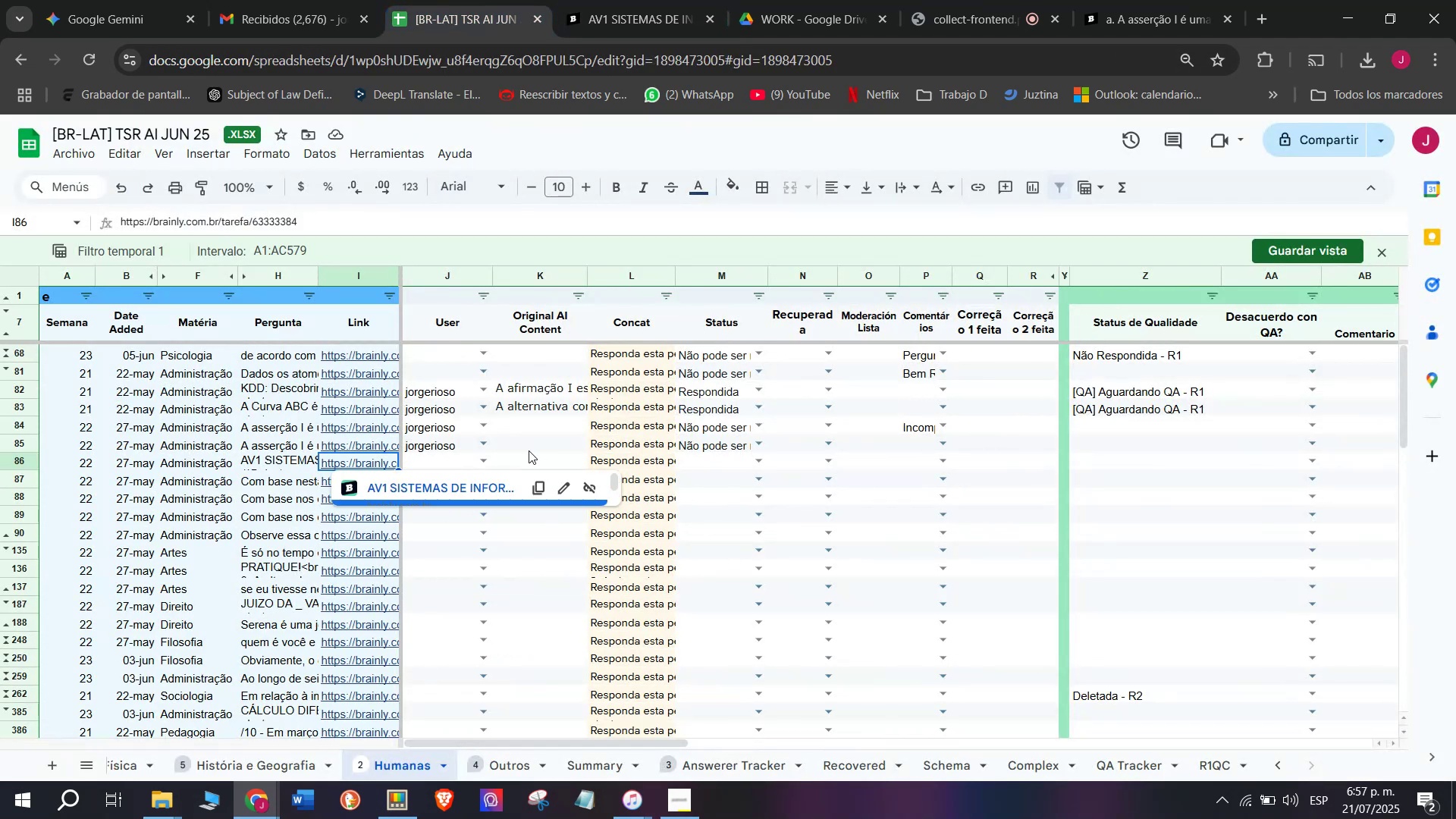 
left_click([460, 457])
 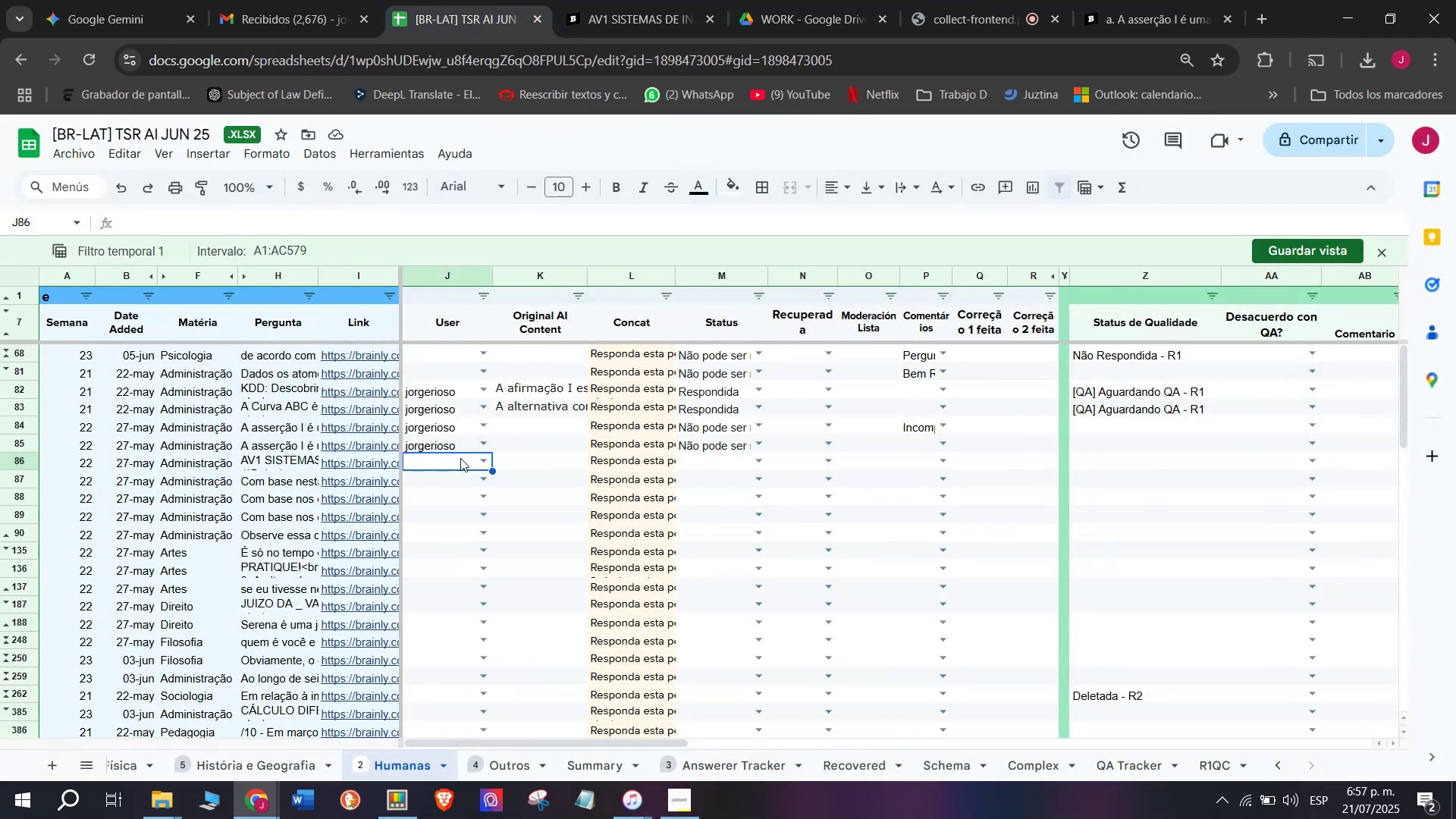 
key(J)
 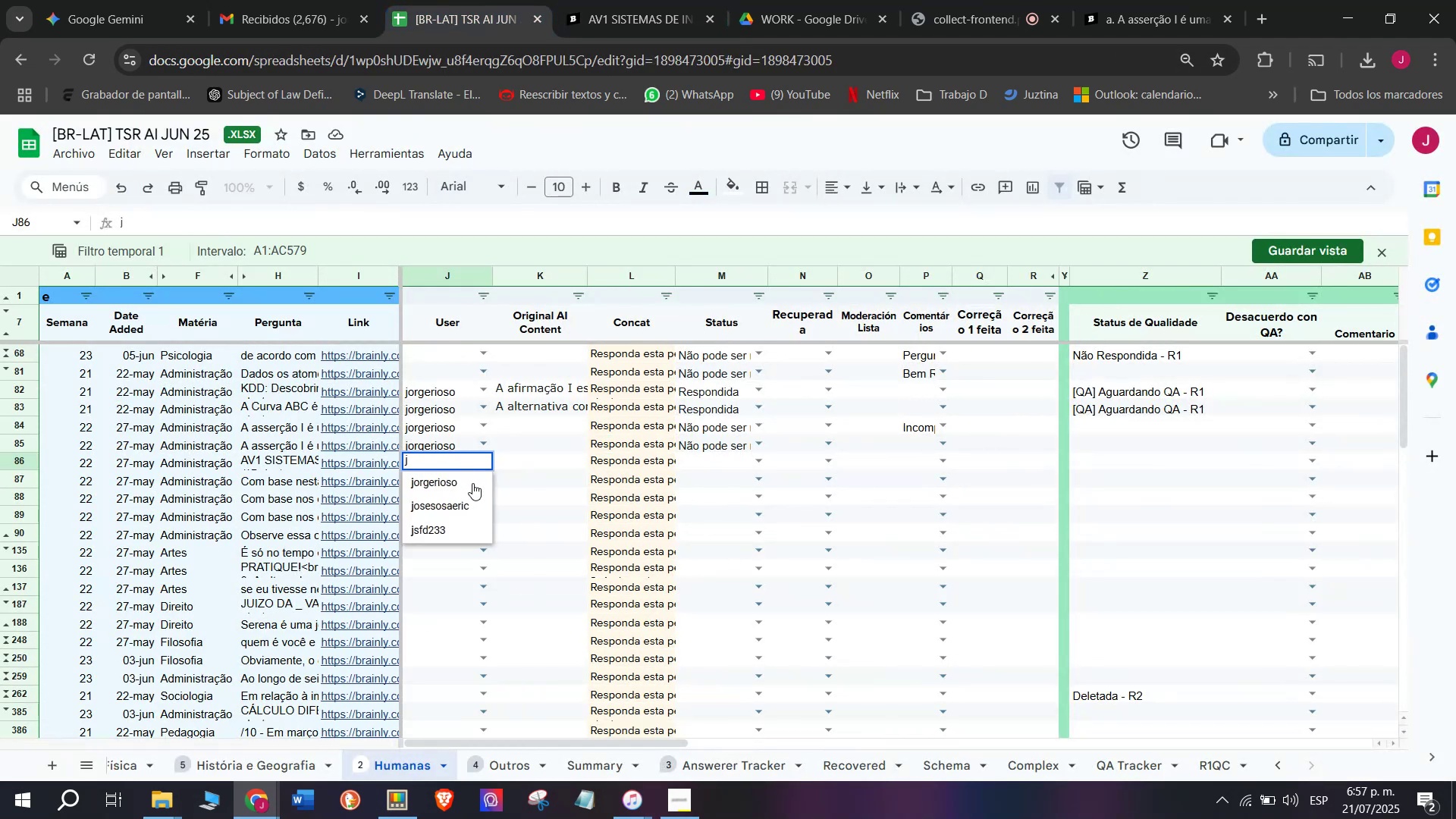 
left_click([472, 483])
 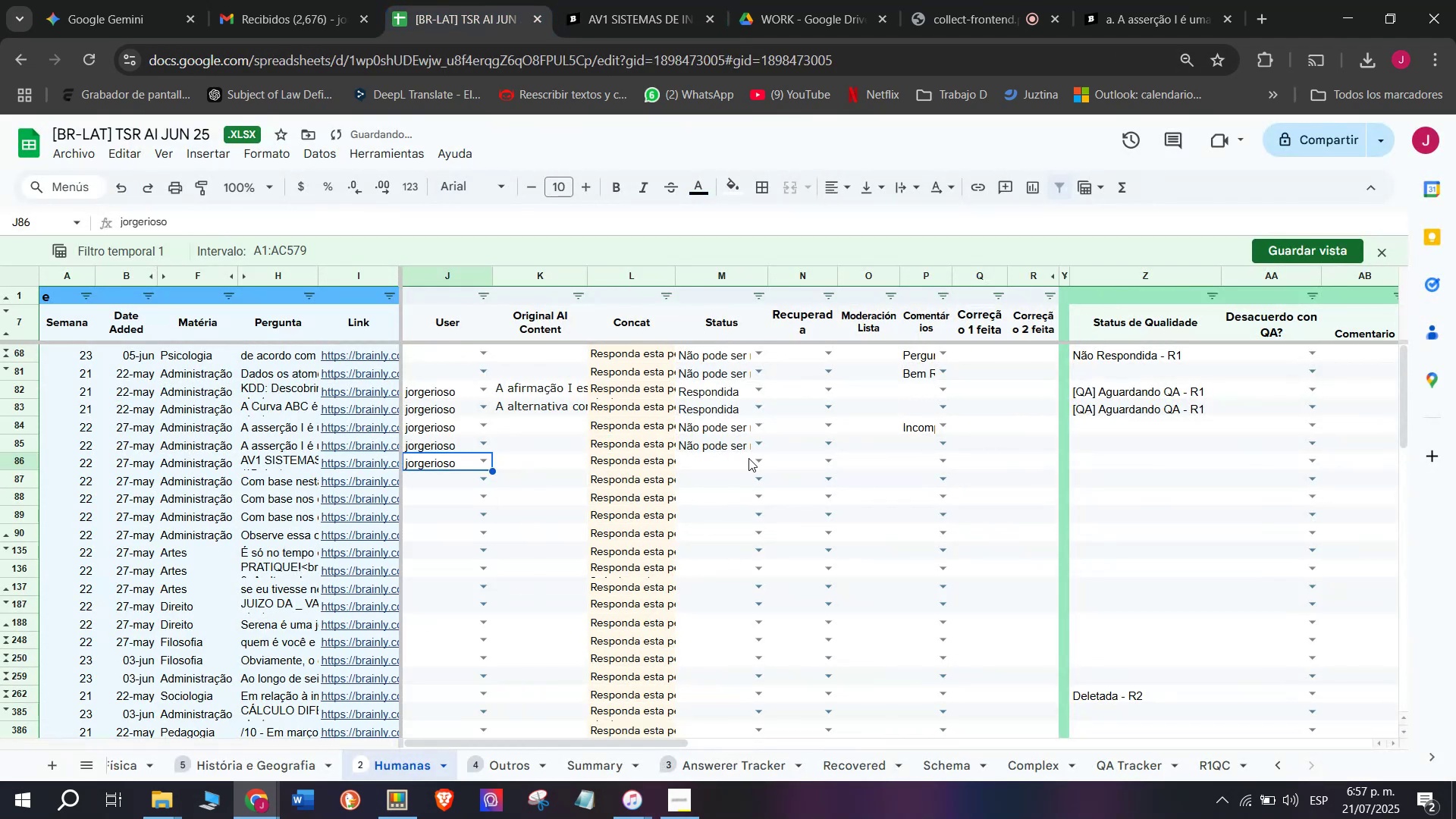 
left_click([758, 464])
 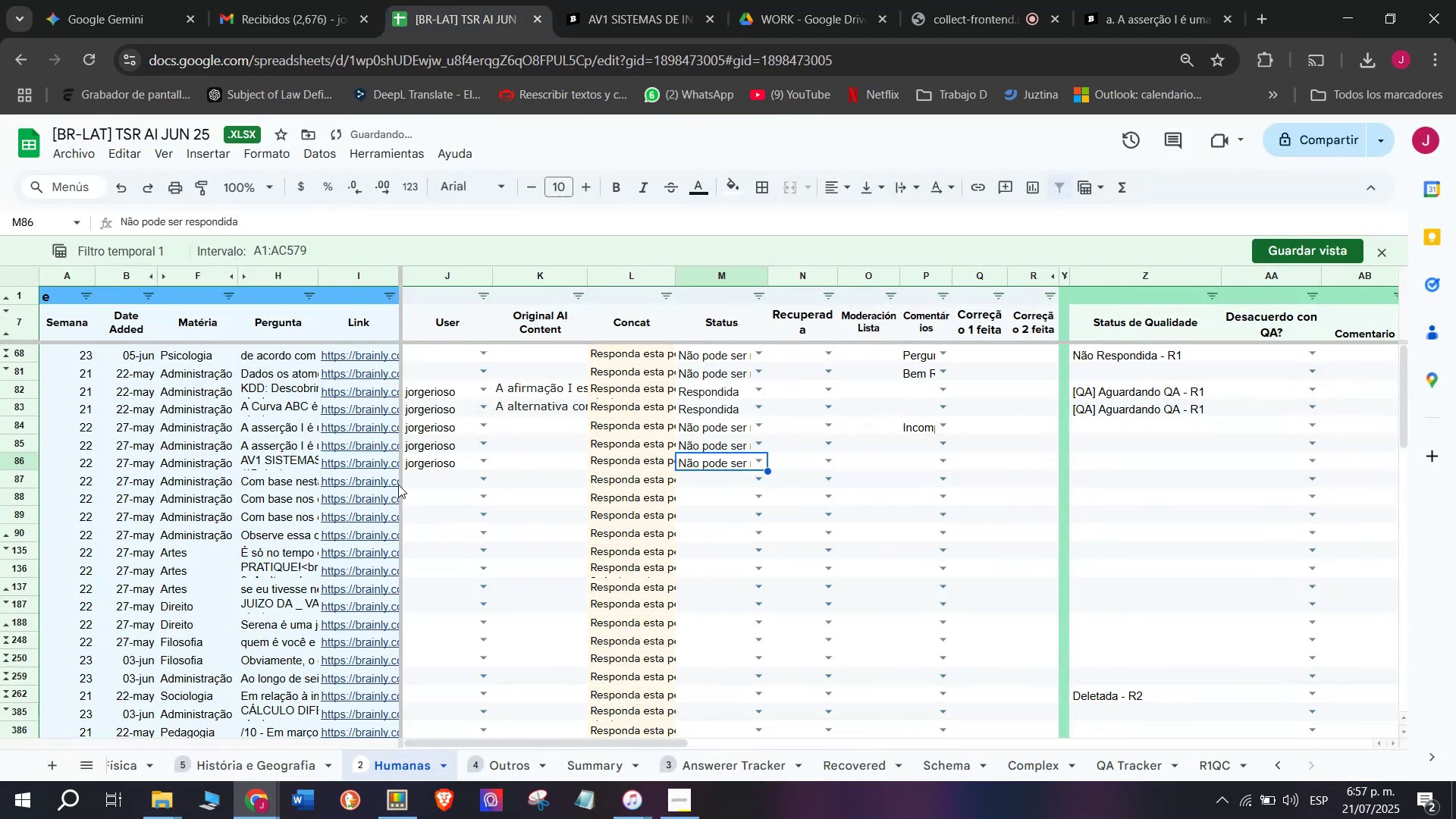 
double_click([403, 511])
 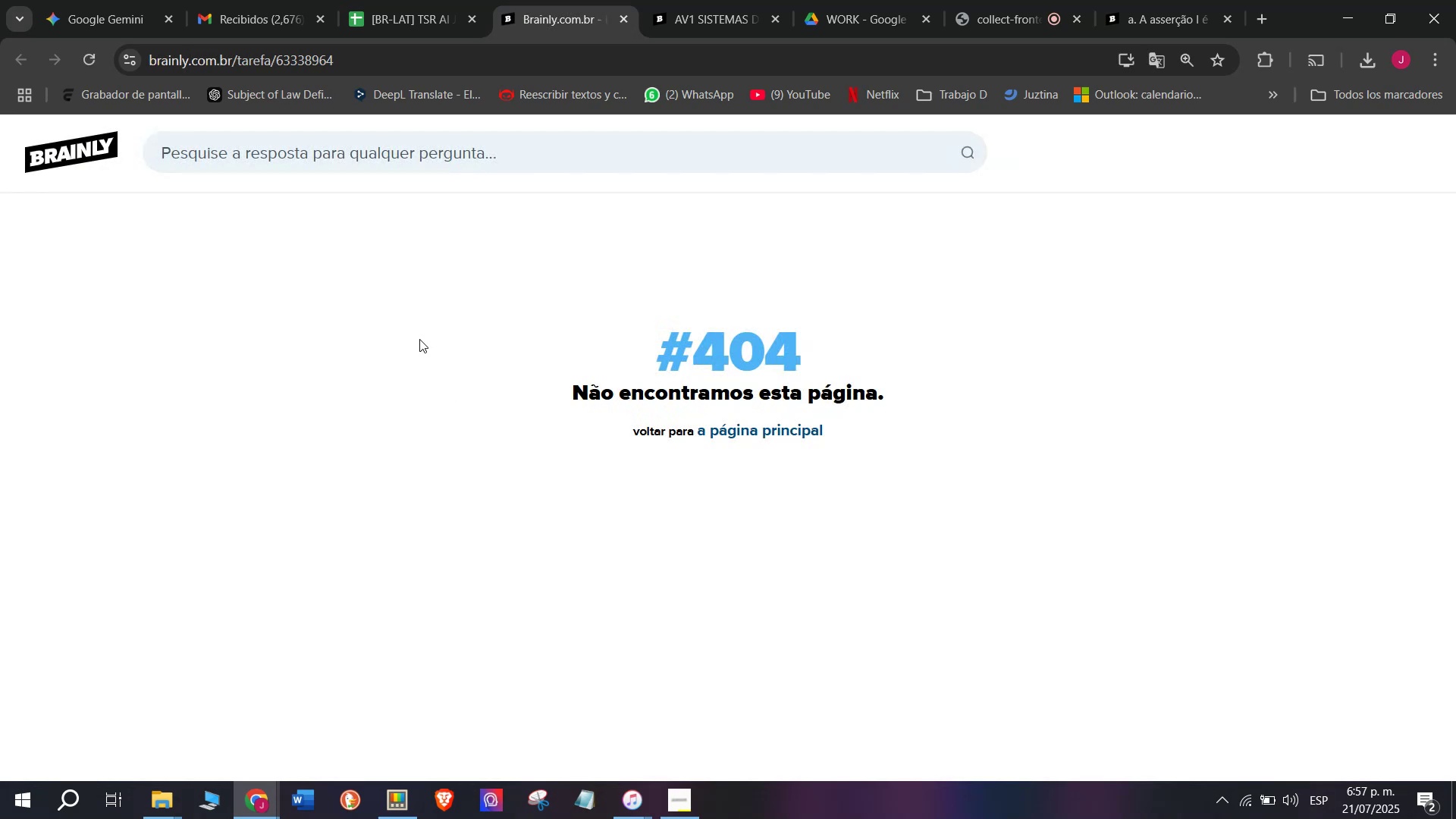 
left_click([378, 0])
 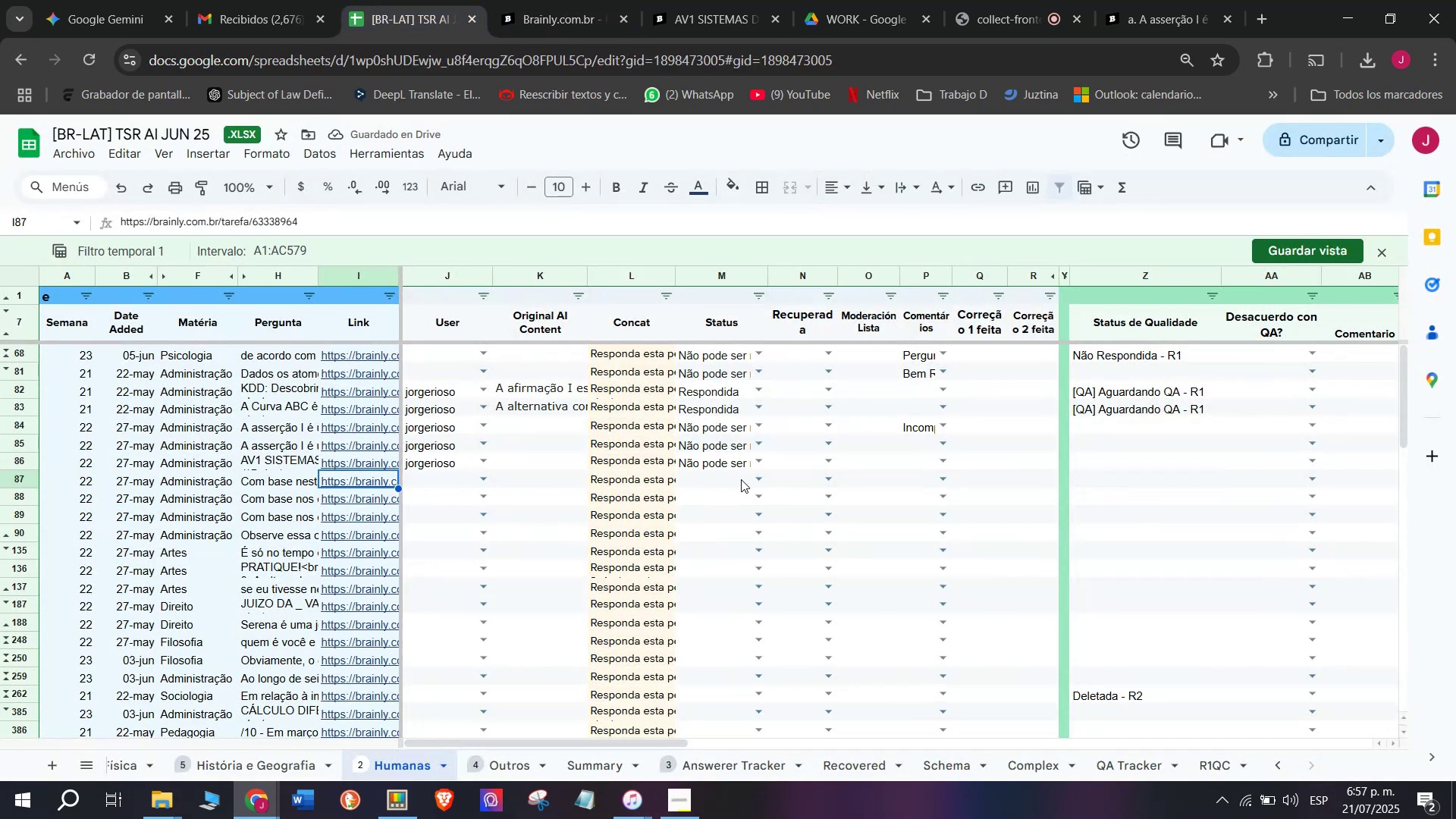 
left_click([758, 484])
 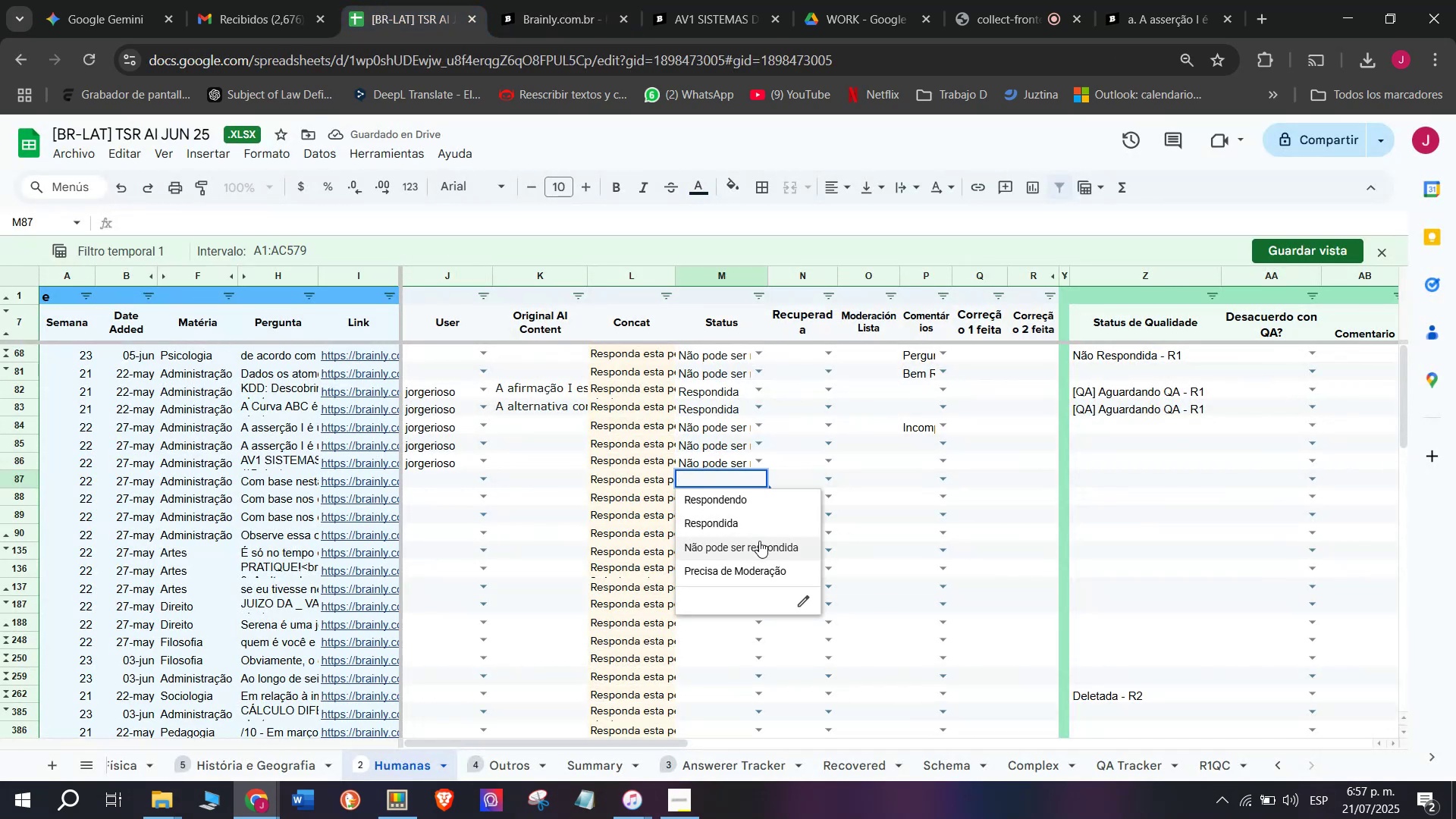 
left_click([761, 544])
 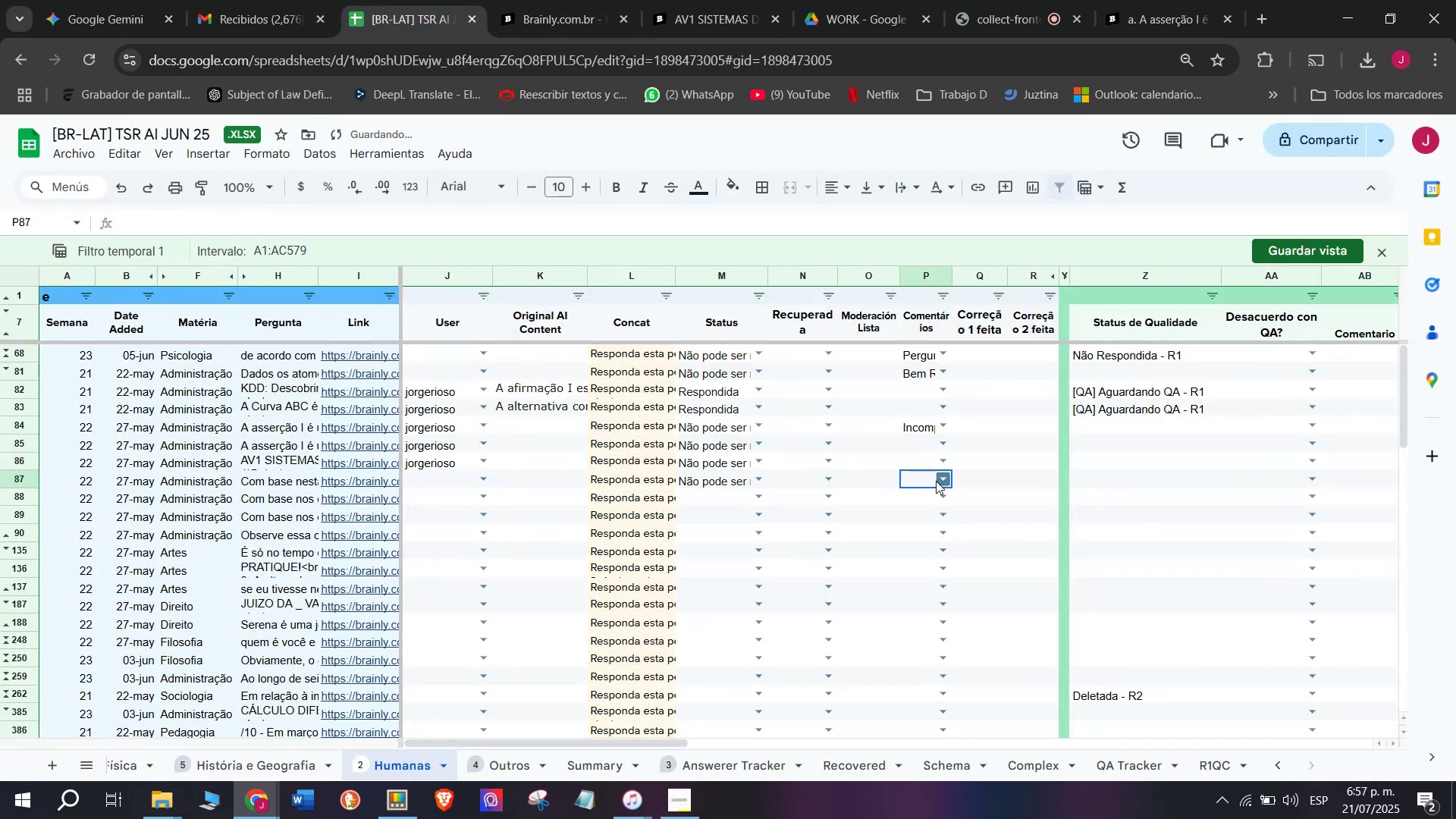 
double_click([940, 481])
 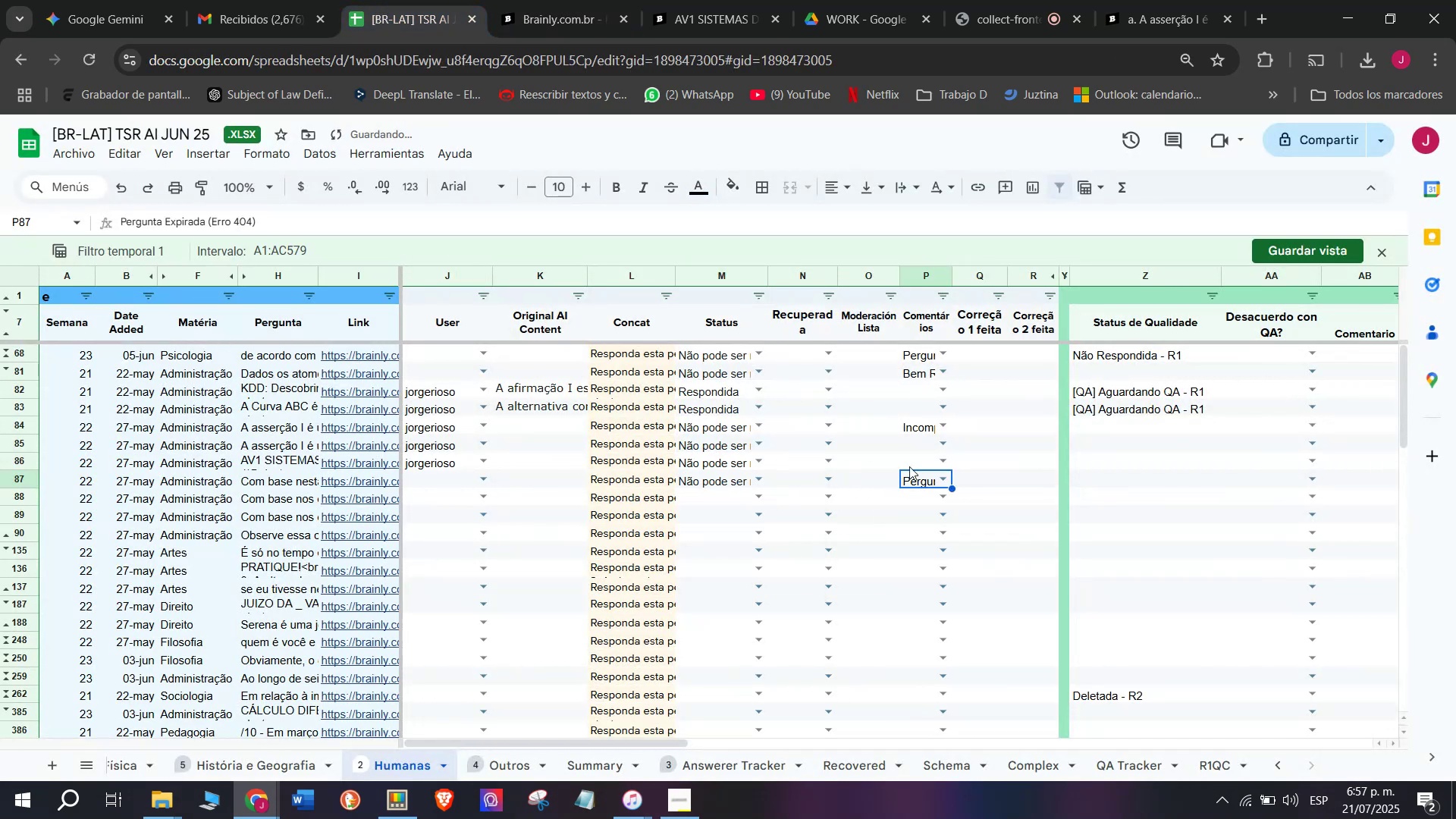 
left_click([943, 458])
 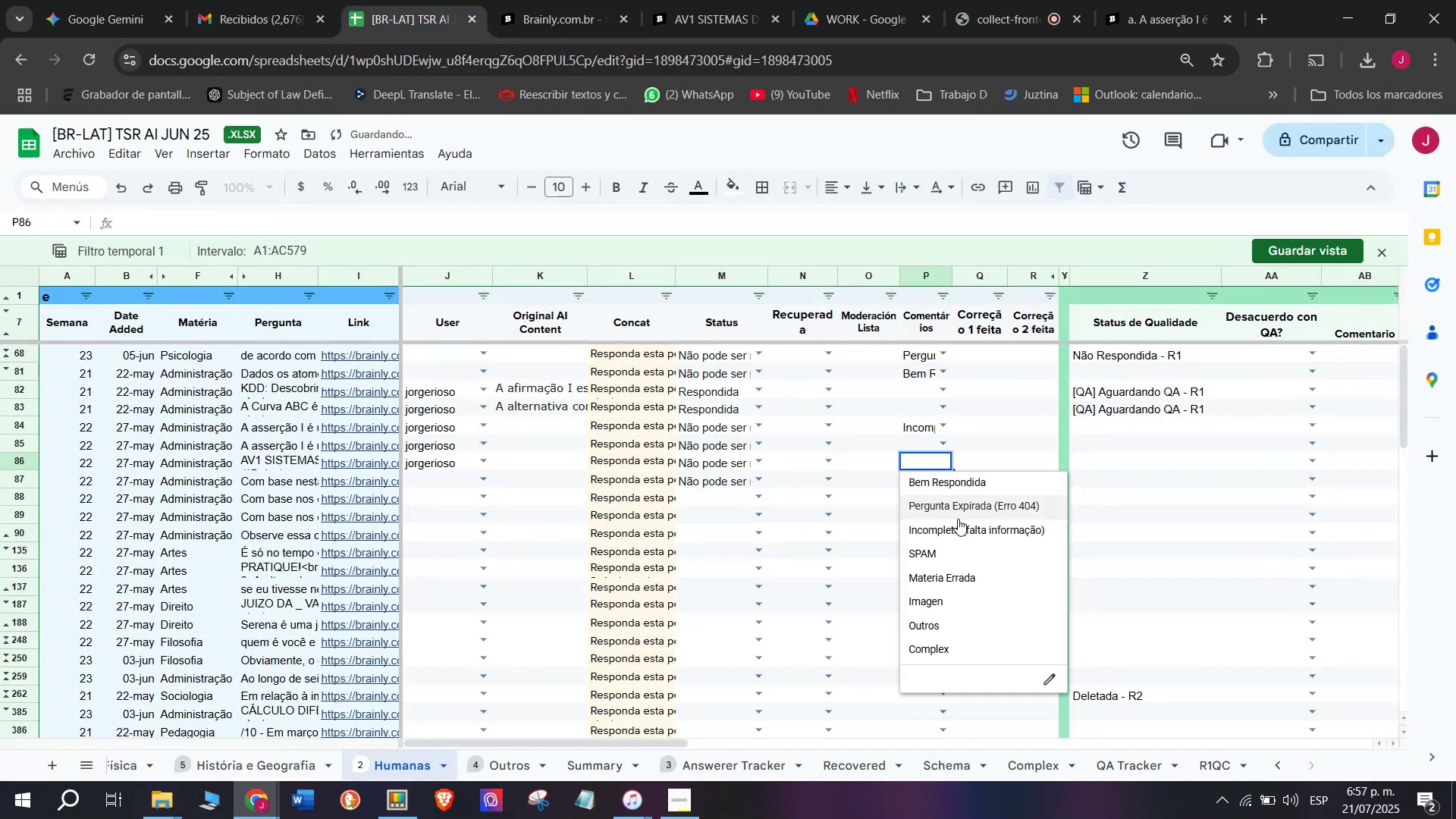 
left_click([960, 523])
 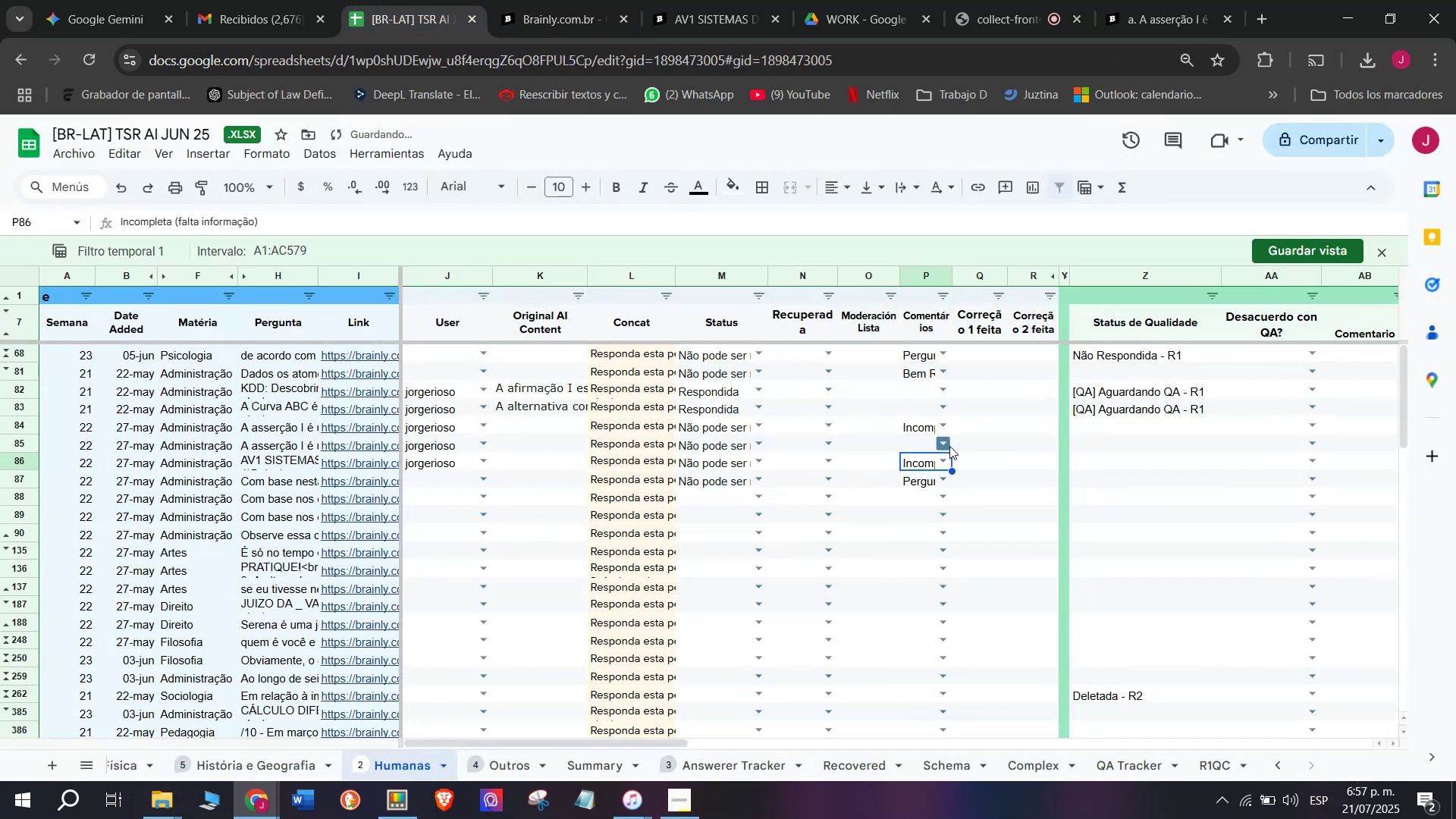 
left_click([946, 446])
 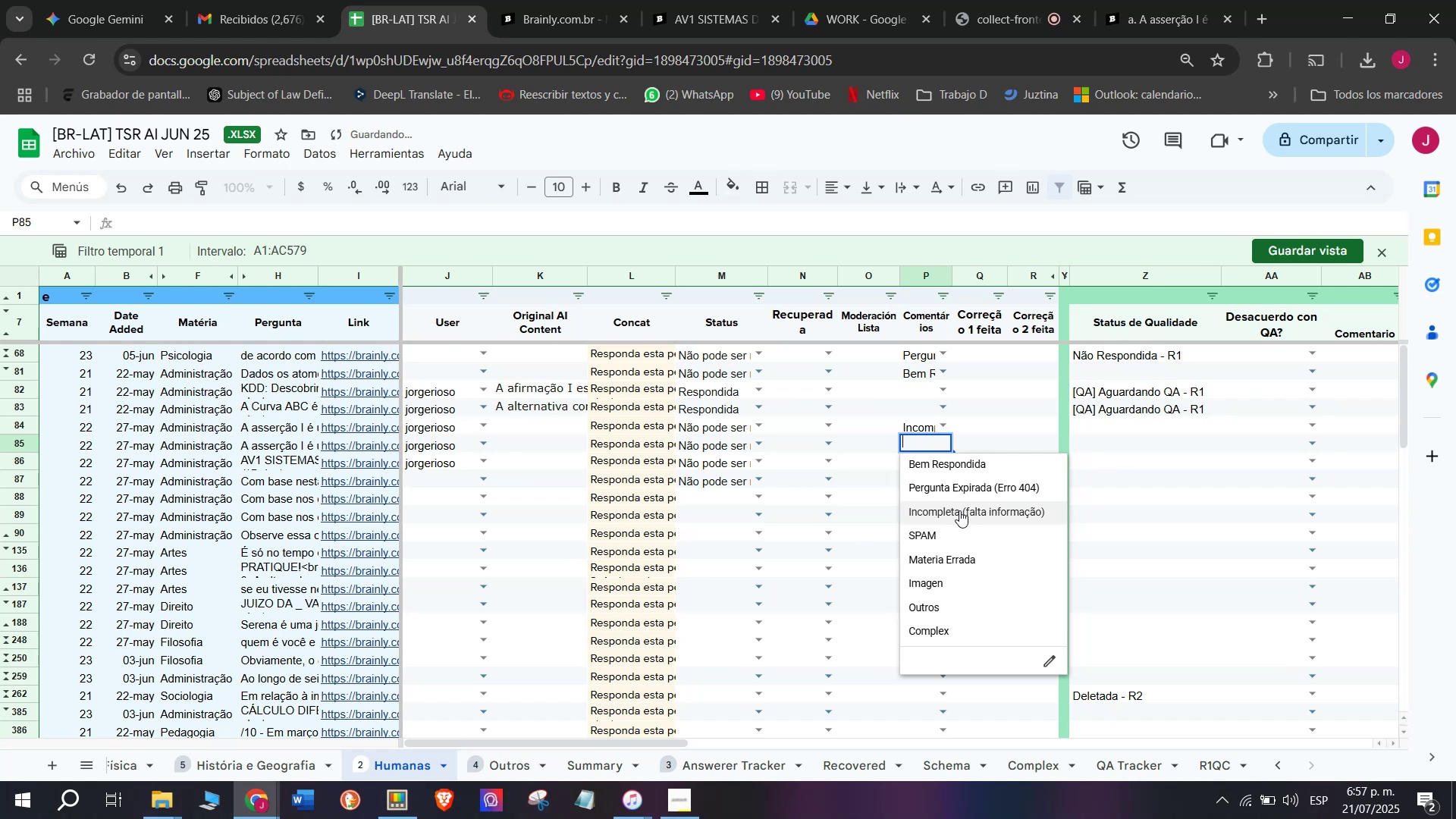 
left_click([960, 514])
 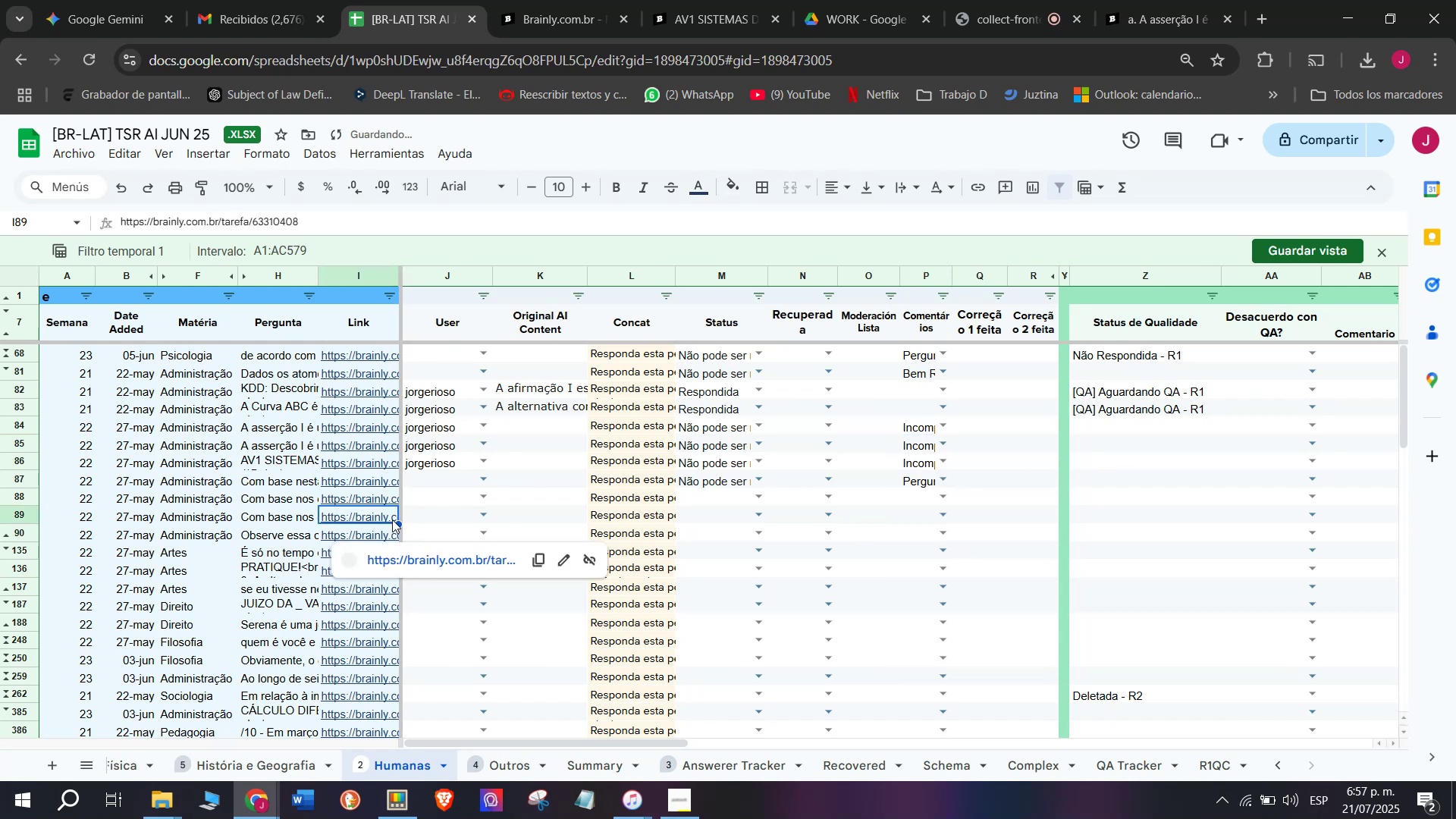 
mouse_move([401, 519])
 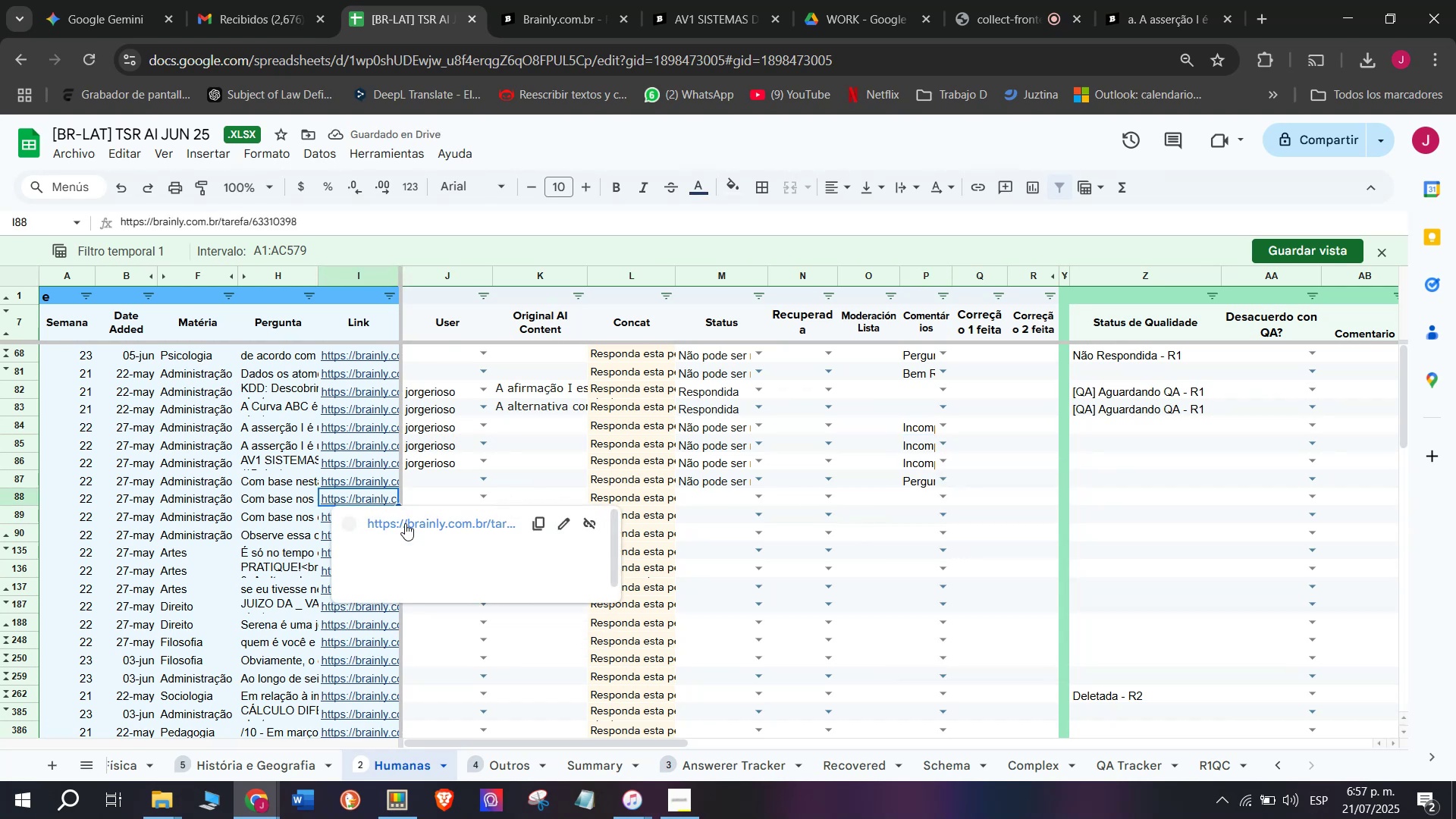 
double_click([405, 523])
 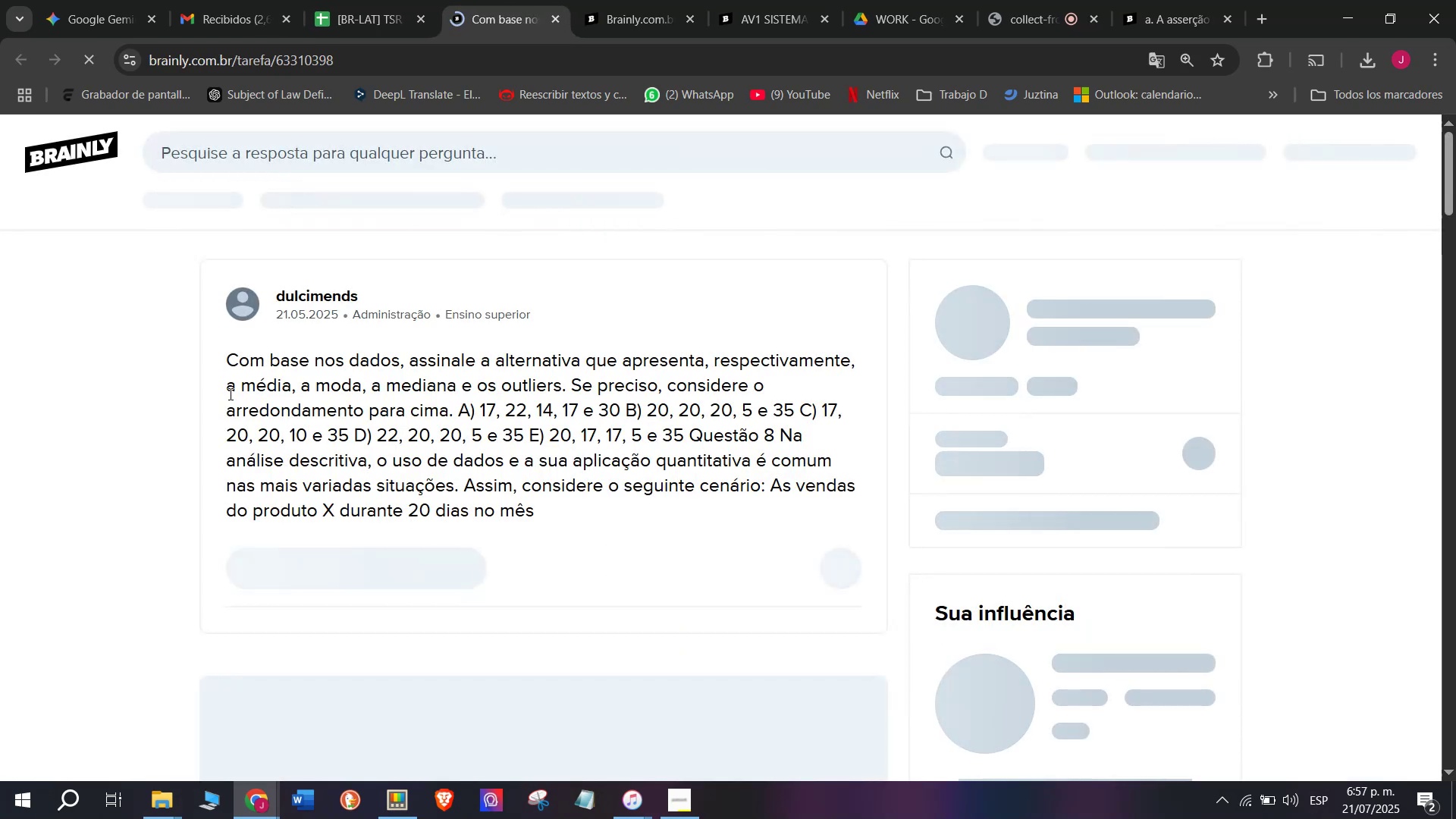 
left_click_drag(start_coordinate=[212, 371], to_coordinate=[561, 517])
 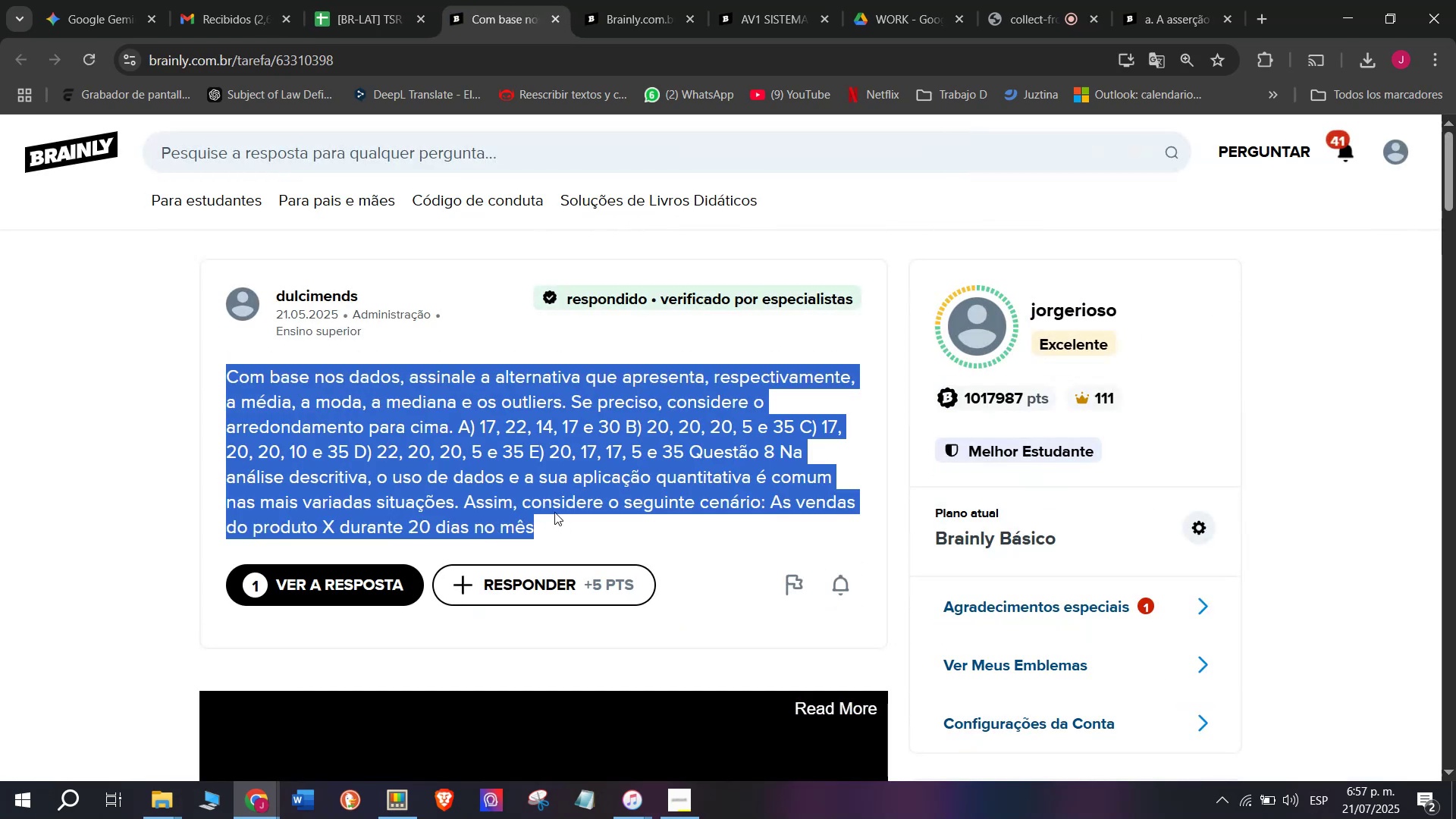 
key(Control+ControlLeft)
 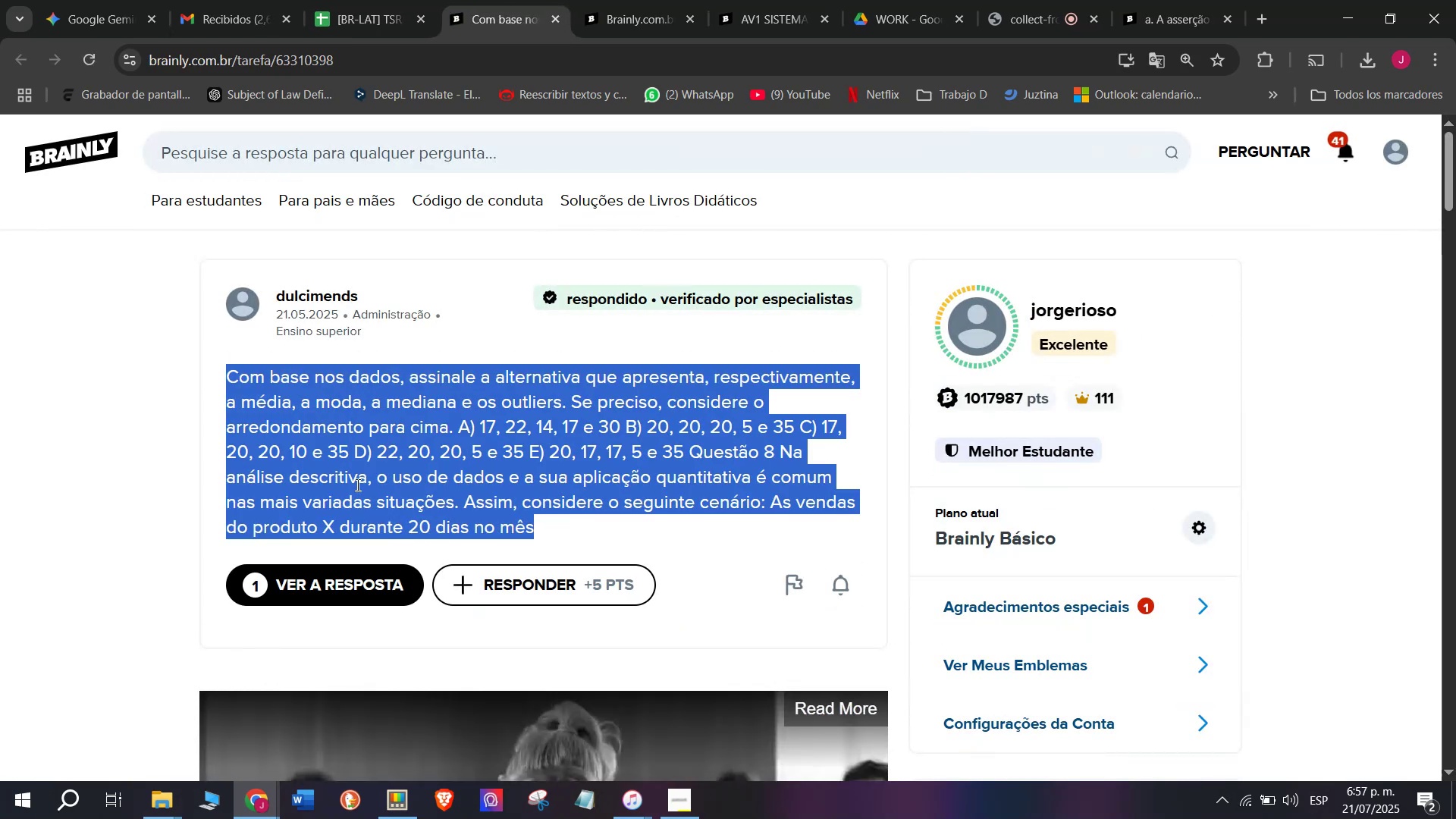 
key(Break)
 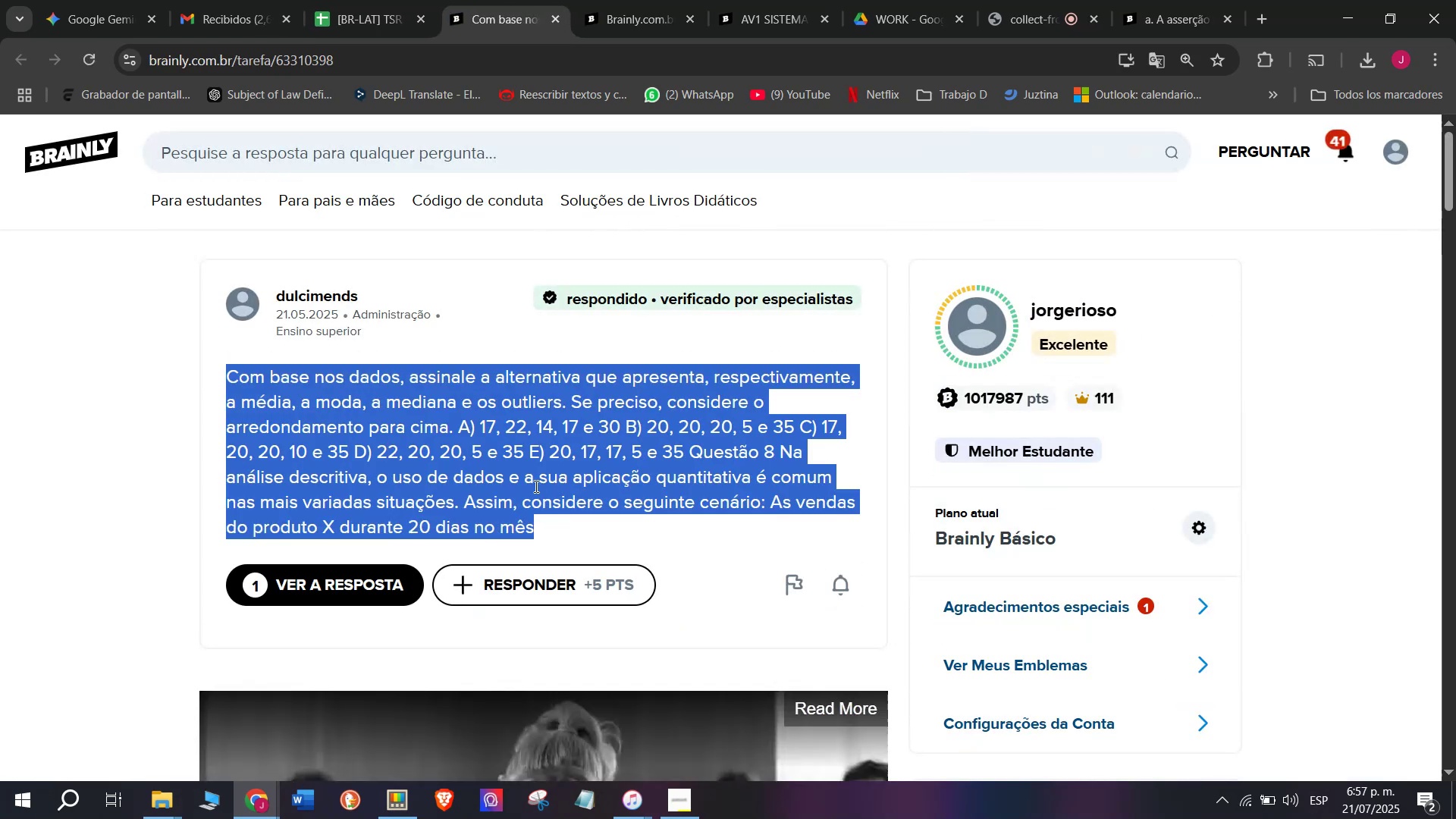 
key(Control+C)
 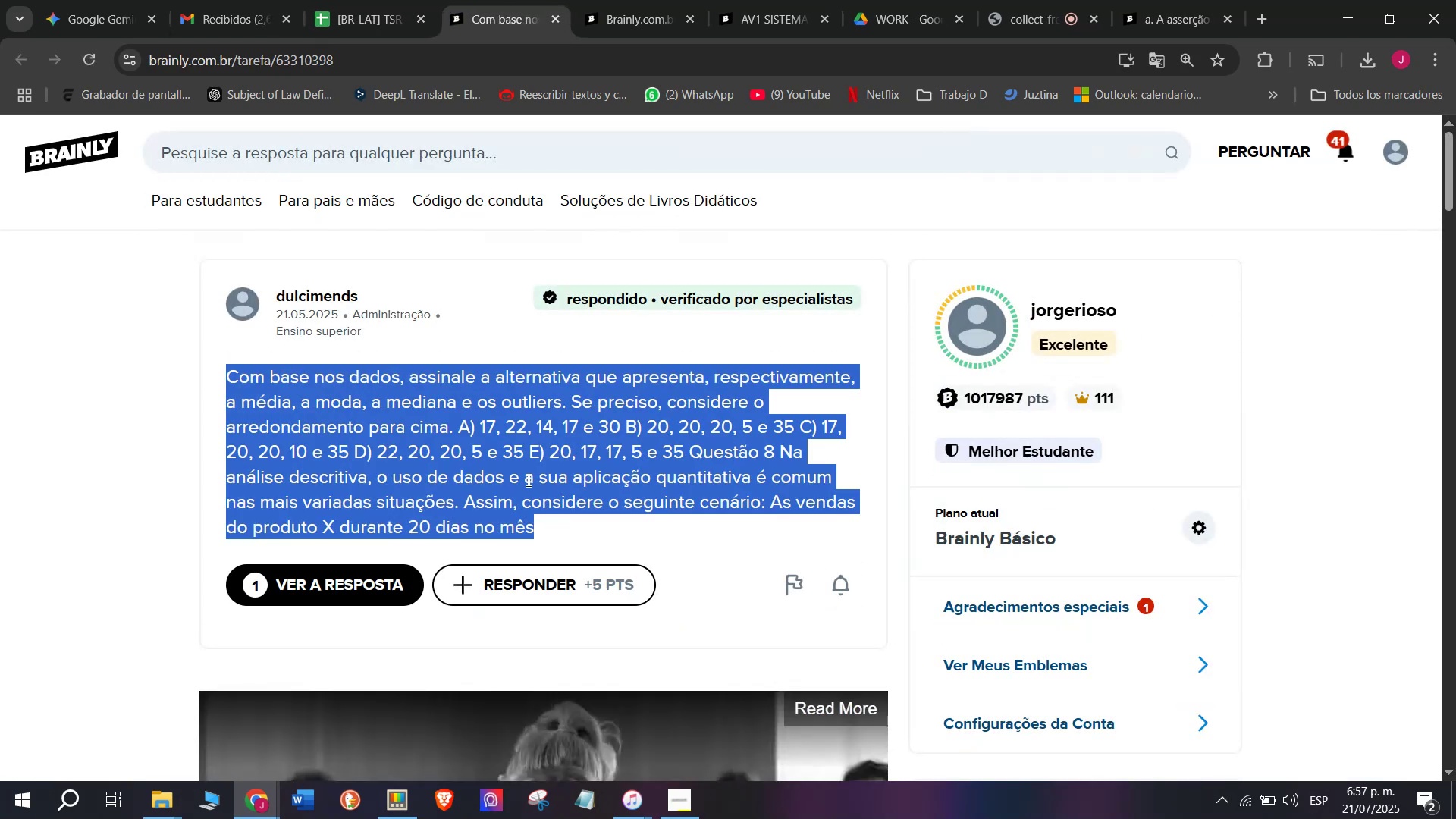 
key(Break)
 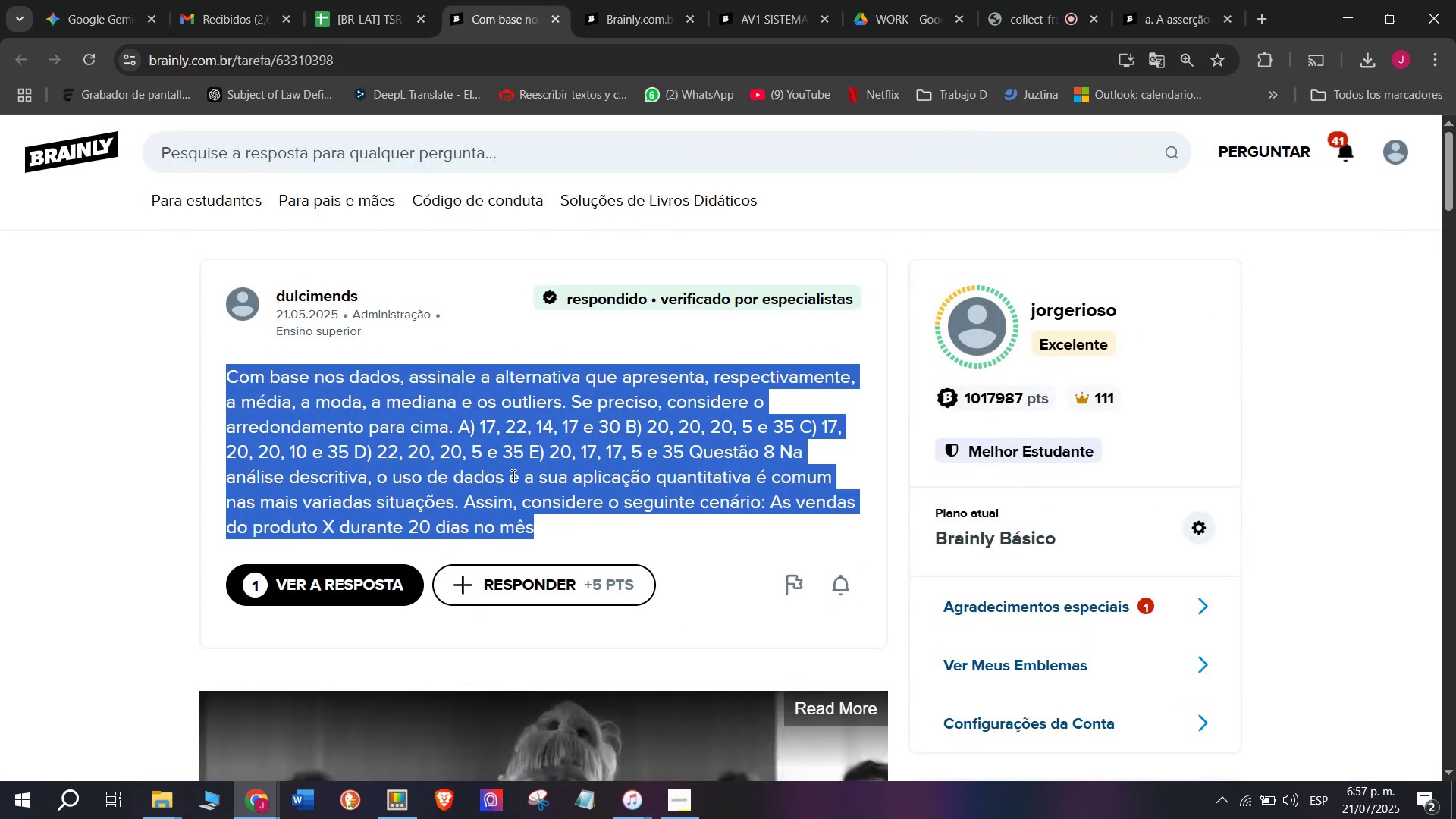 
key(Control+ControlLeft)
 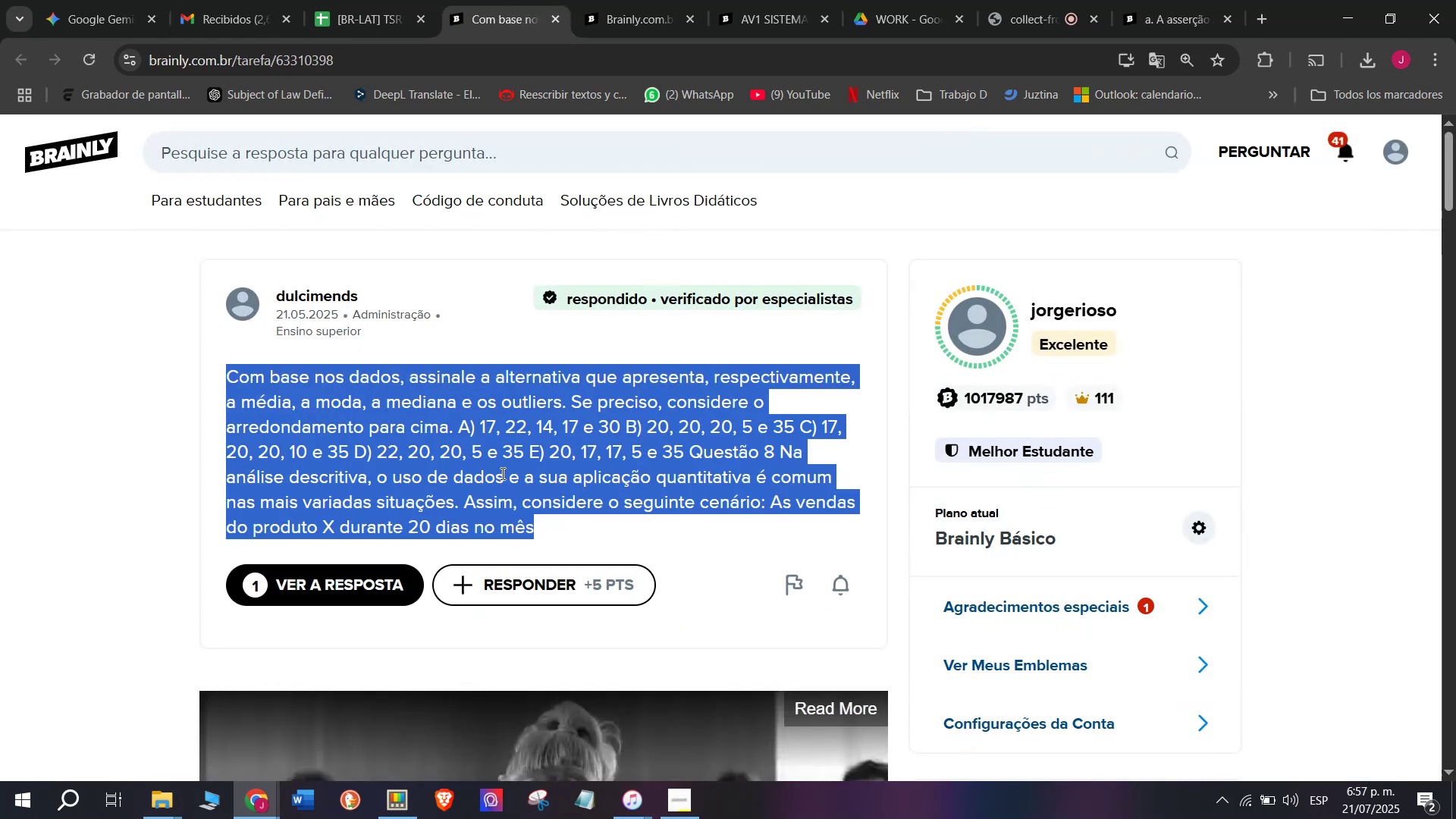 
key(Control+C)
 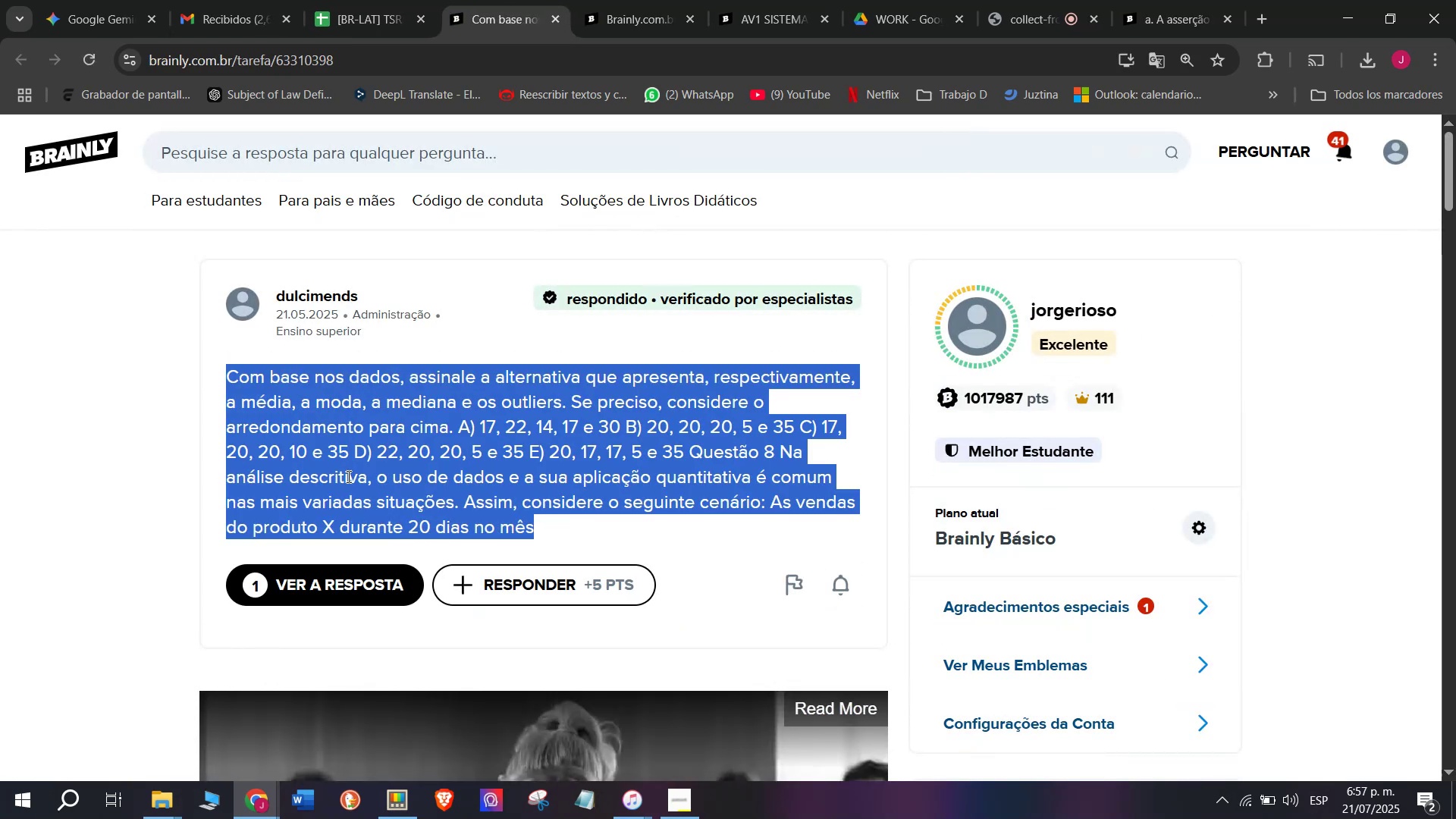 
scroll: coordinate [357, 404], scroll_direction: down, amount: 8.0
 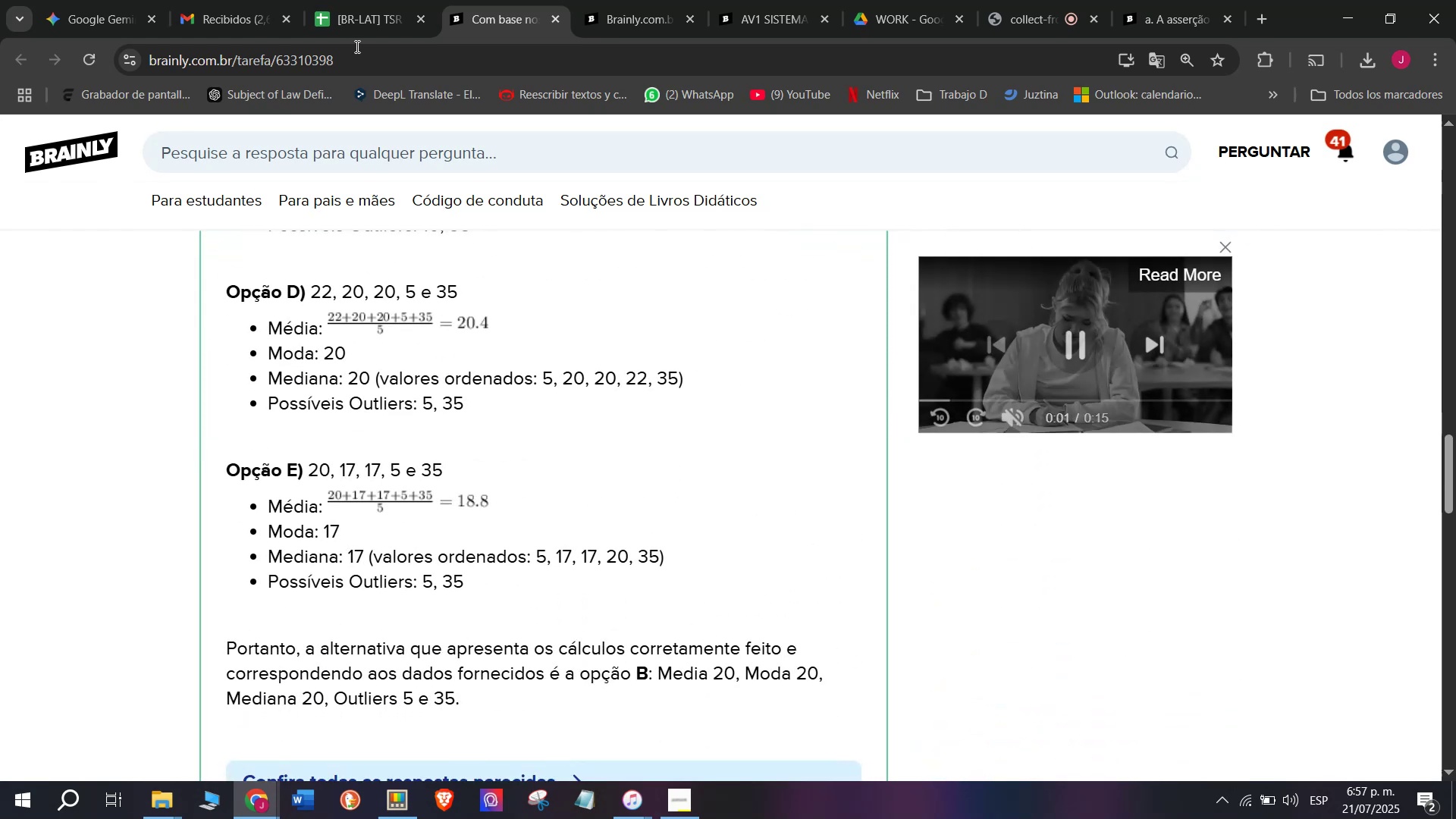 
left_click([343, 0])
 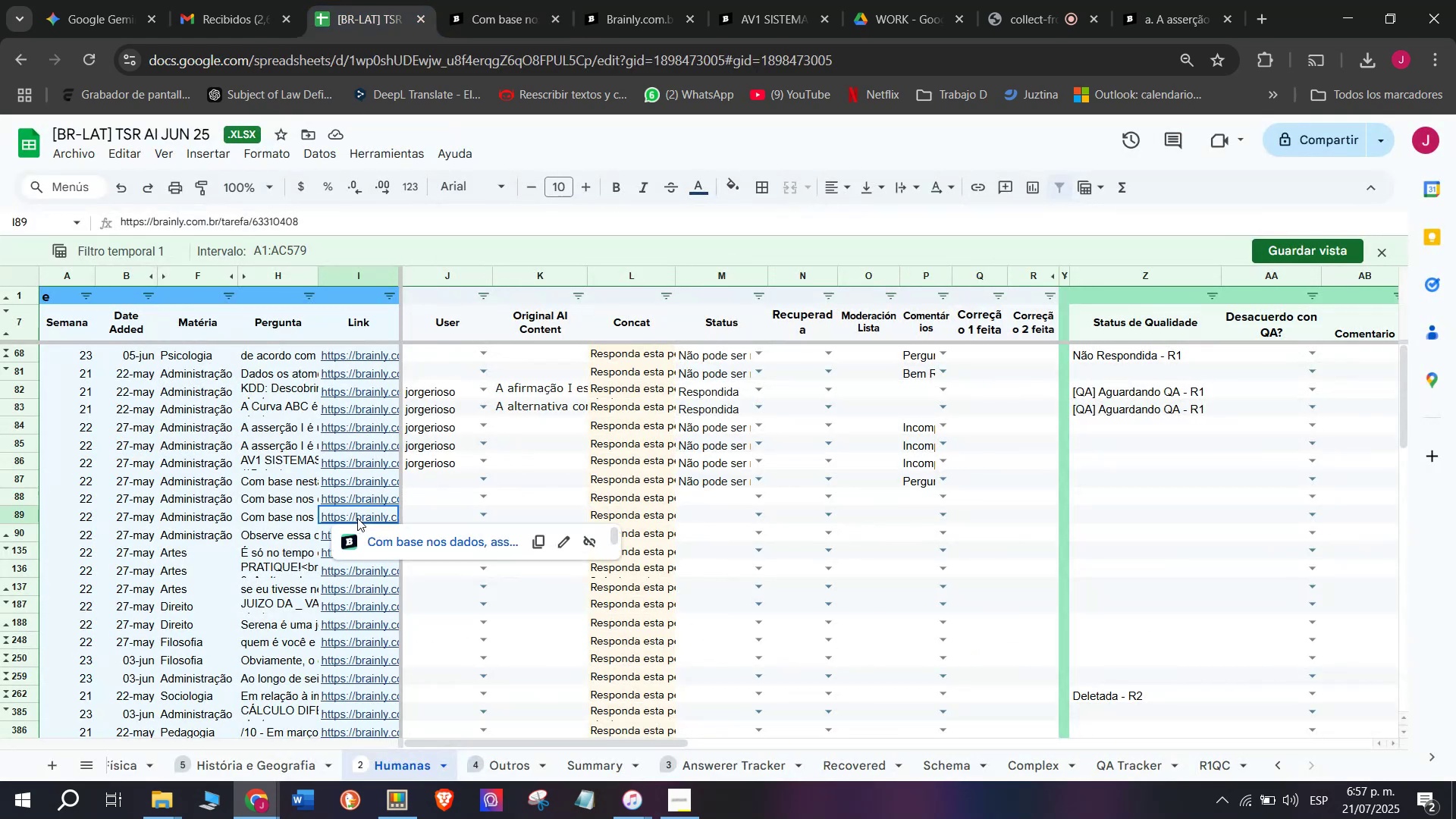 
double_click([383, 541])
 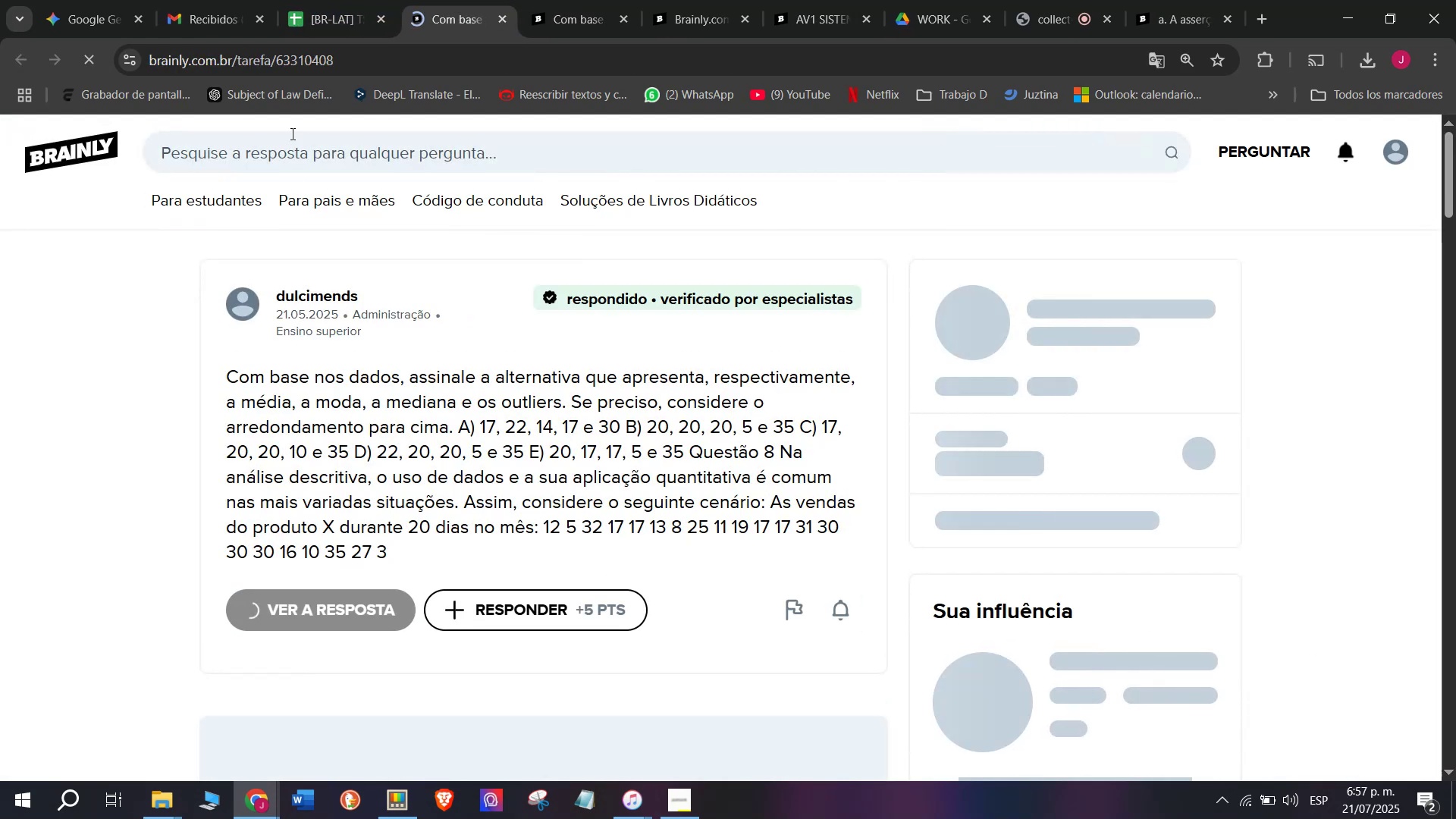 
left_click([300, 0])
 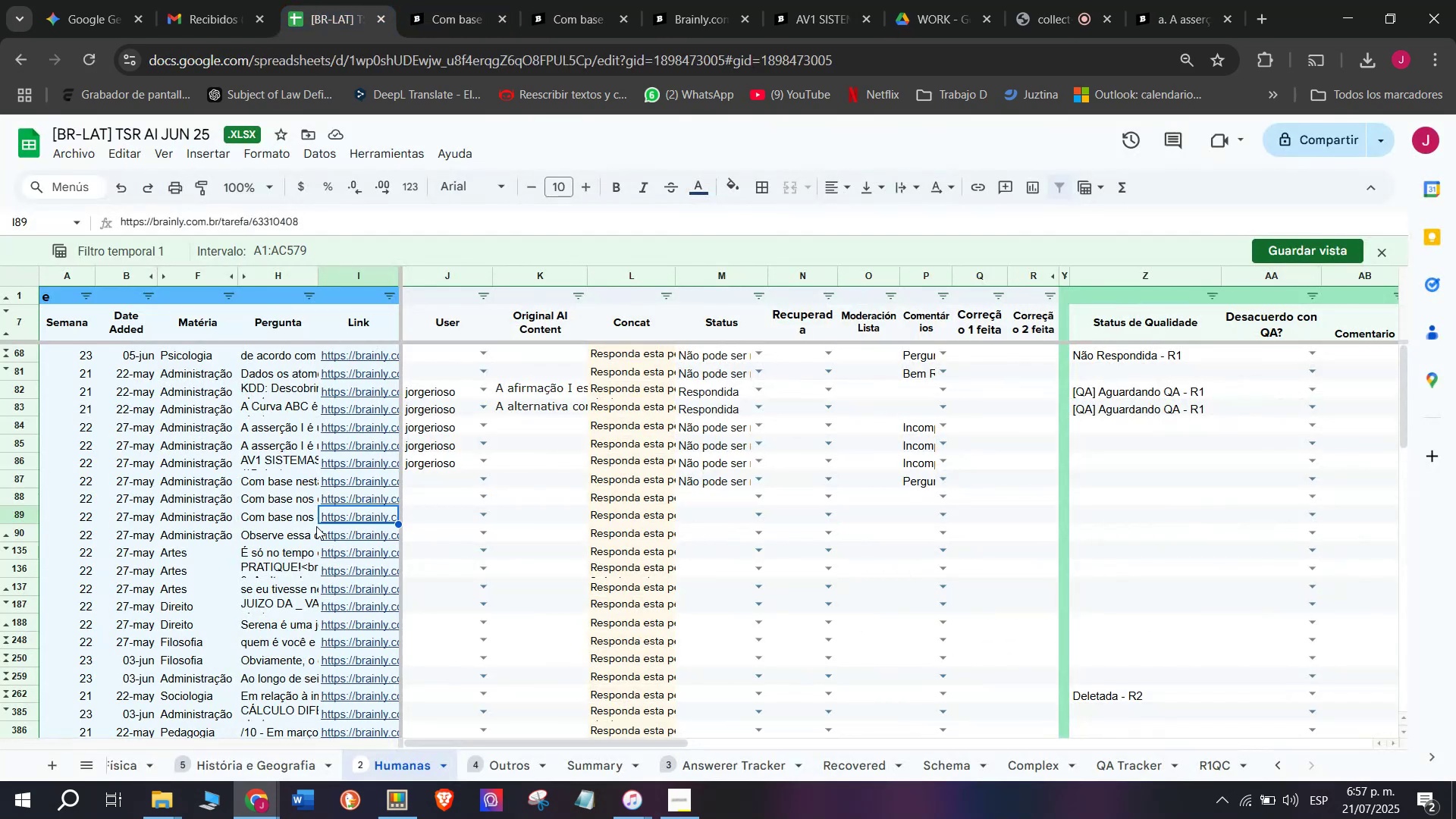 
scroll: coordinate [313, 535], scroll_direction: down, amount: 1.0
 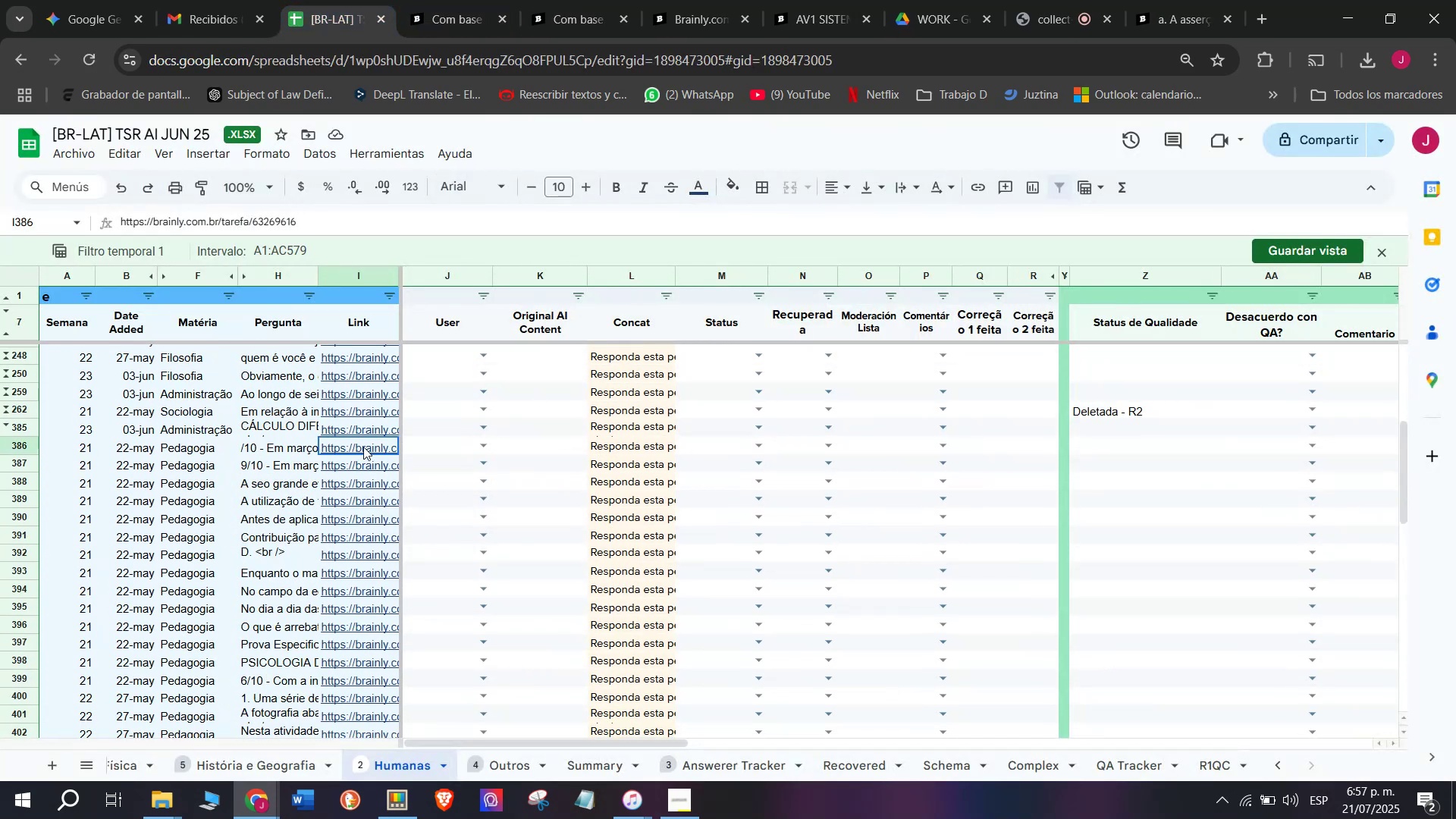 
double_click([416, 480])
 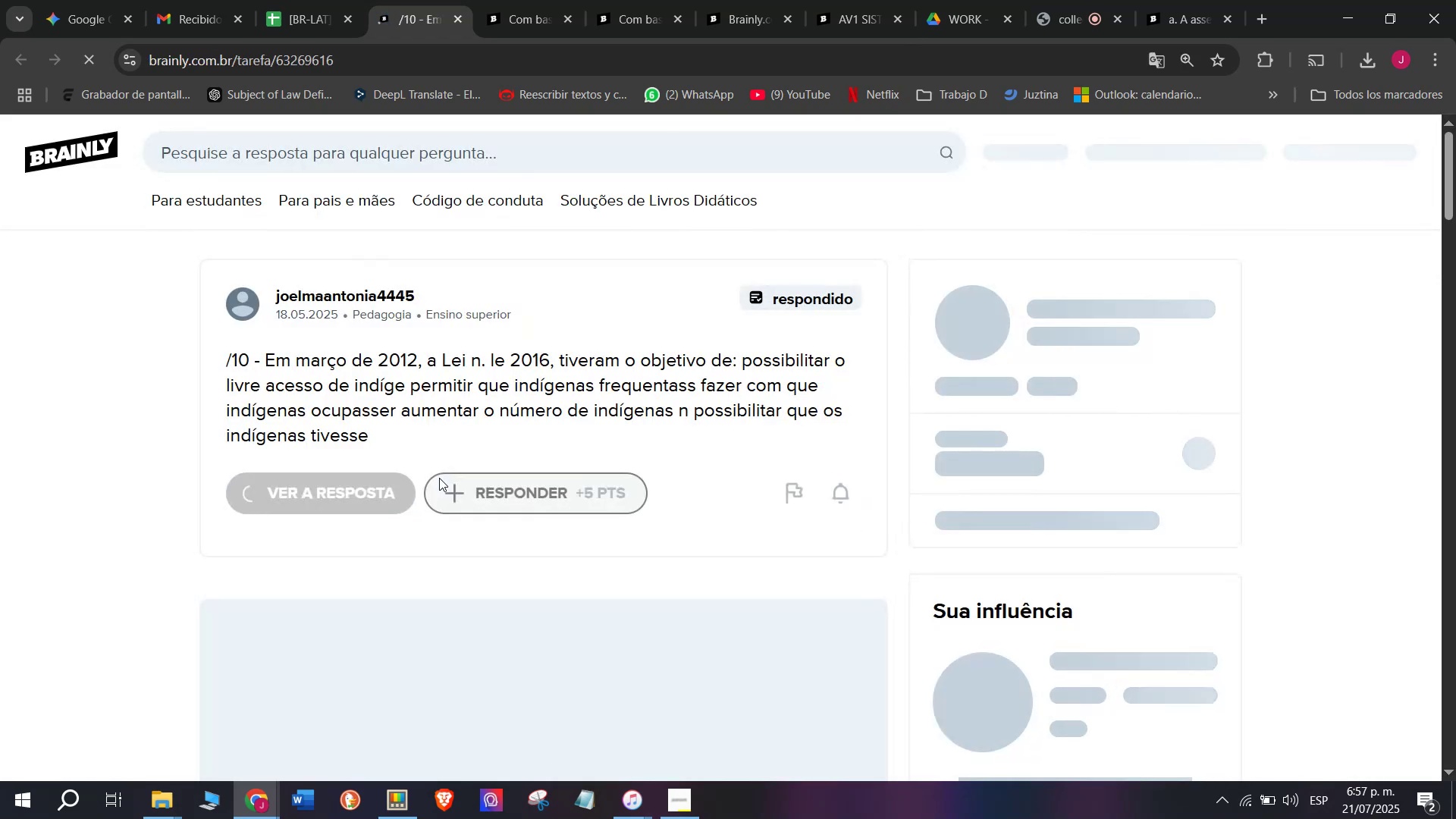 
scroll: coordinate [356, 485], scroll_direction: down, amount: 4.0
 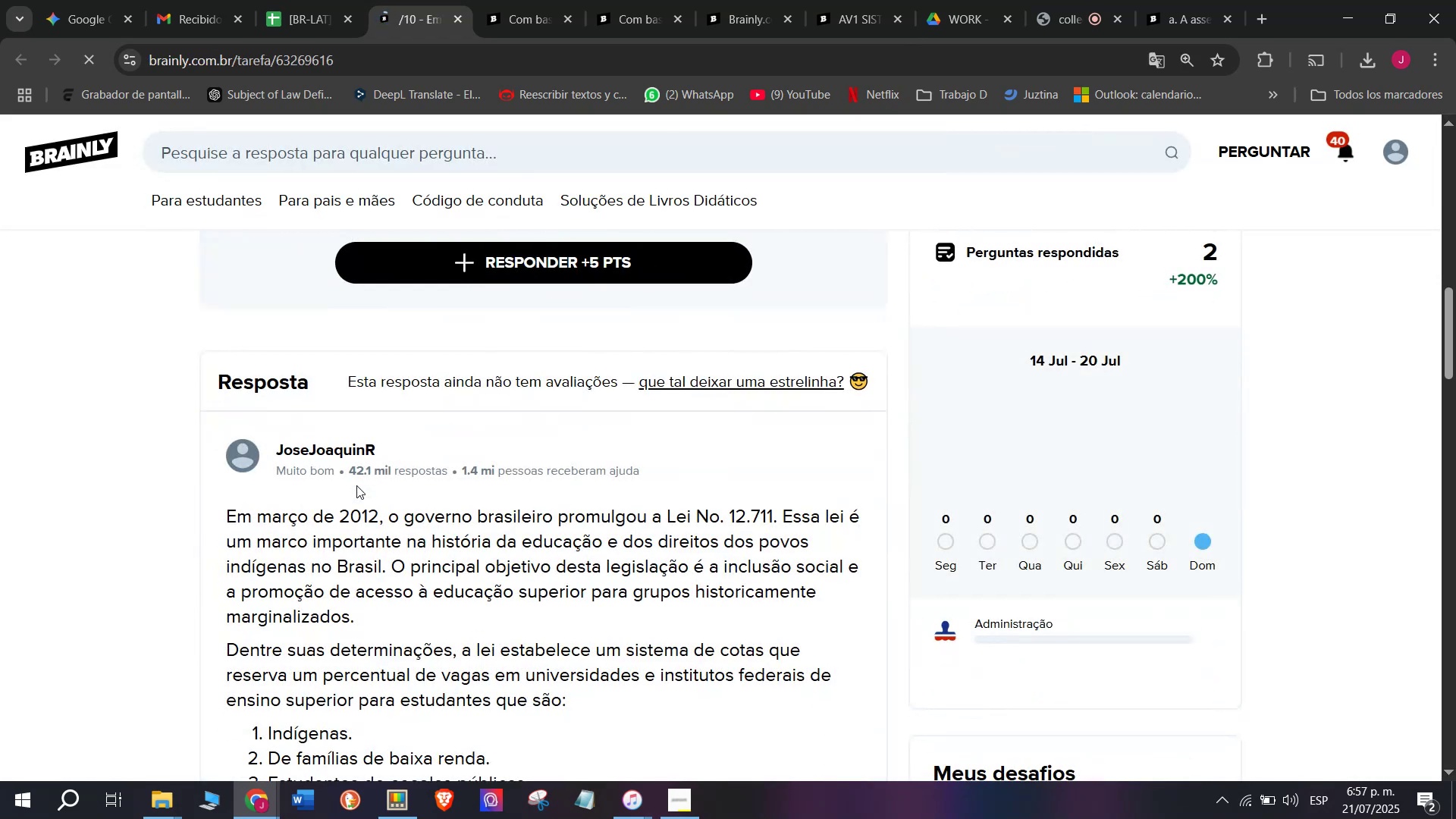 
scroll: coordinate [311, 472], scroll_direction: up, amount: 9.0
 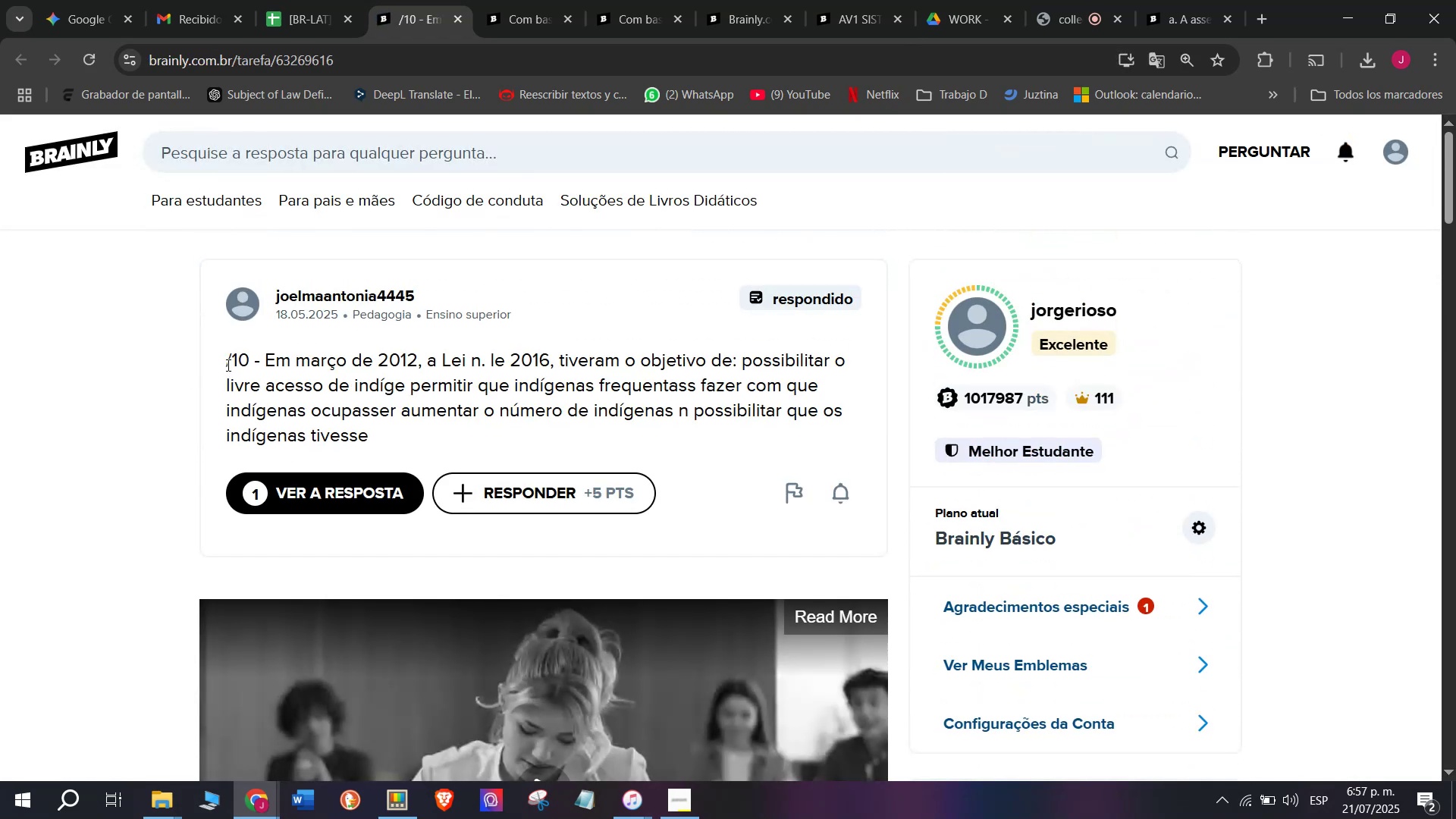 
left_click_drag(start_coordinate=[212, 353], to_coordinate=[450, 447])
 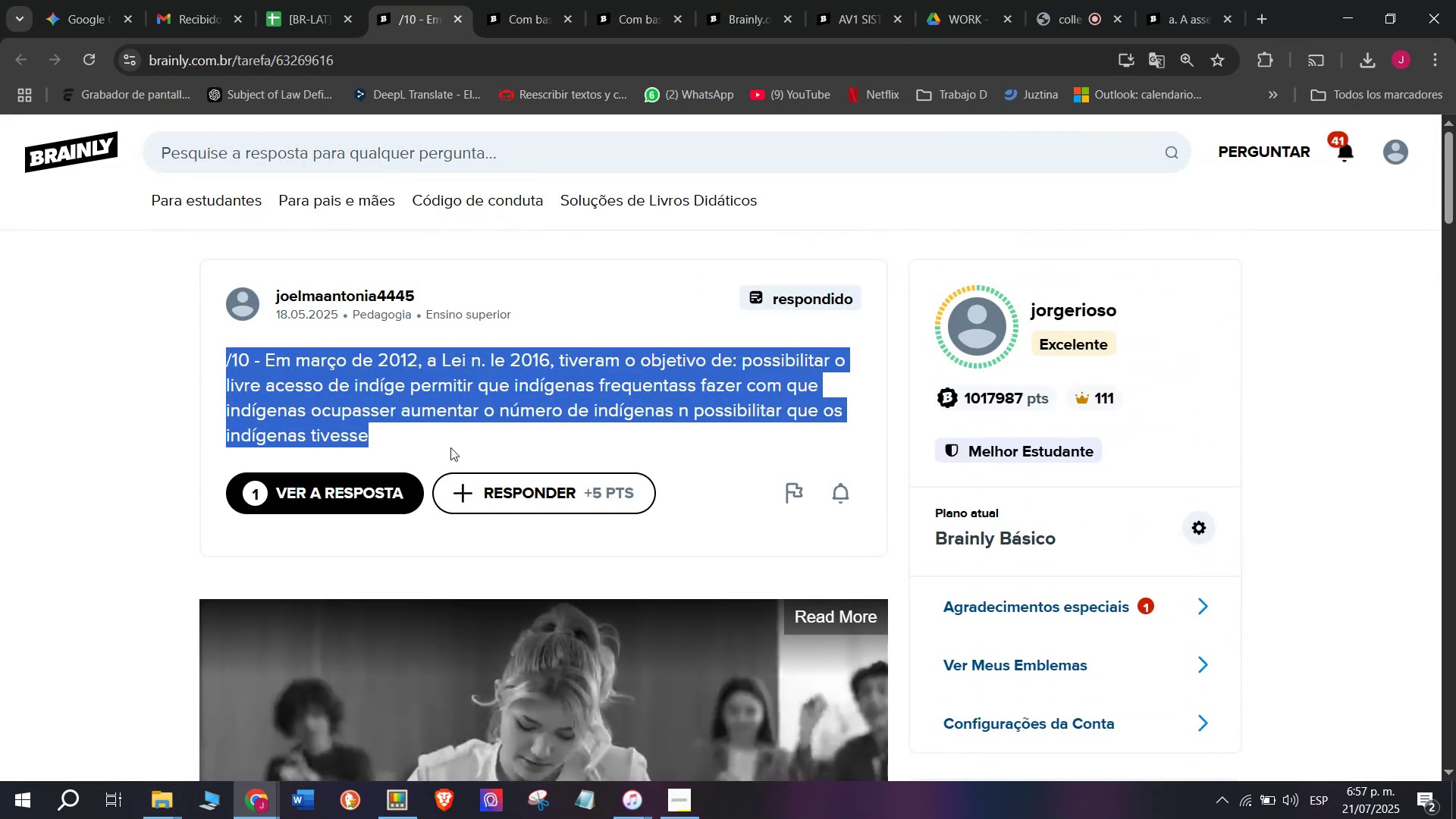 
key(Control+ControlLeft)
 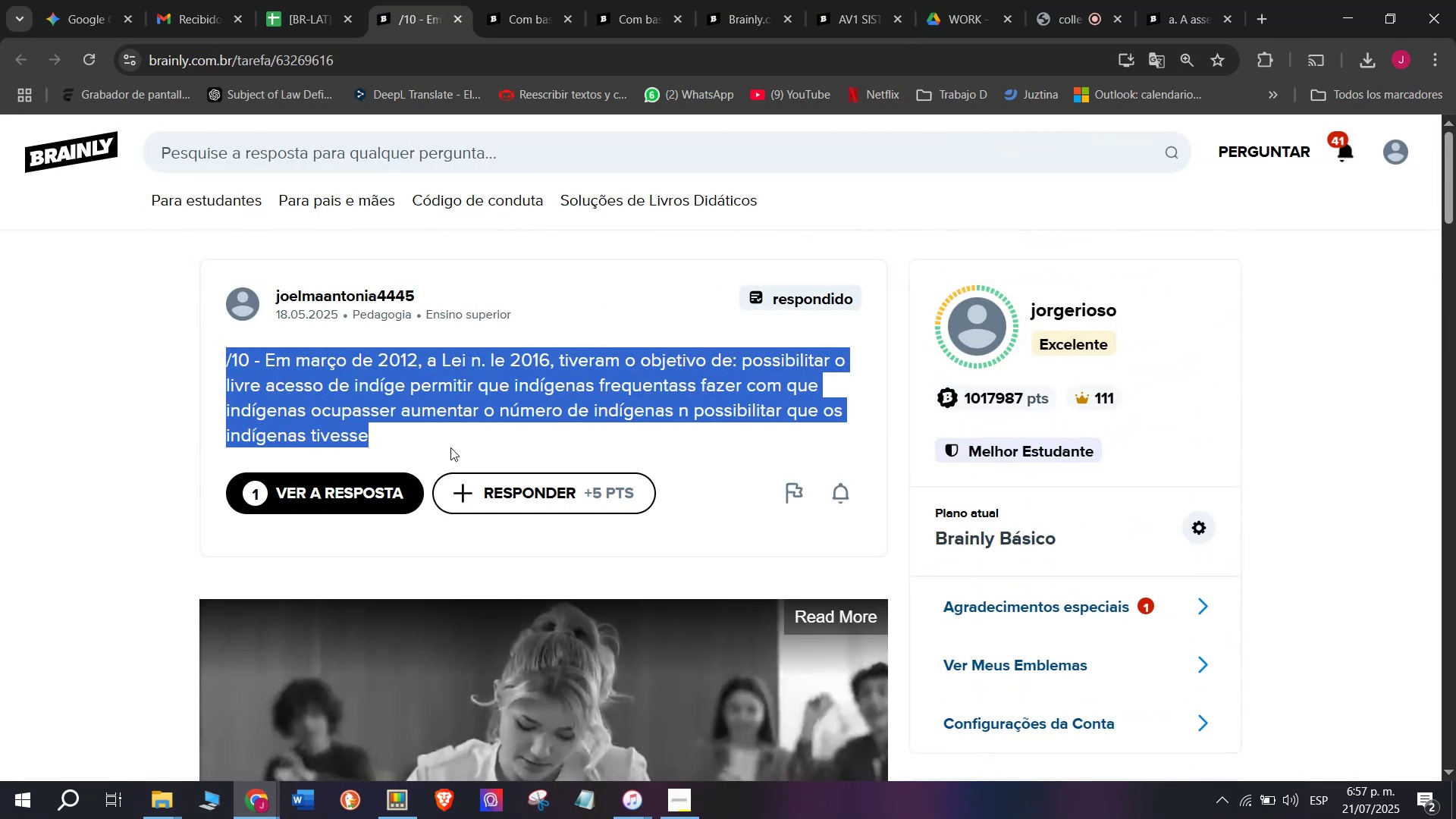 
key(Break)
 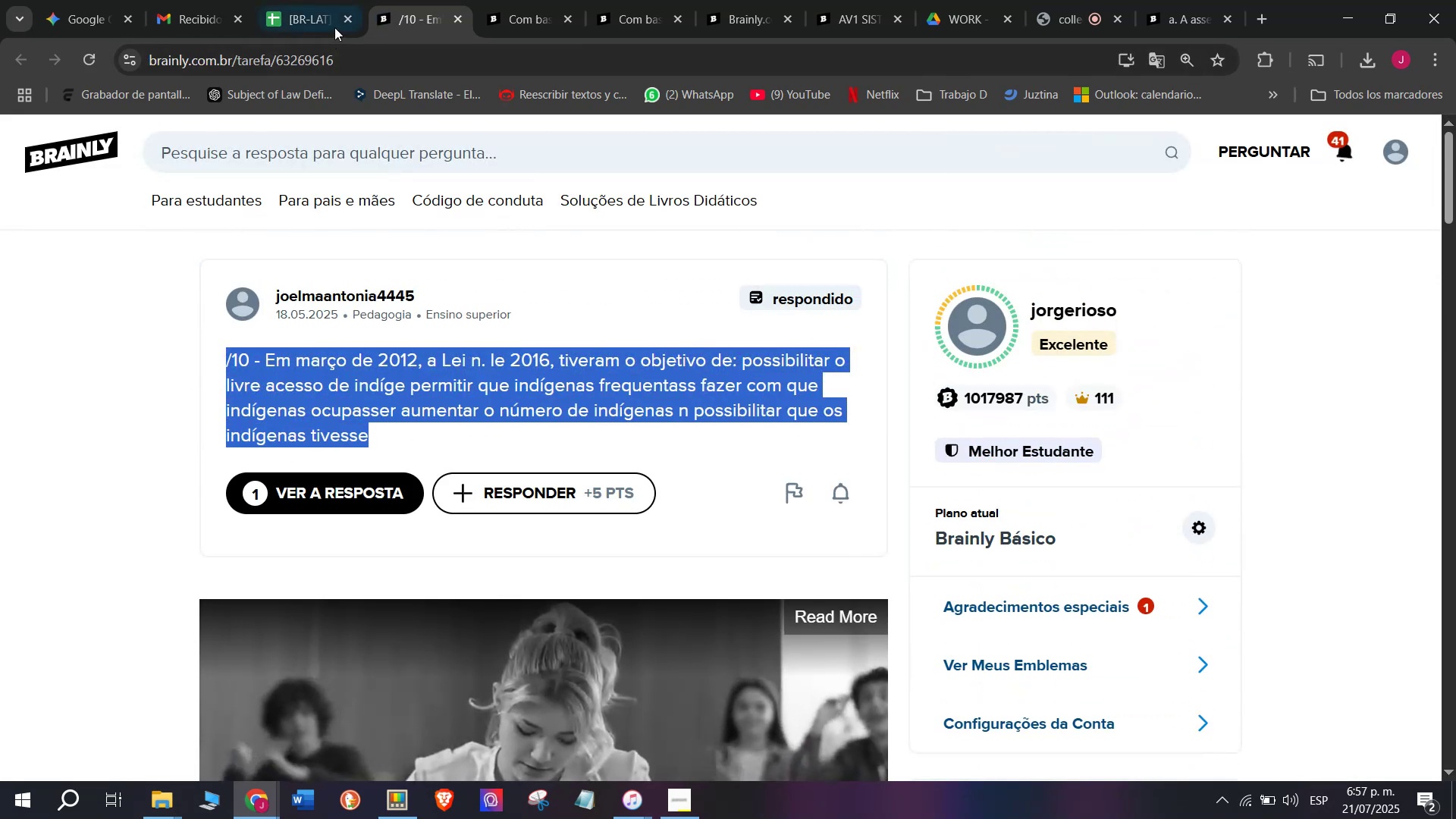 
key(Control+C)
 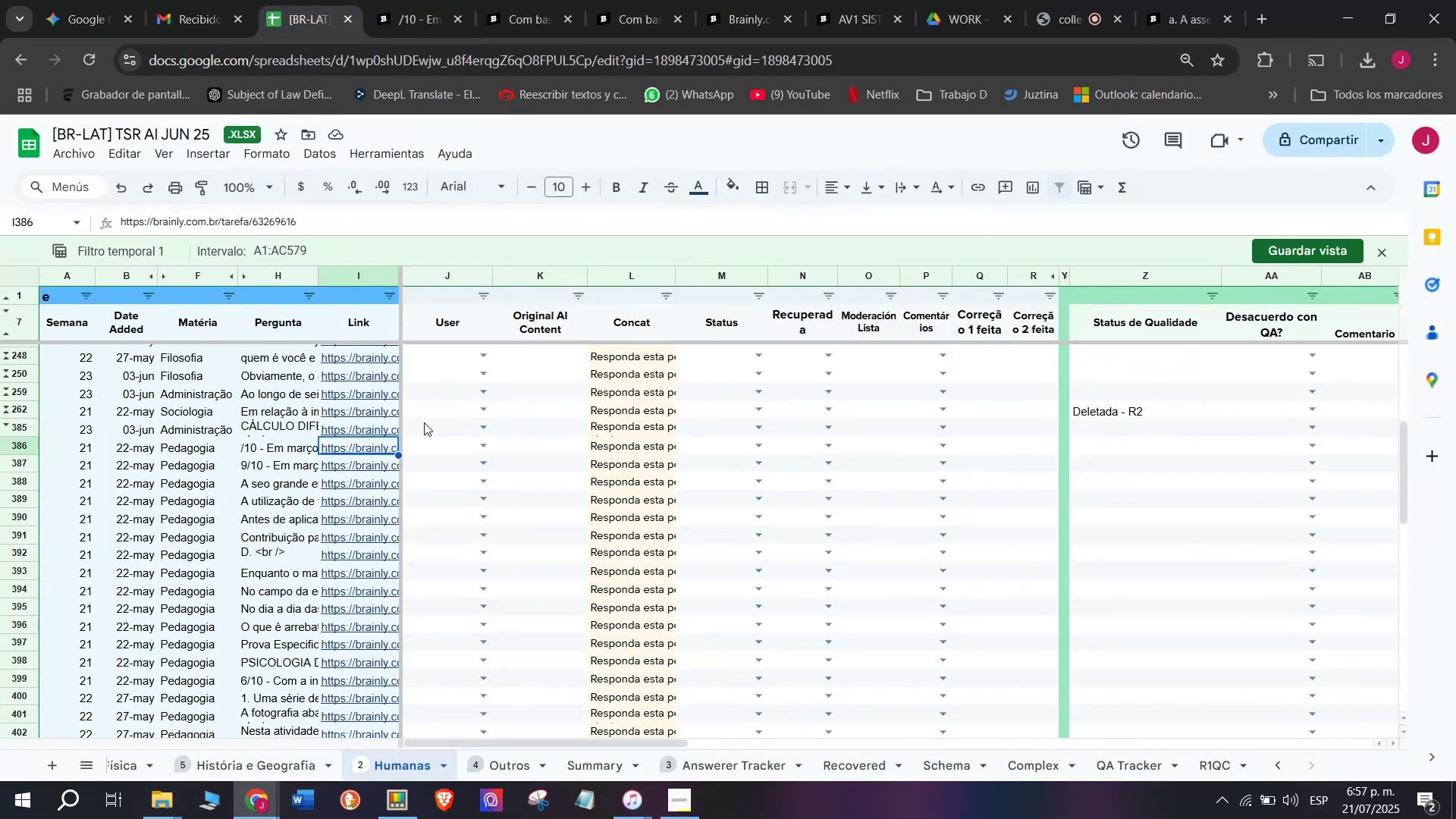 
left_click([414, 445])
 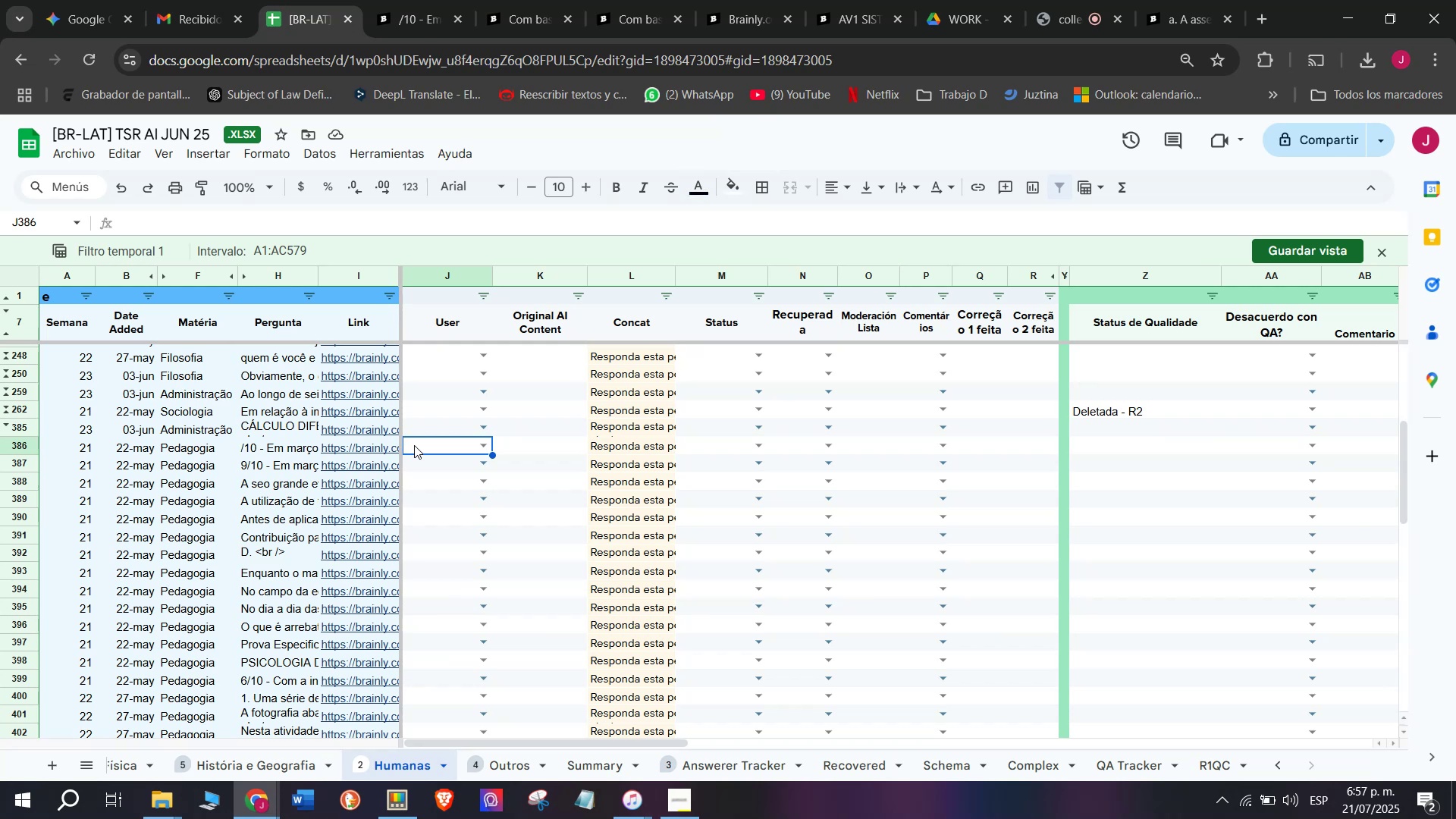 
key(J)
 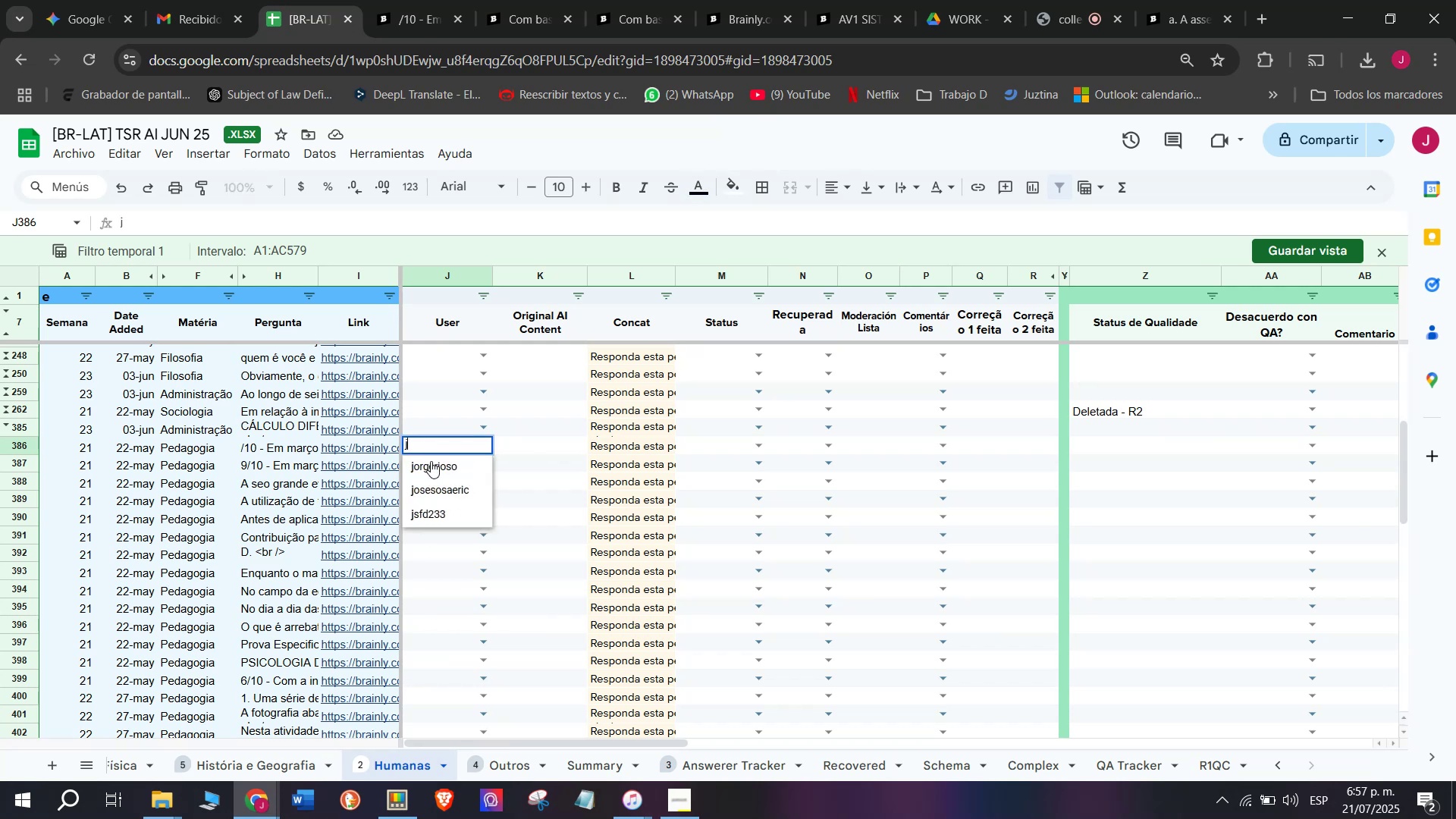 
left_click([431, 461])
 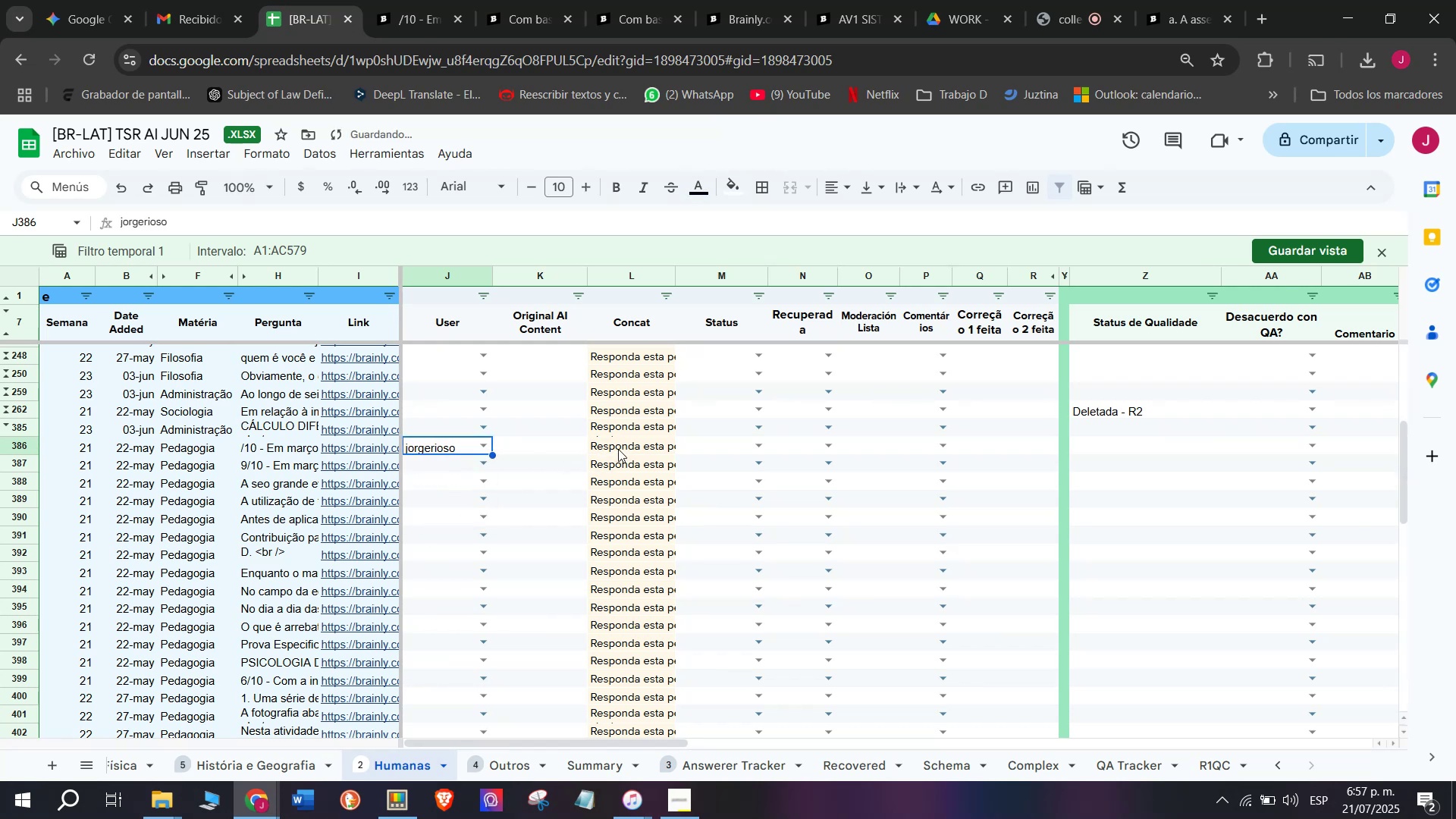 
left_click([629, 449])
 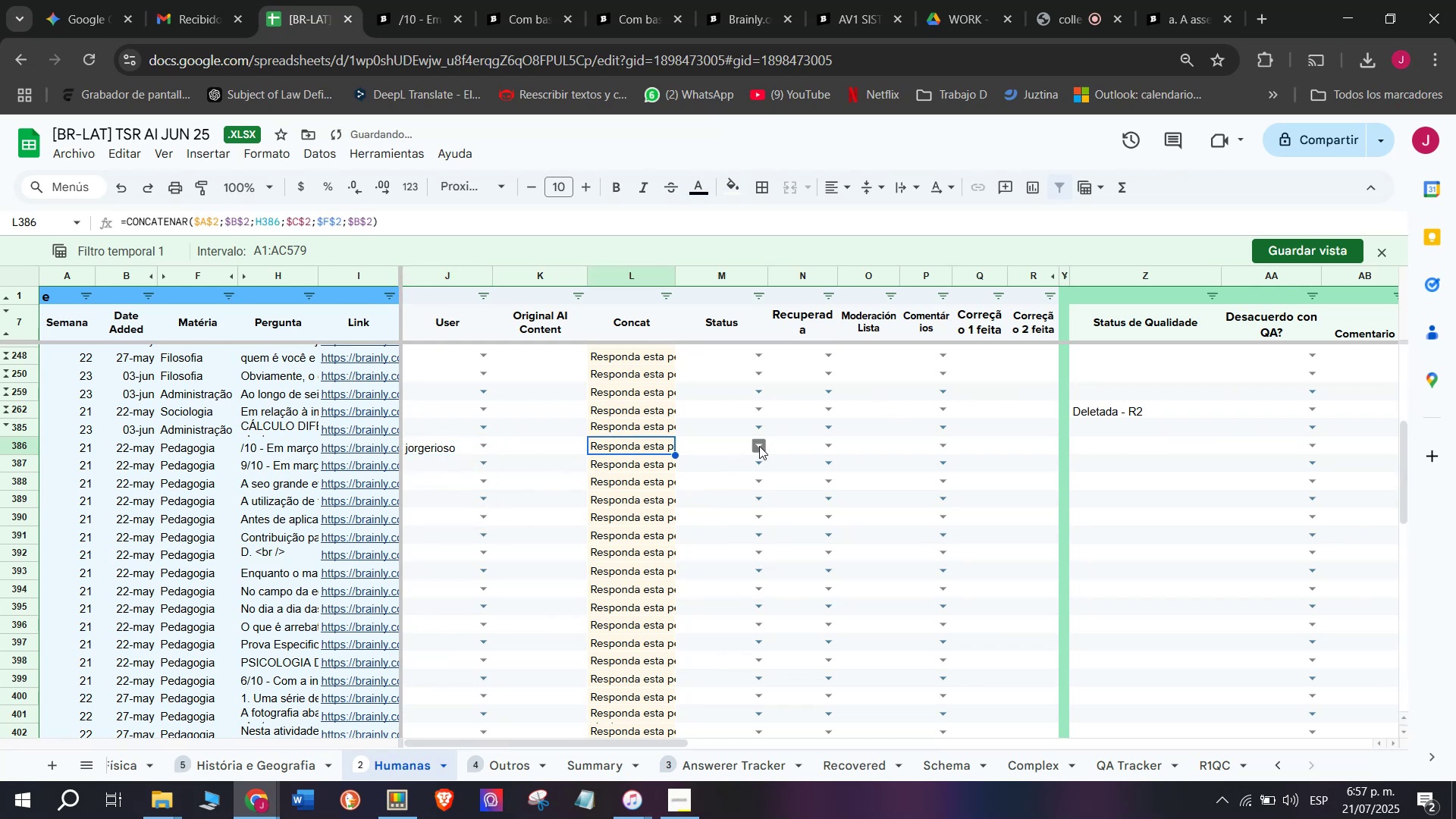 
left_click([761, 443])
 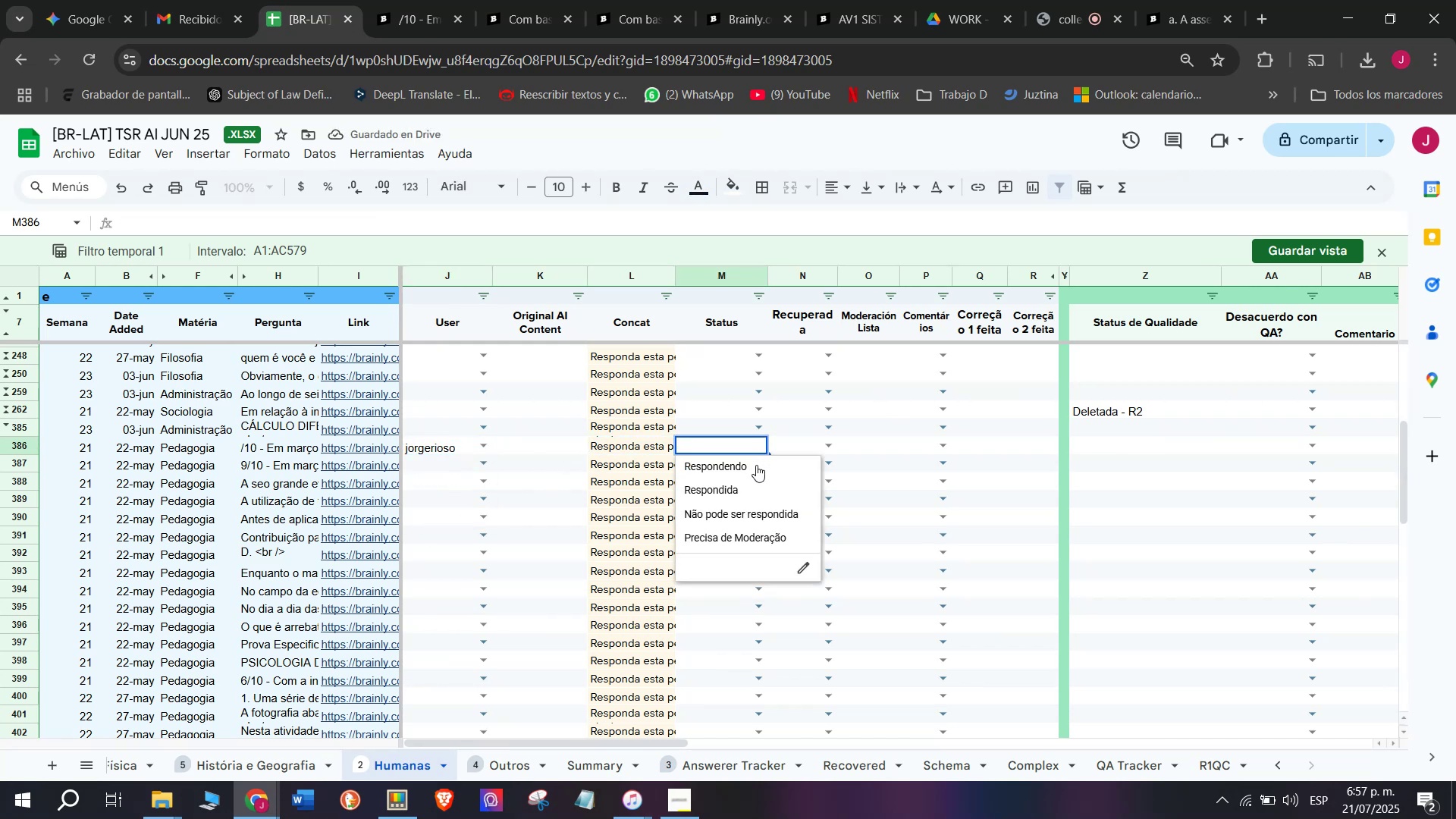 
left_click([756, 465])
 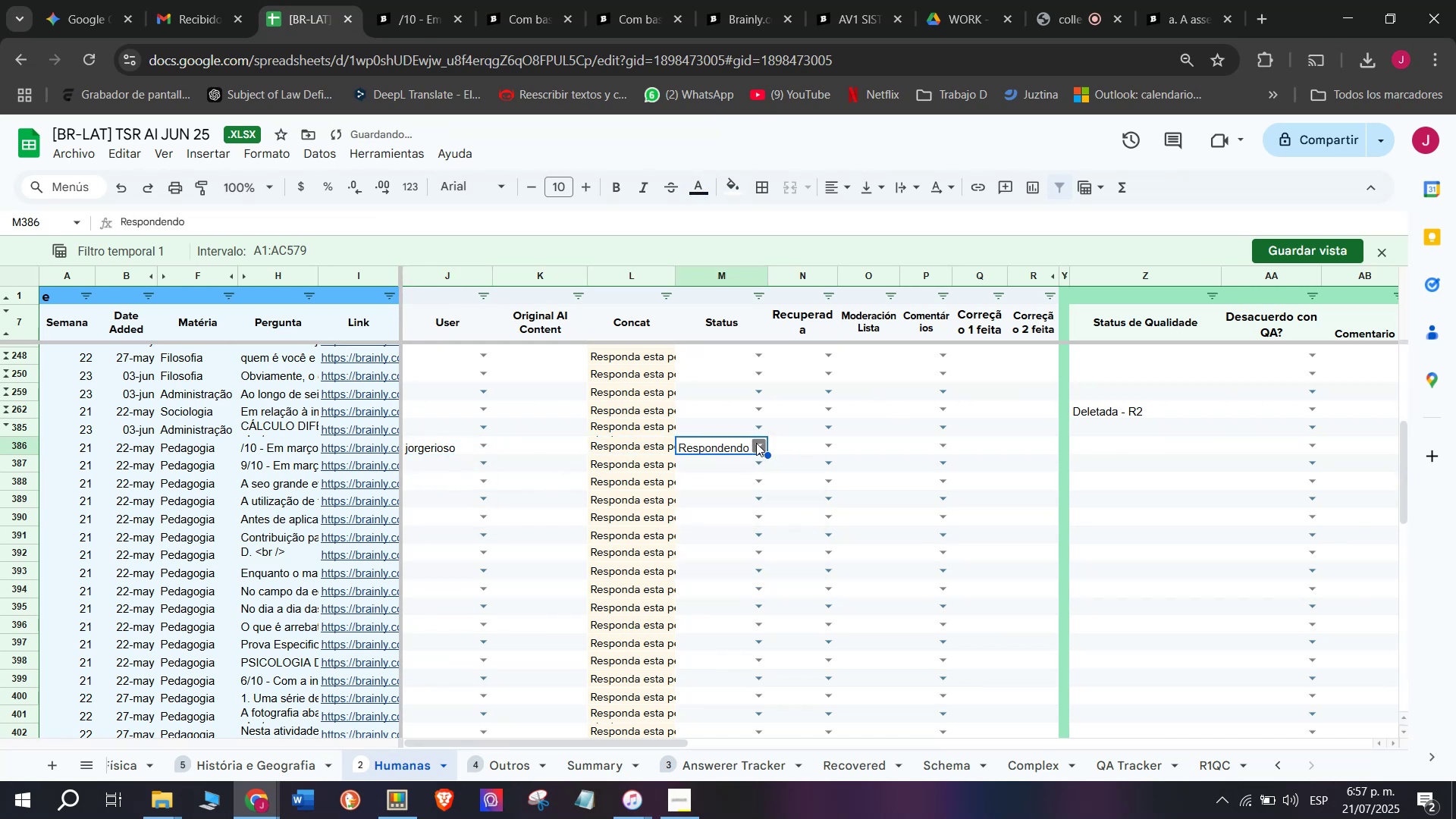 
left_click([756, 443])
 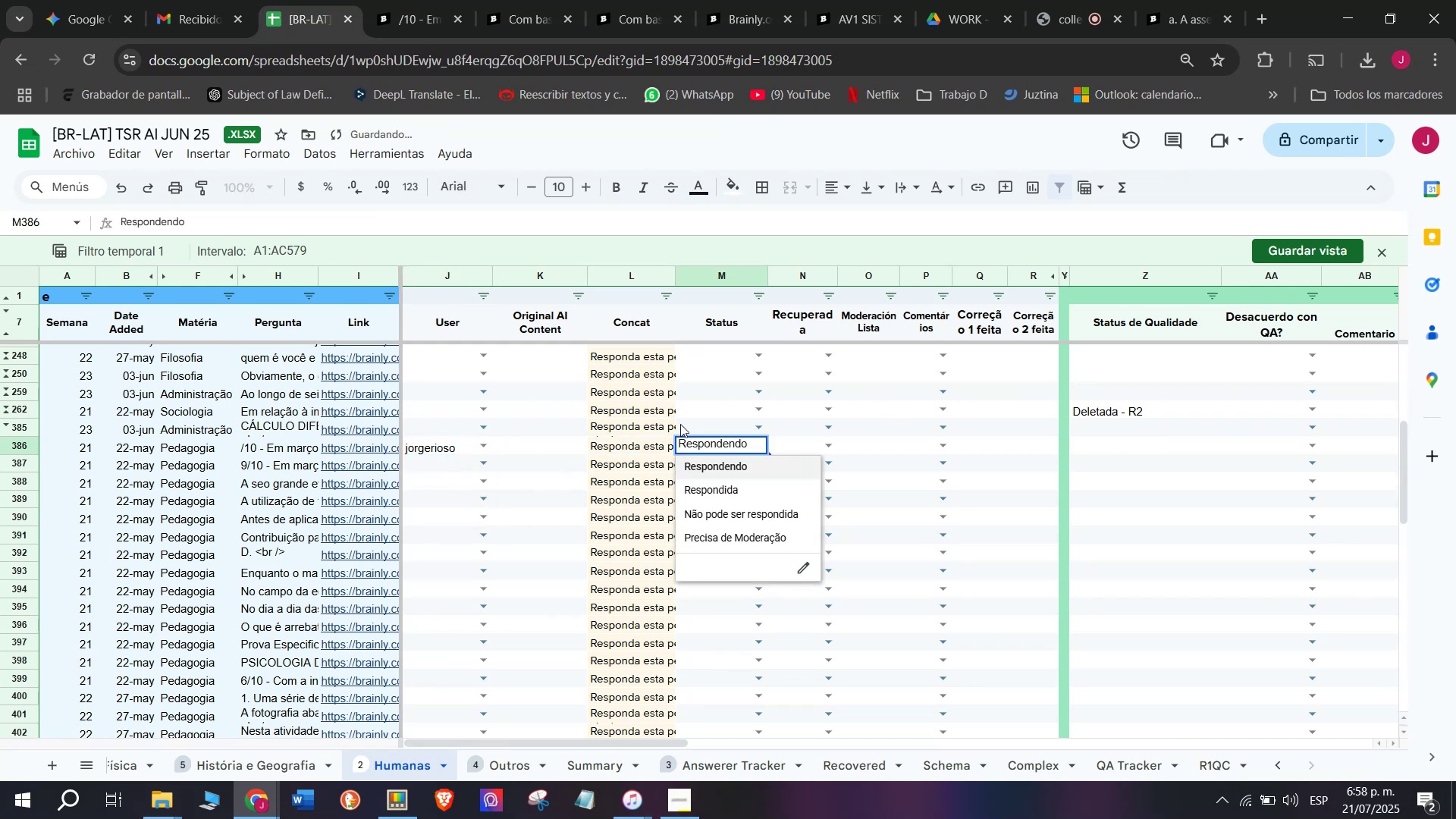 
left_click([644, 441])
 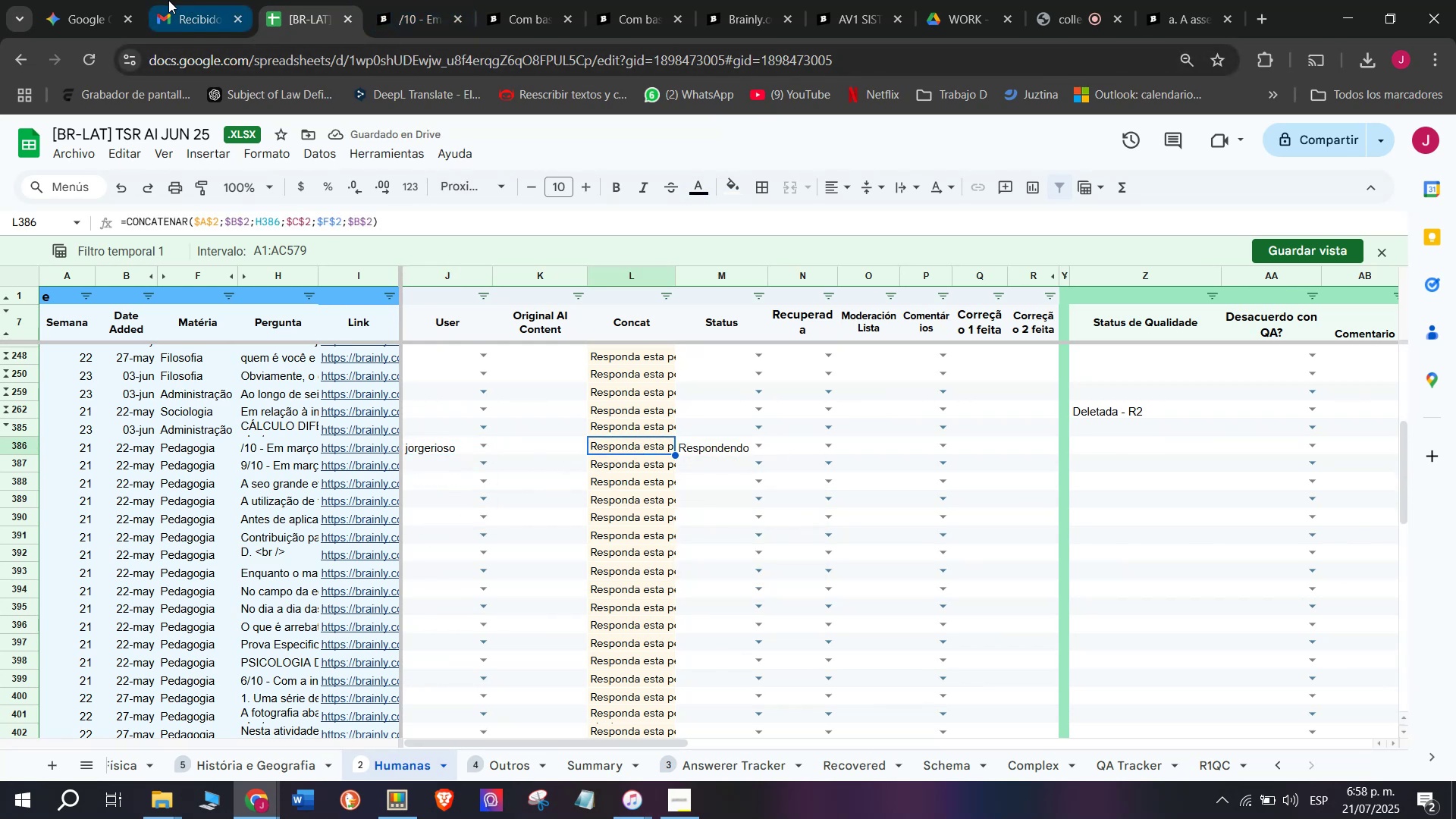 
double_click([91, 0])
 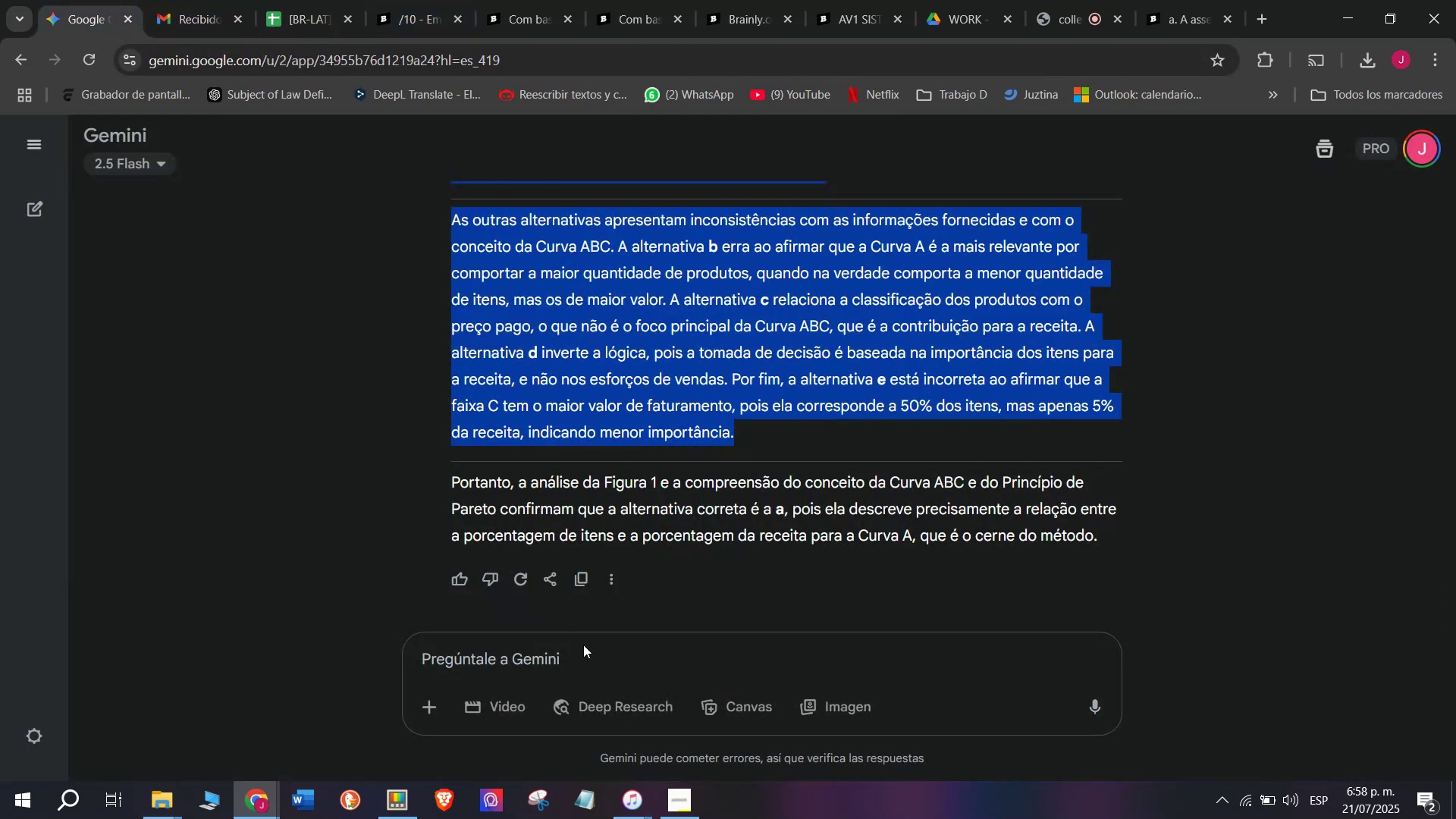 
key(C)
 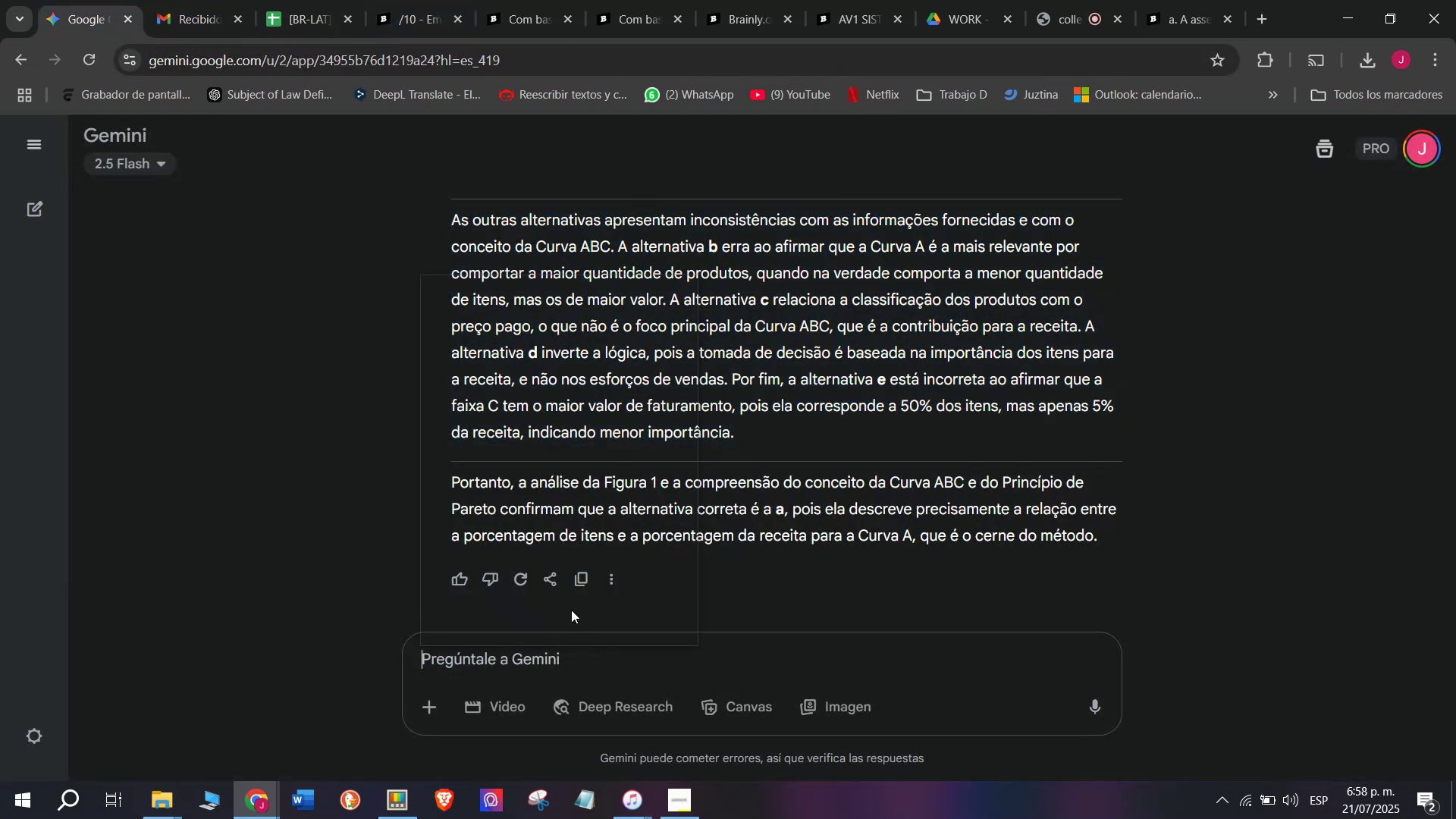 
key(Meta+V)
 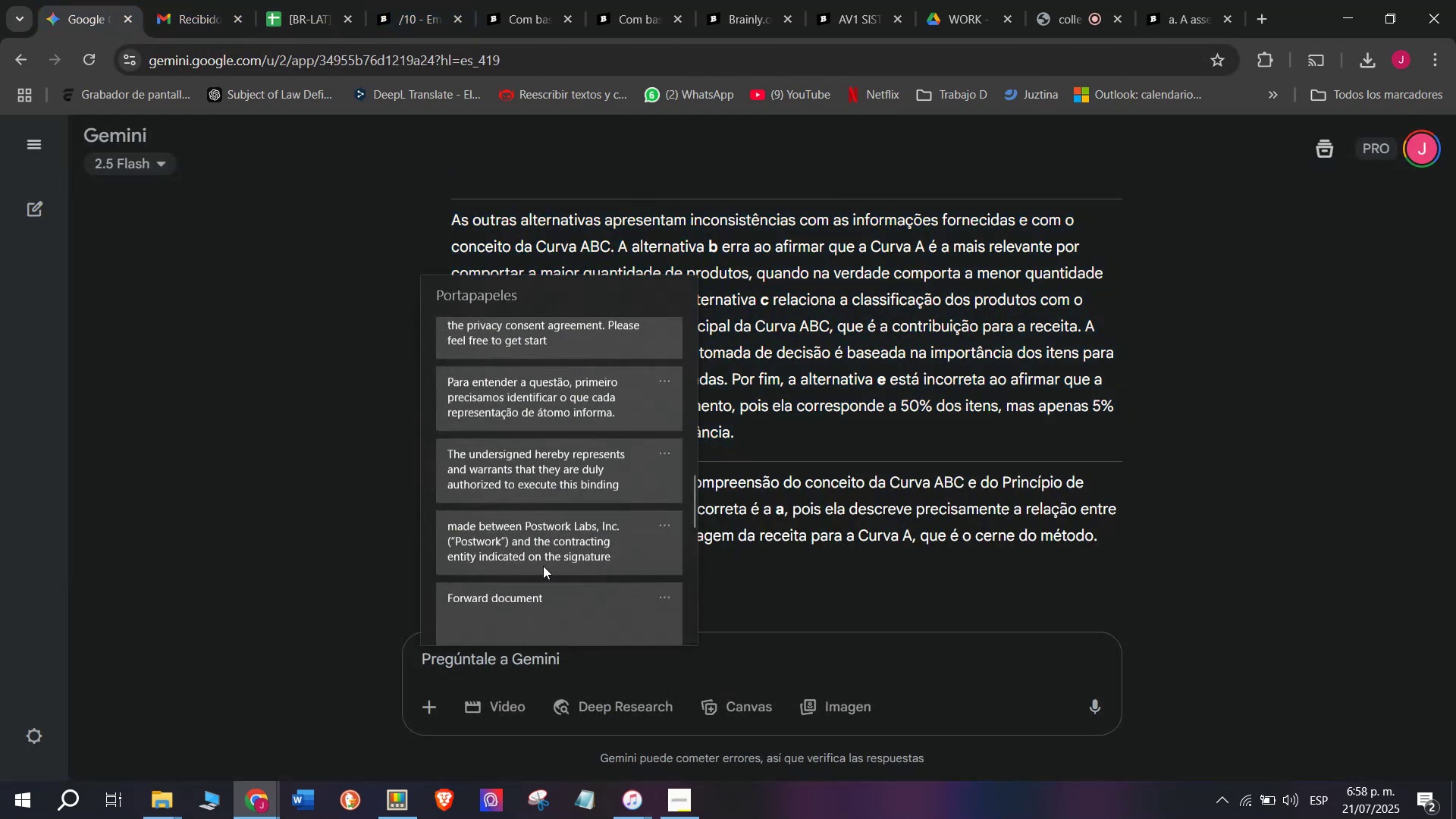 
key(Meta+MetaLeft)
 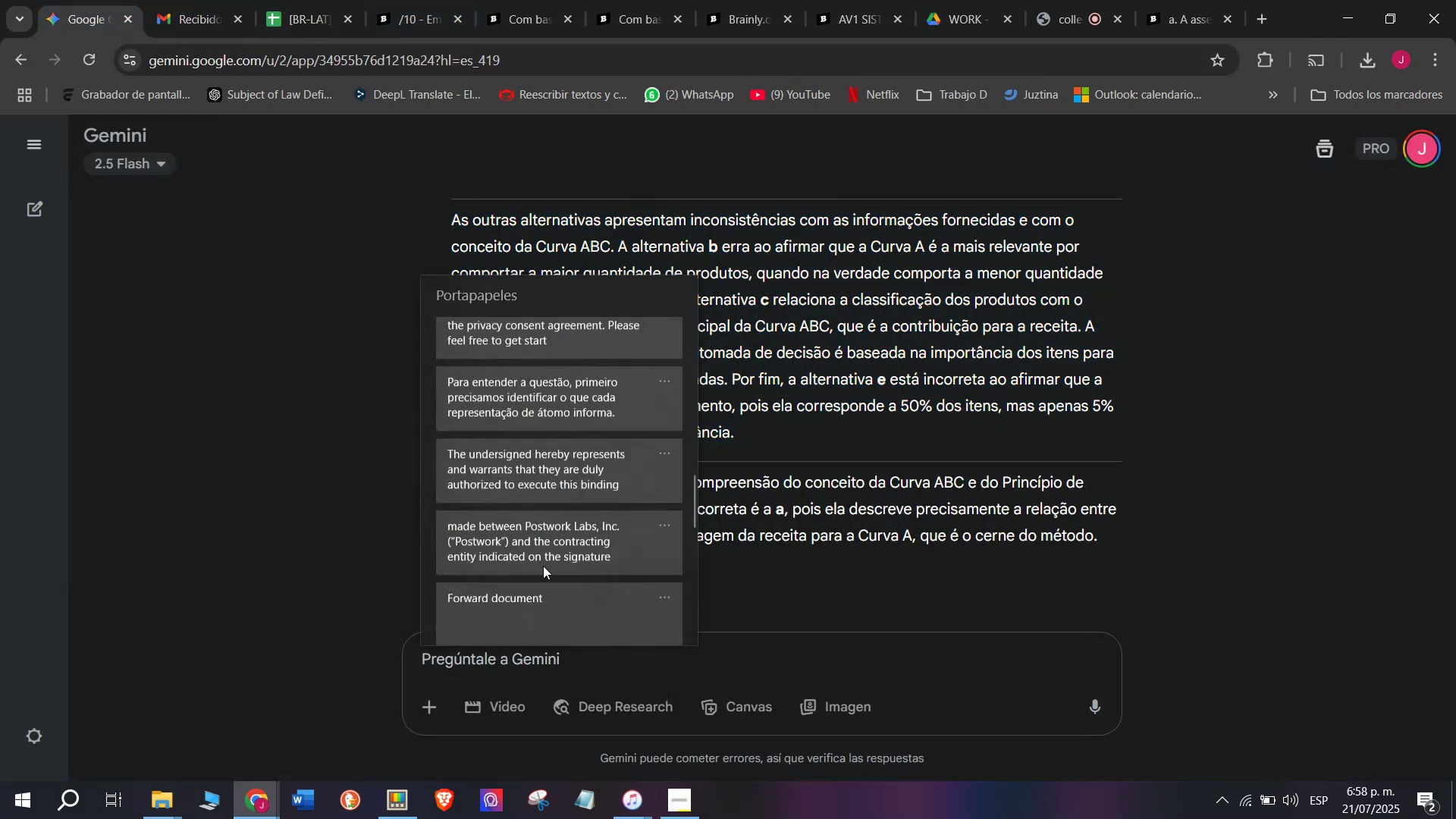 
scroll: coordinate [539, 563], scroll_direction: down, amount: 24.0
 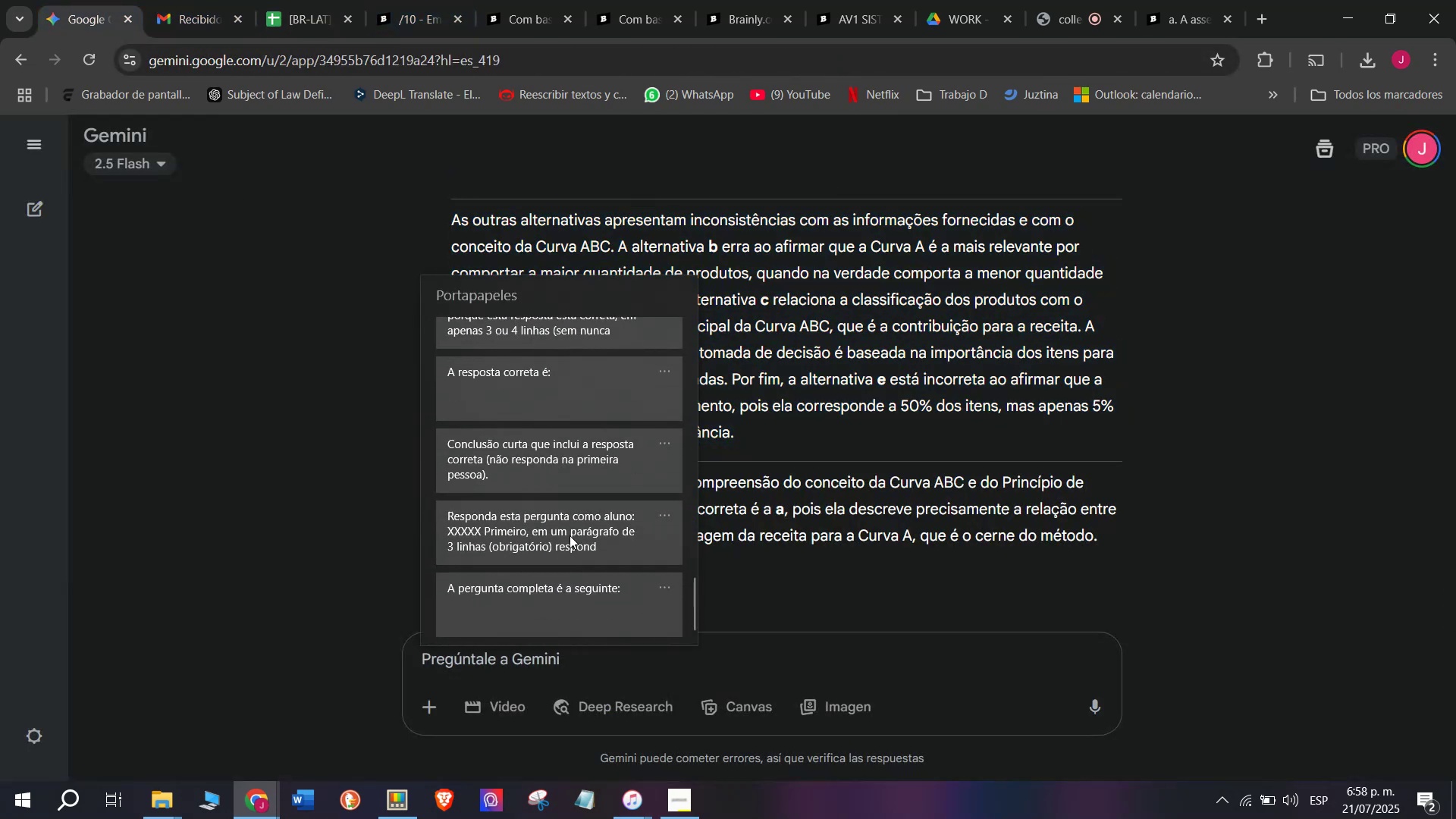 
key(Control+ControlLeft)
 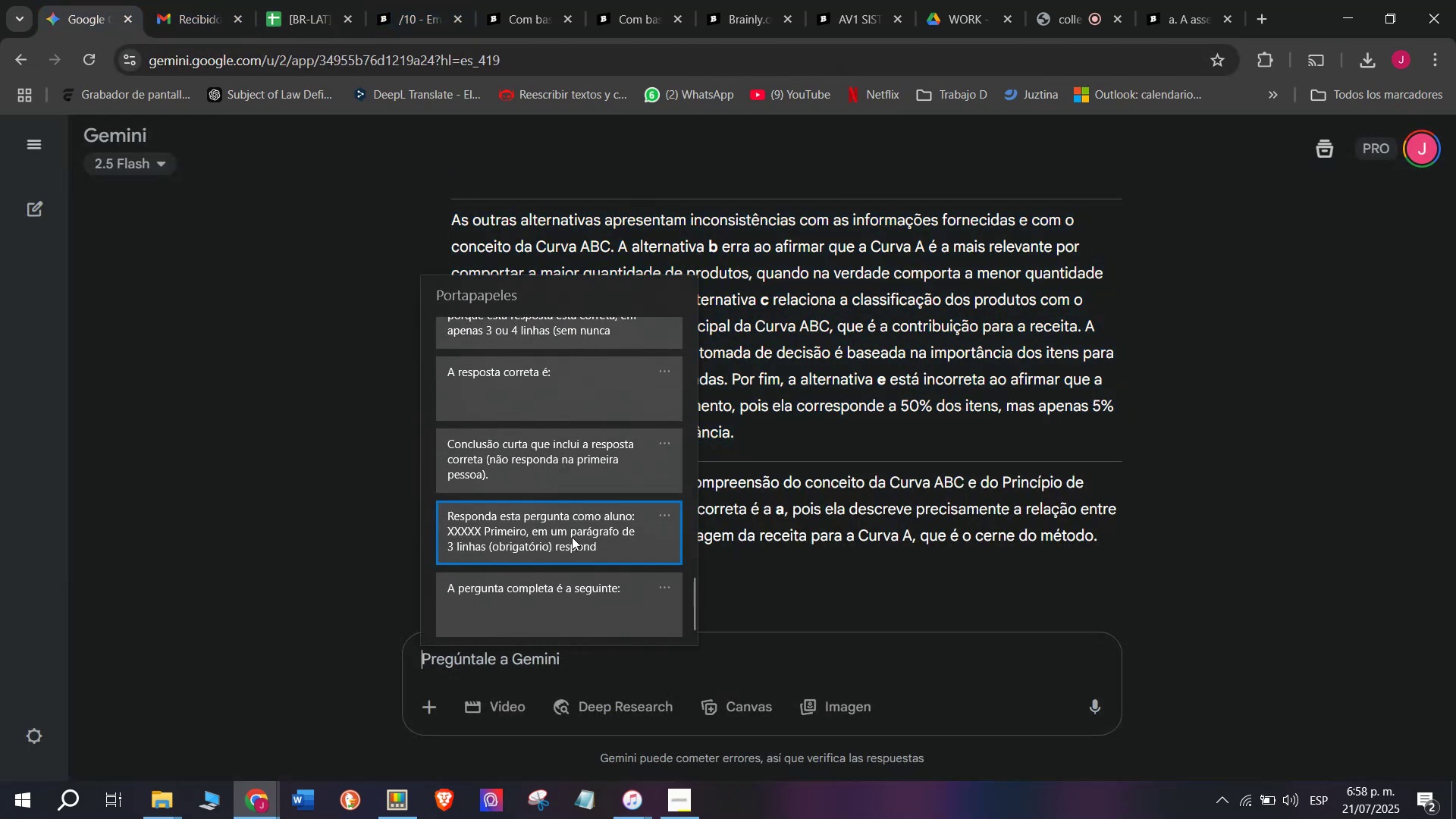 
key(Control+V)
 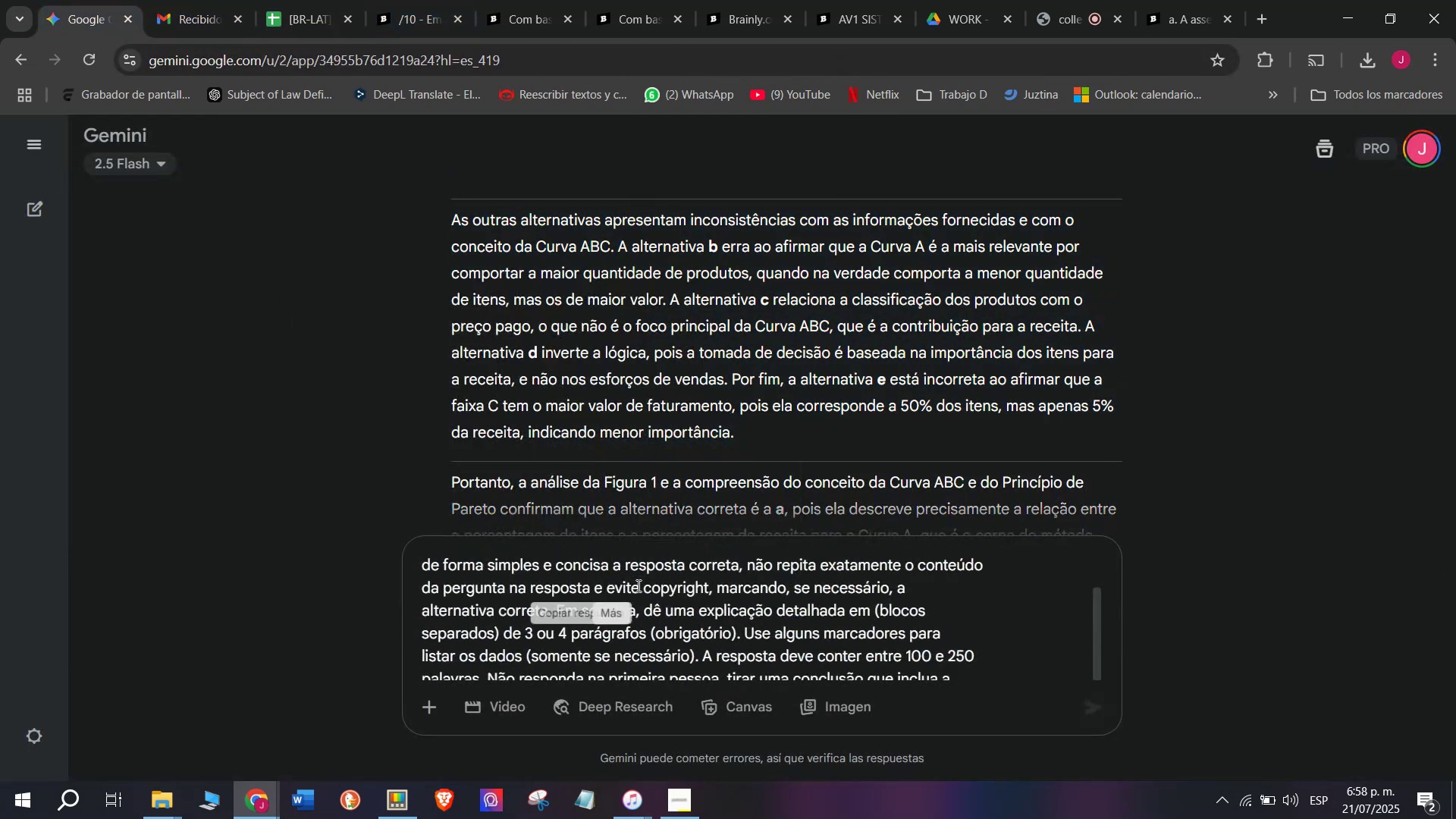 
scroll: coordinate [651, 588], scroll_direction: up, amount: 5.0
 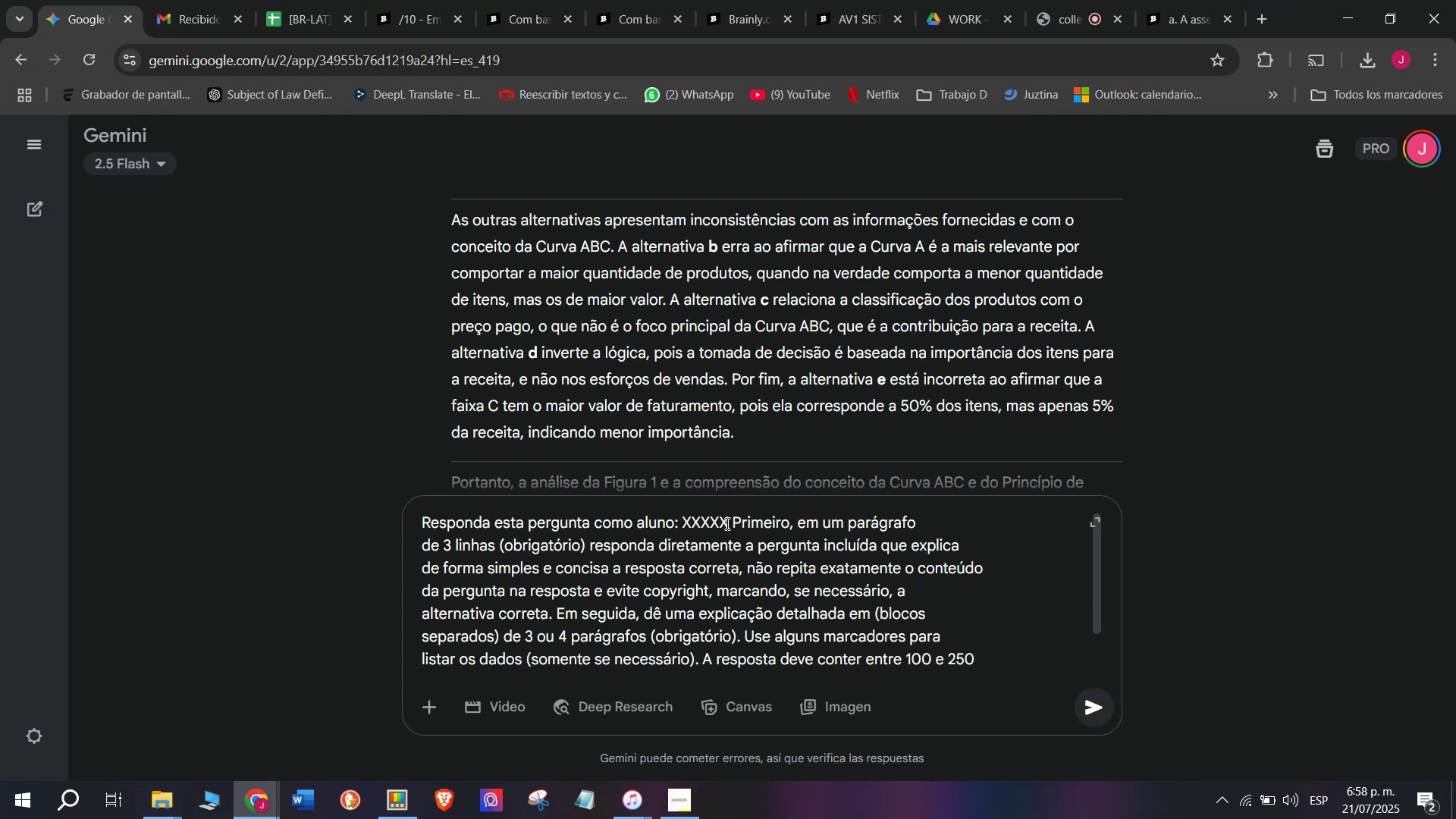 
left_click_drag(start_coordinate=[730, 523], to_coordinate=[686, 522])
 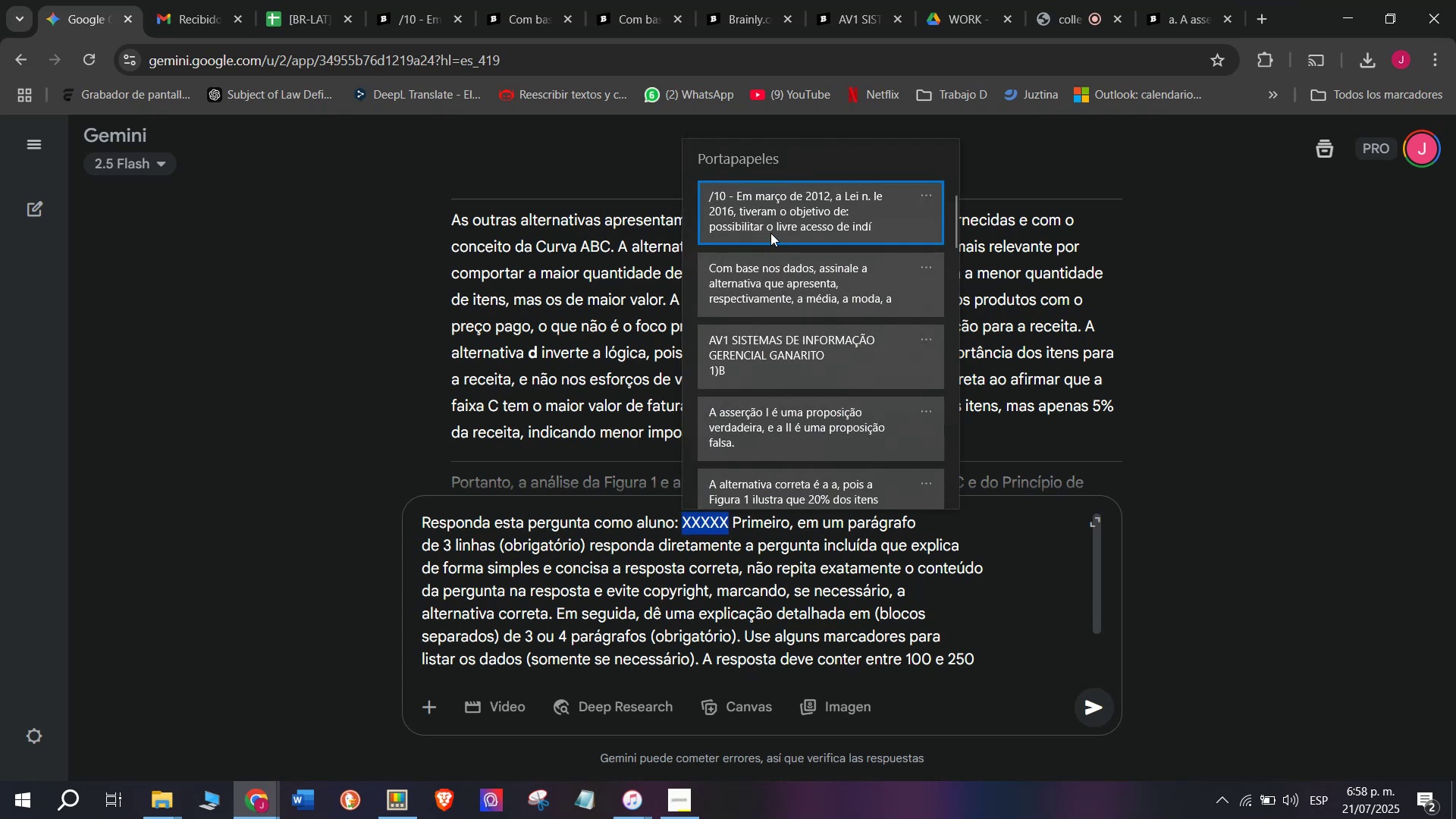 
key(Meta+MetaLeft)
 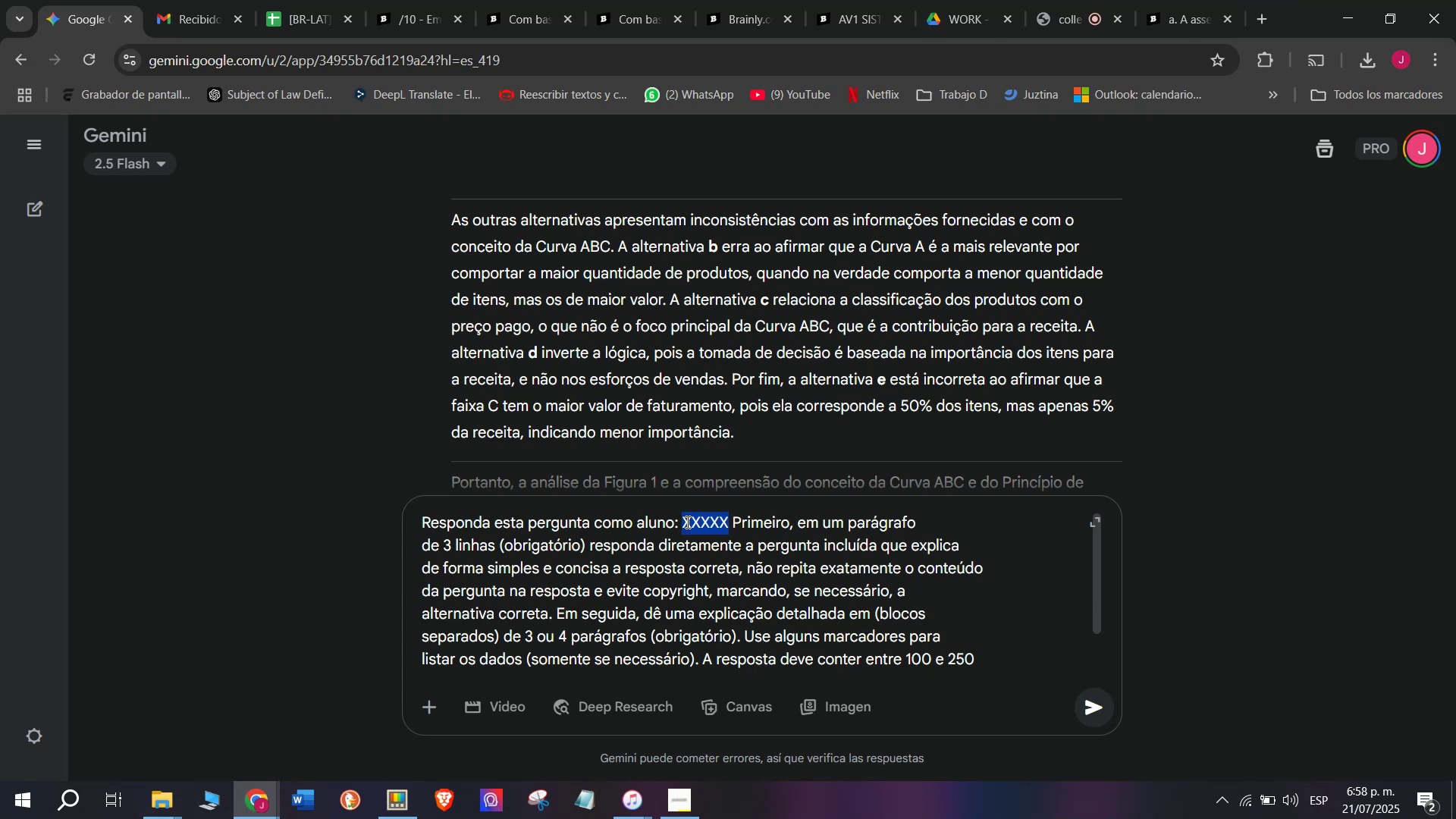 
key(C)
 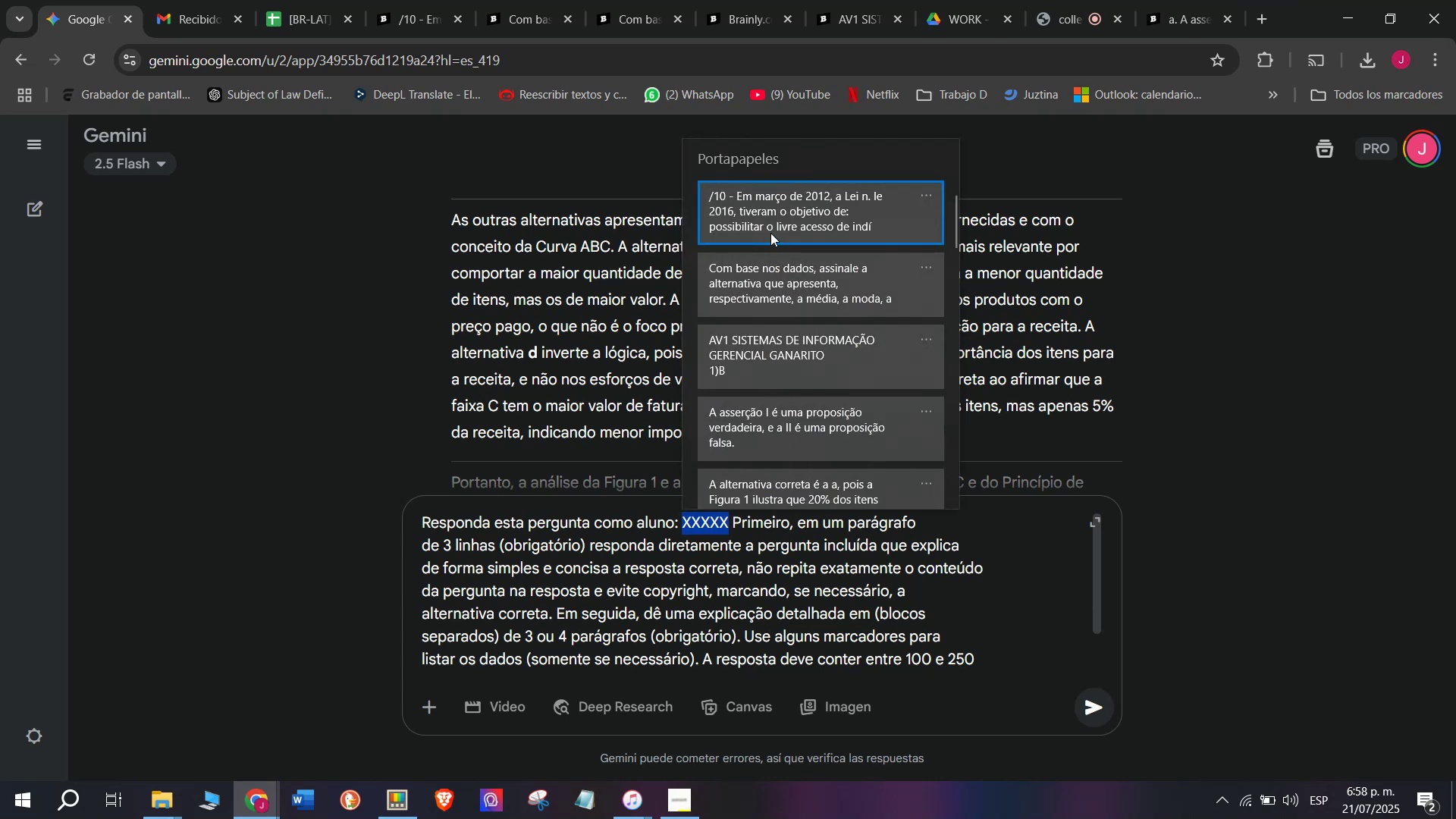 
key(Meta+V)
 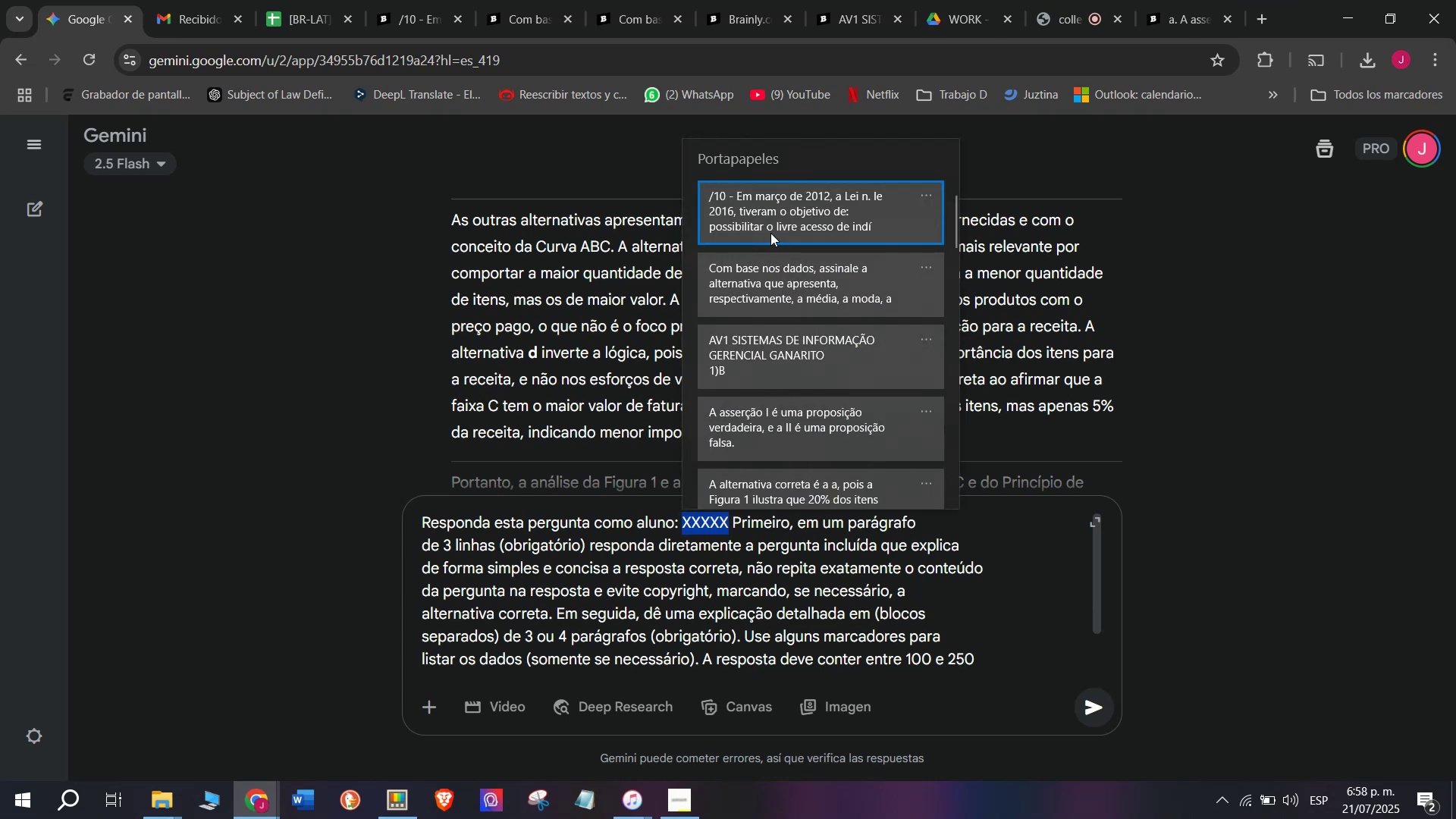 
left_click([772, 222])
 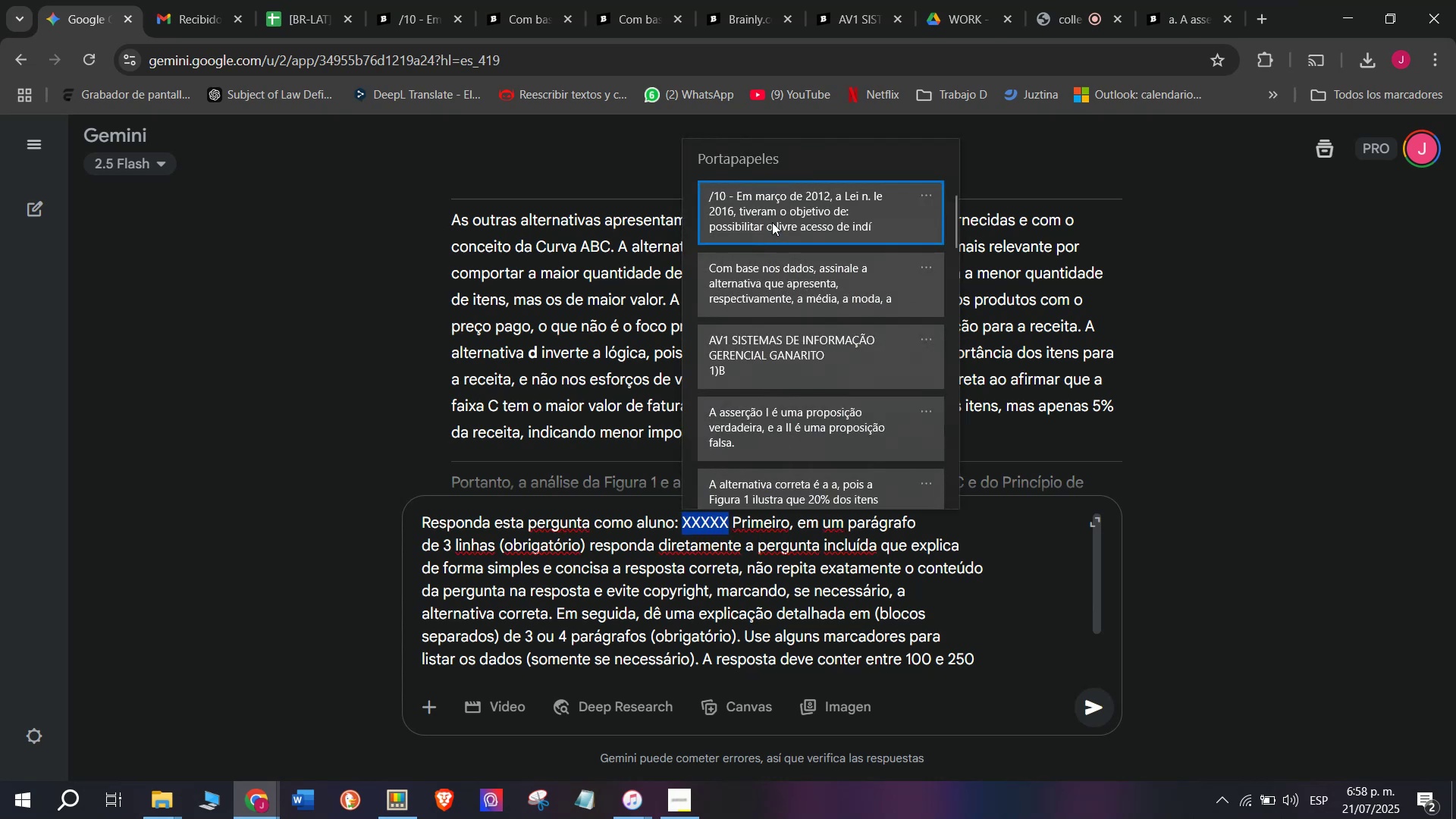 
key(Control+ControlLeft)
 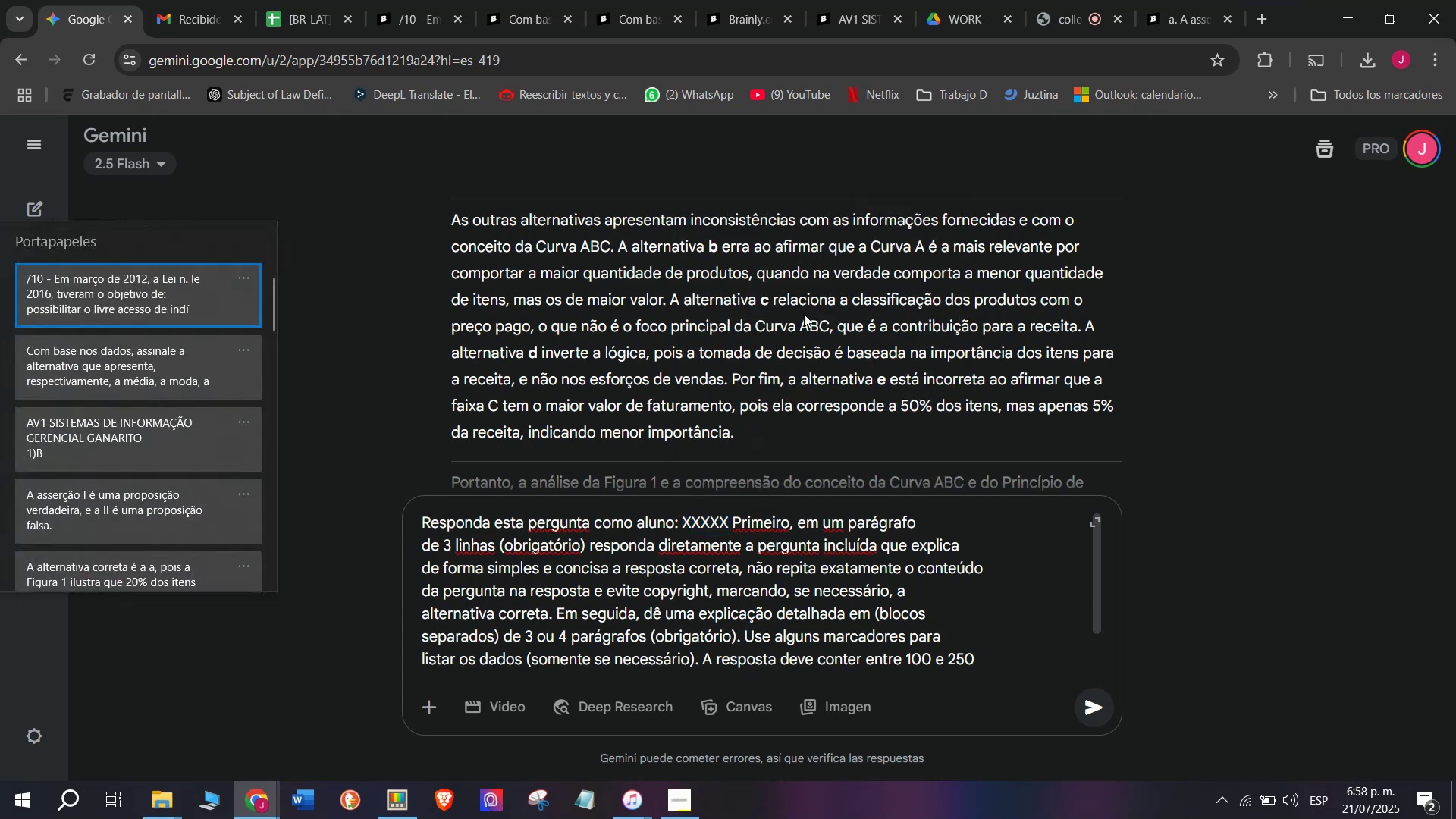 
key(Control+V)
 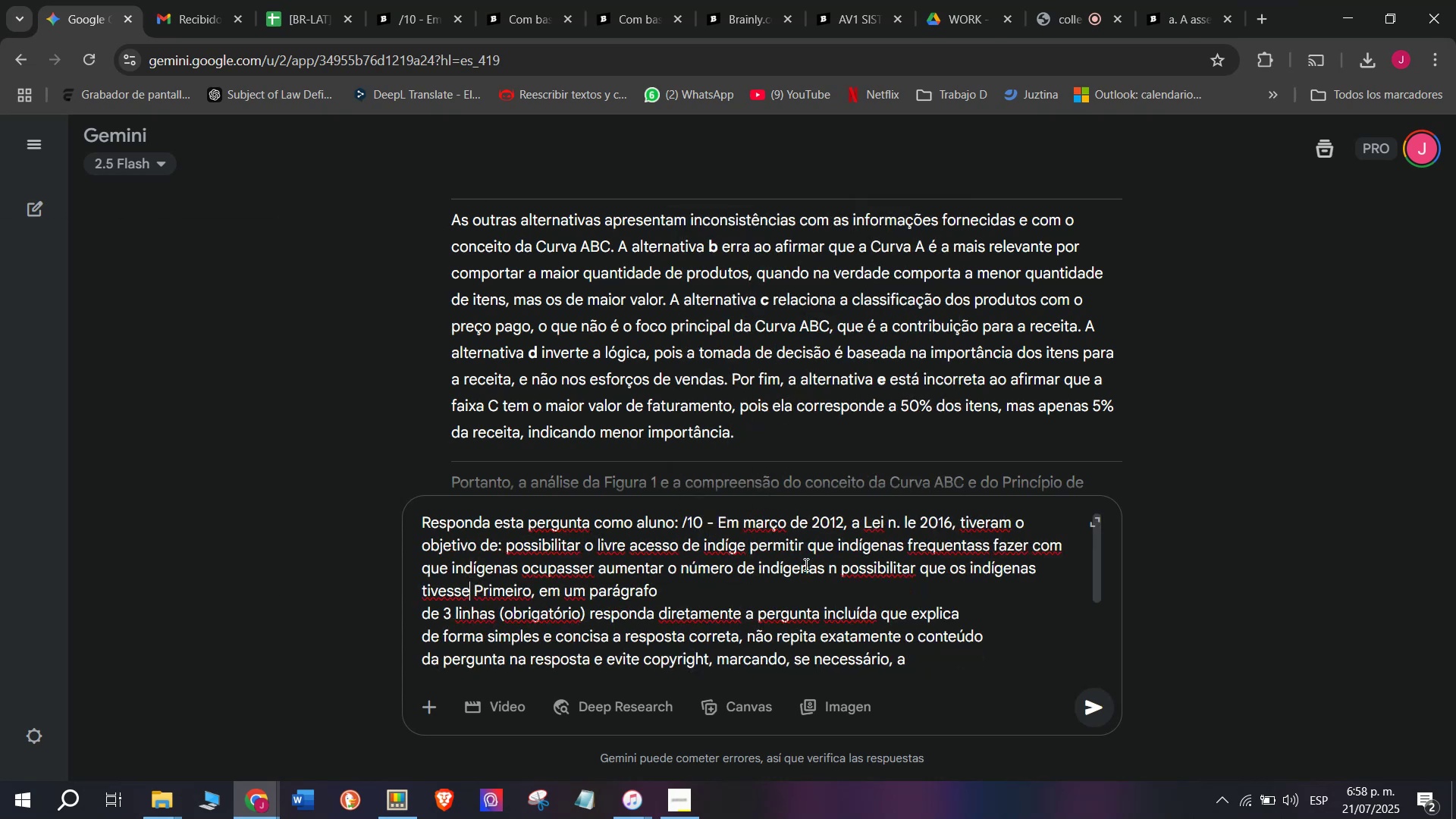 
key(W)
 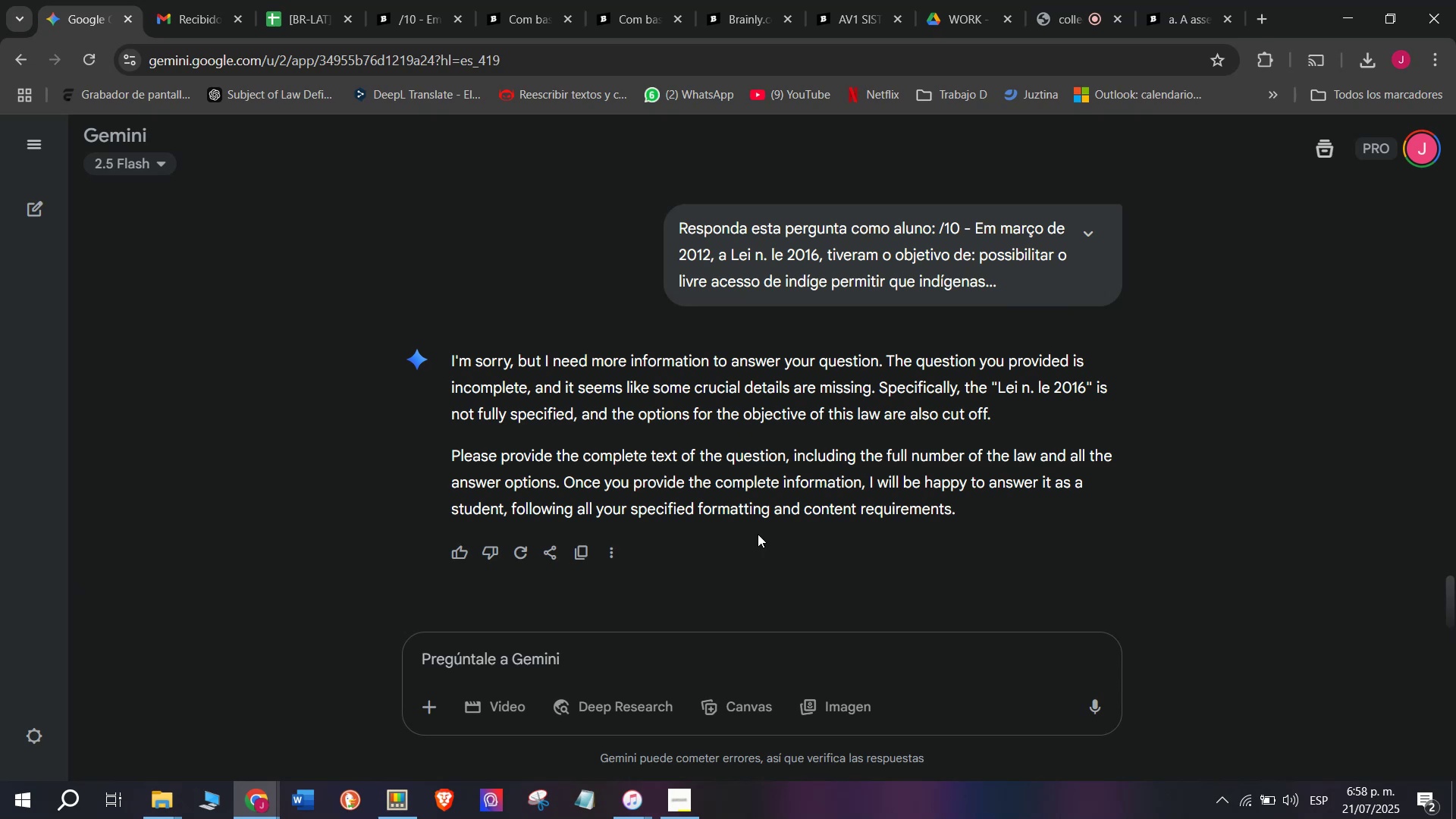 
key(Enter)
 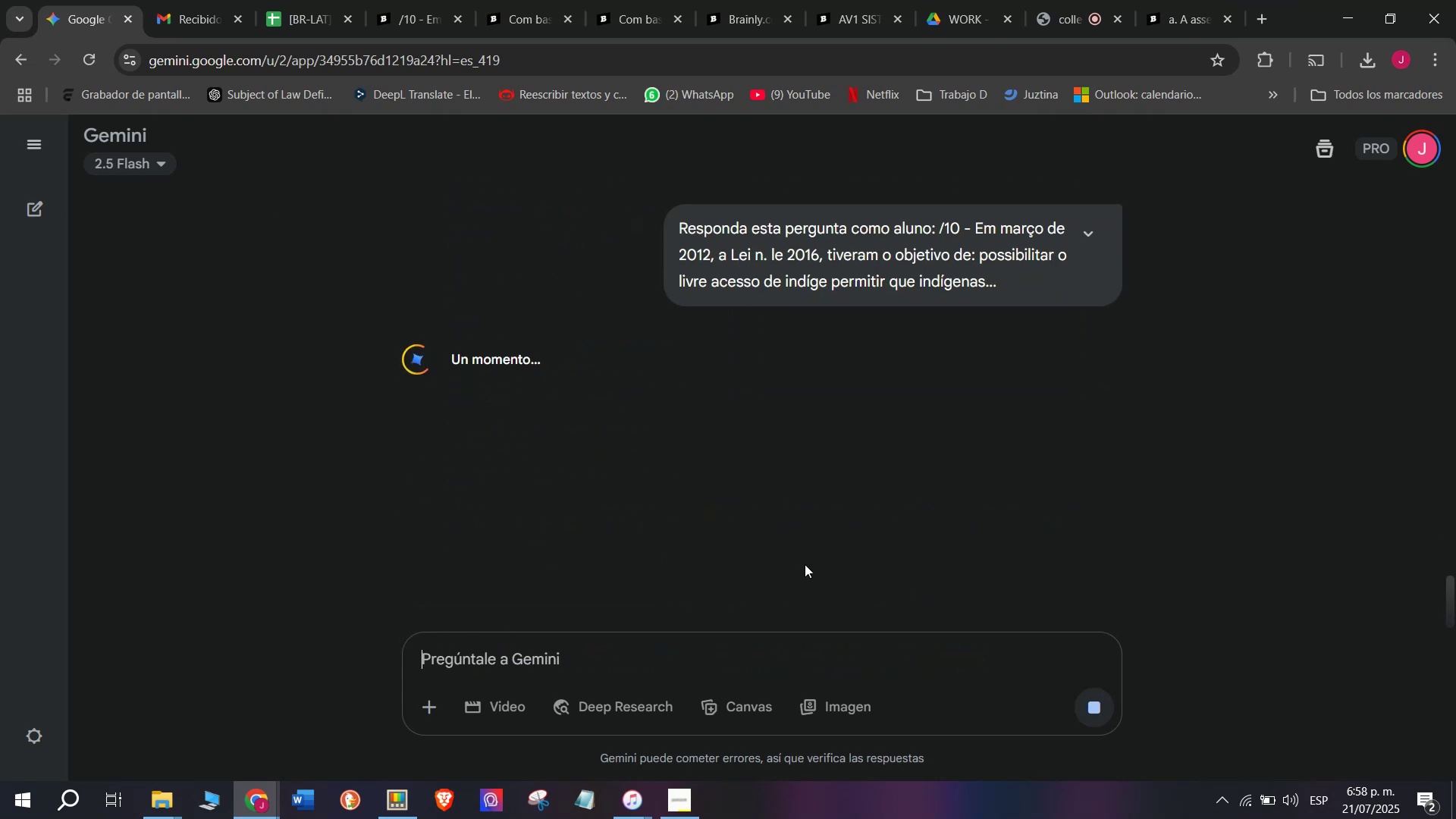 
wait(15.35)
 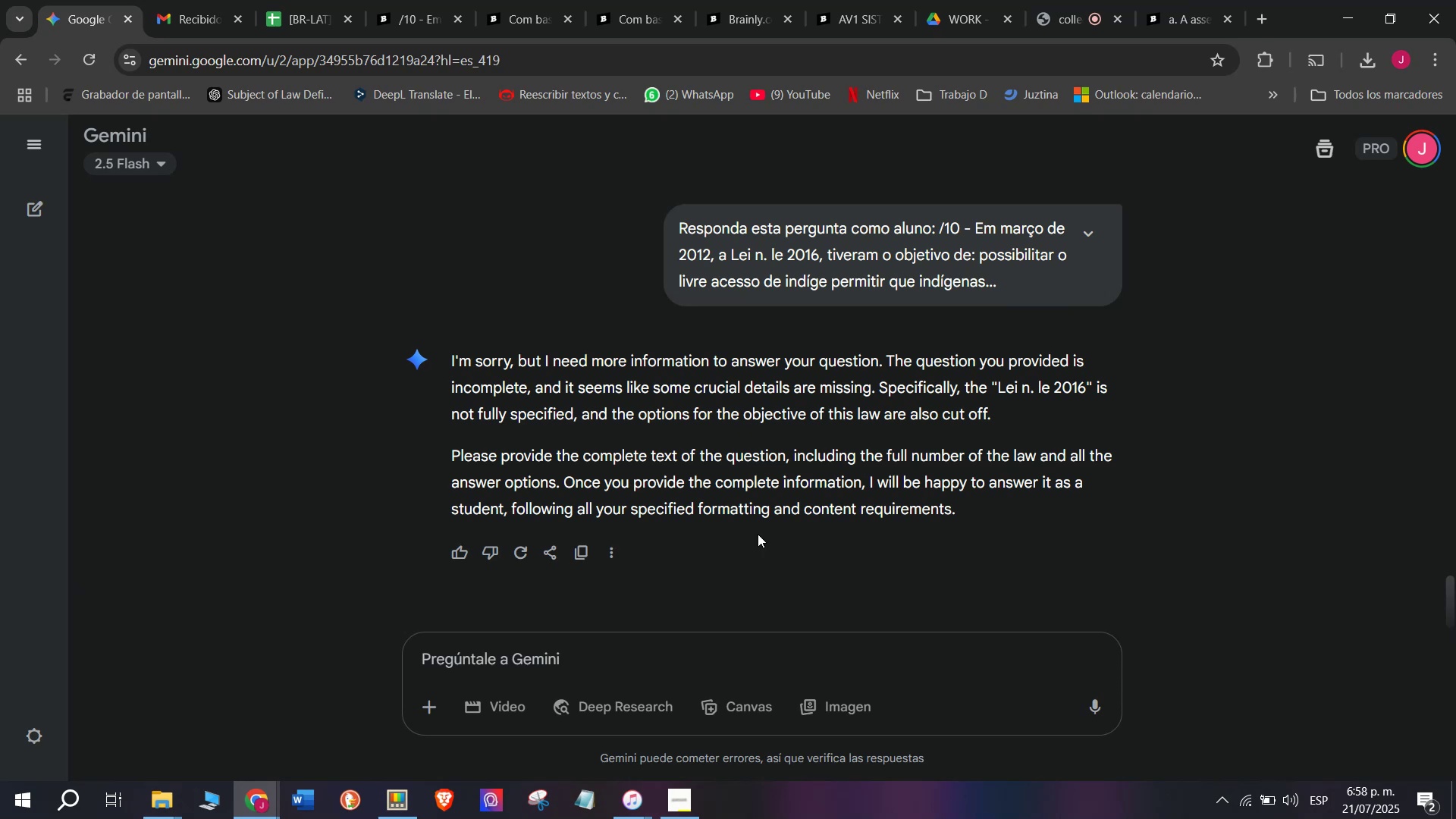 
left_click([449, 0])
 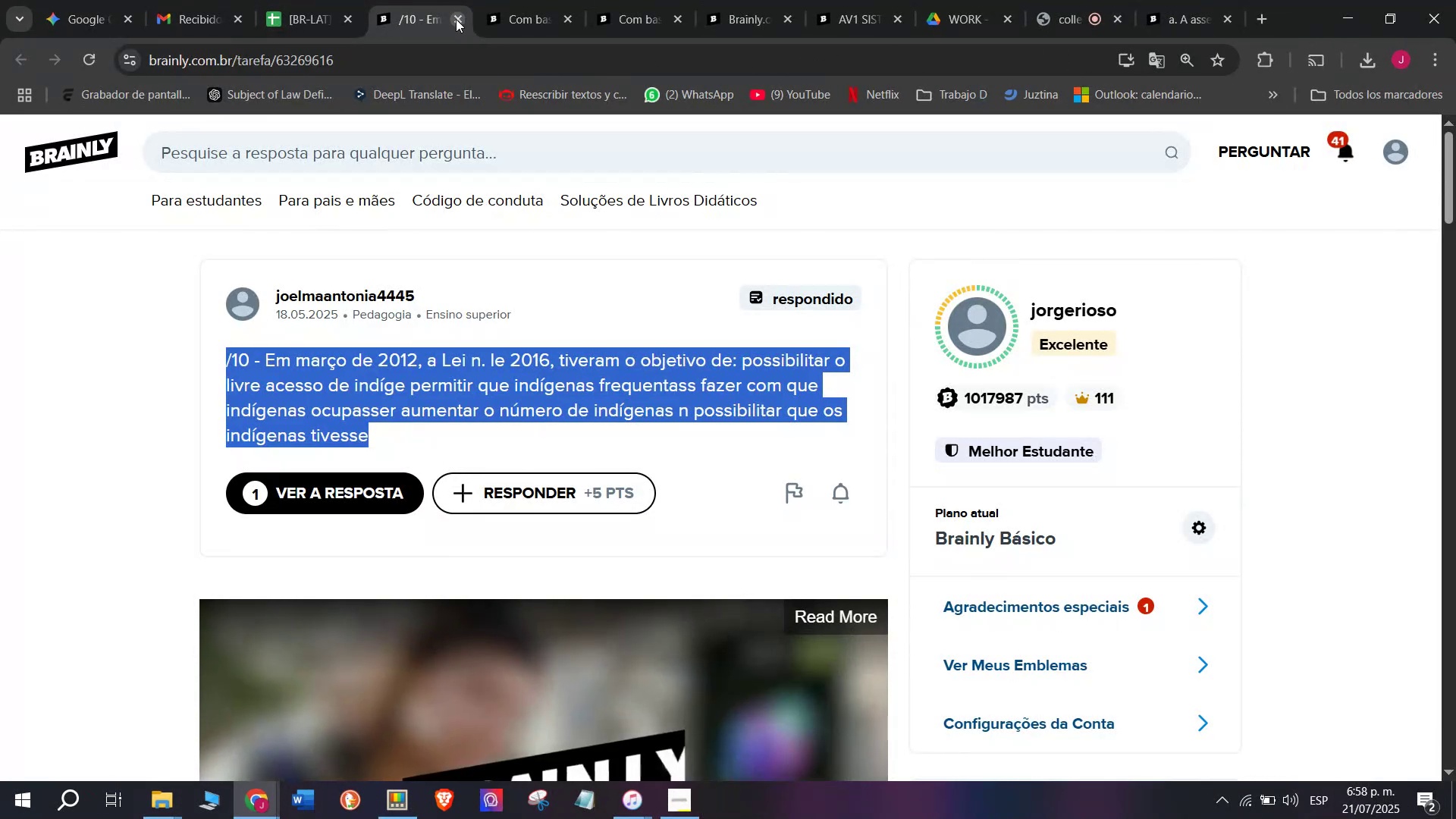 
double_click([456, 19])
 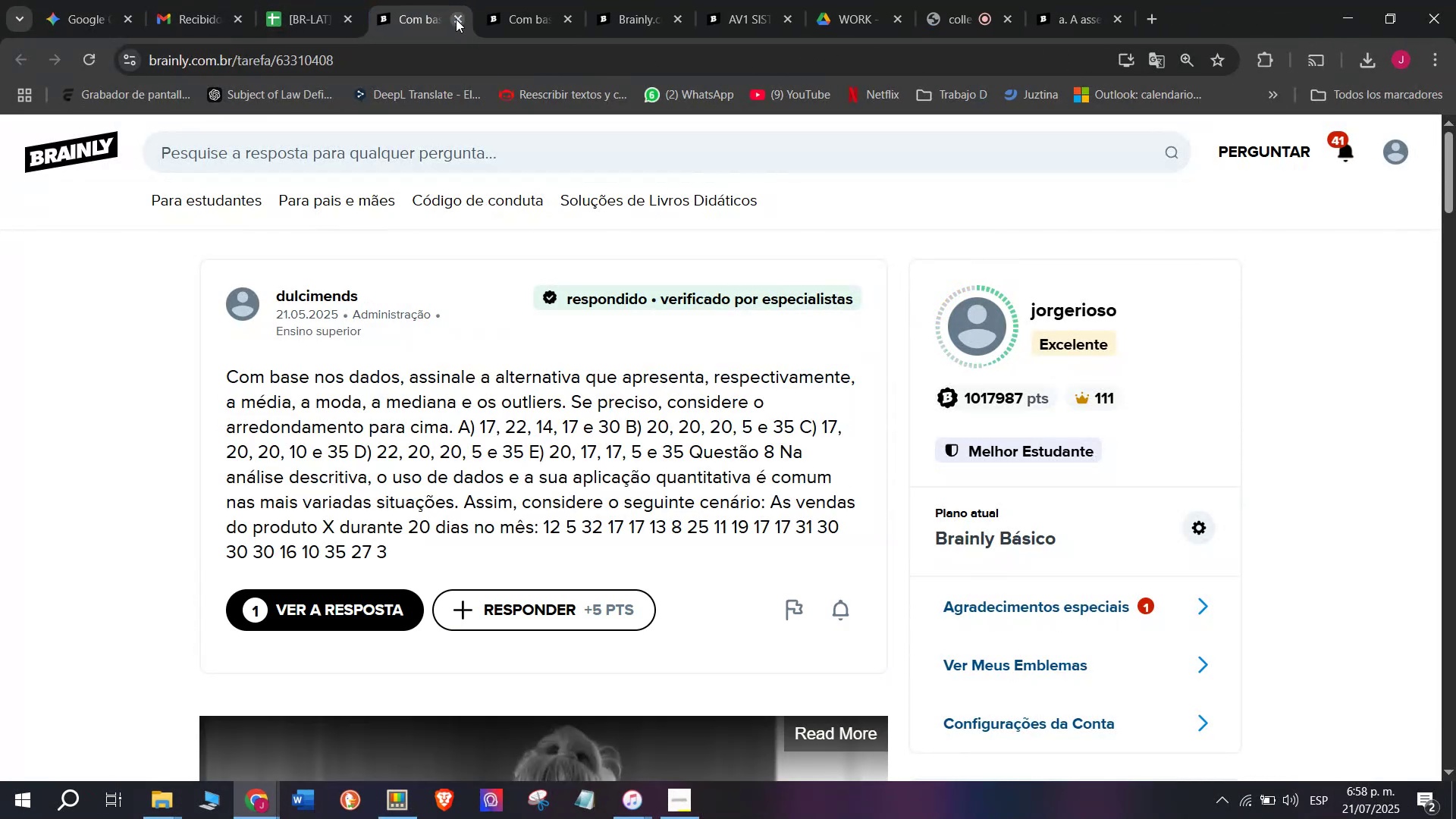 
triple_click([456, 19])
 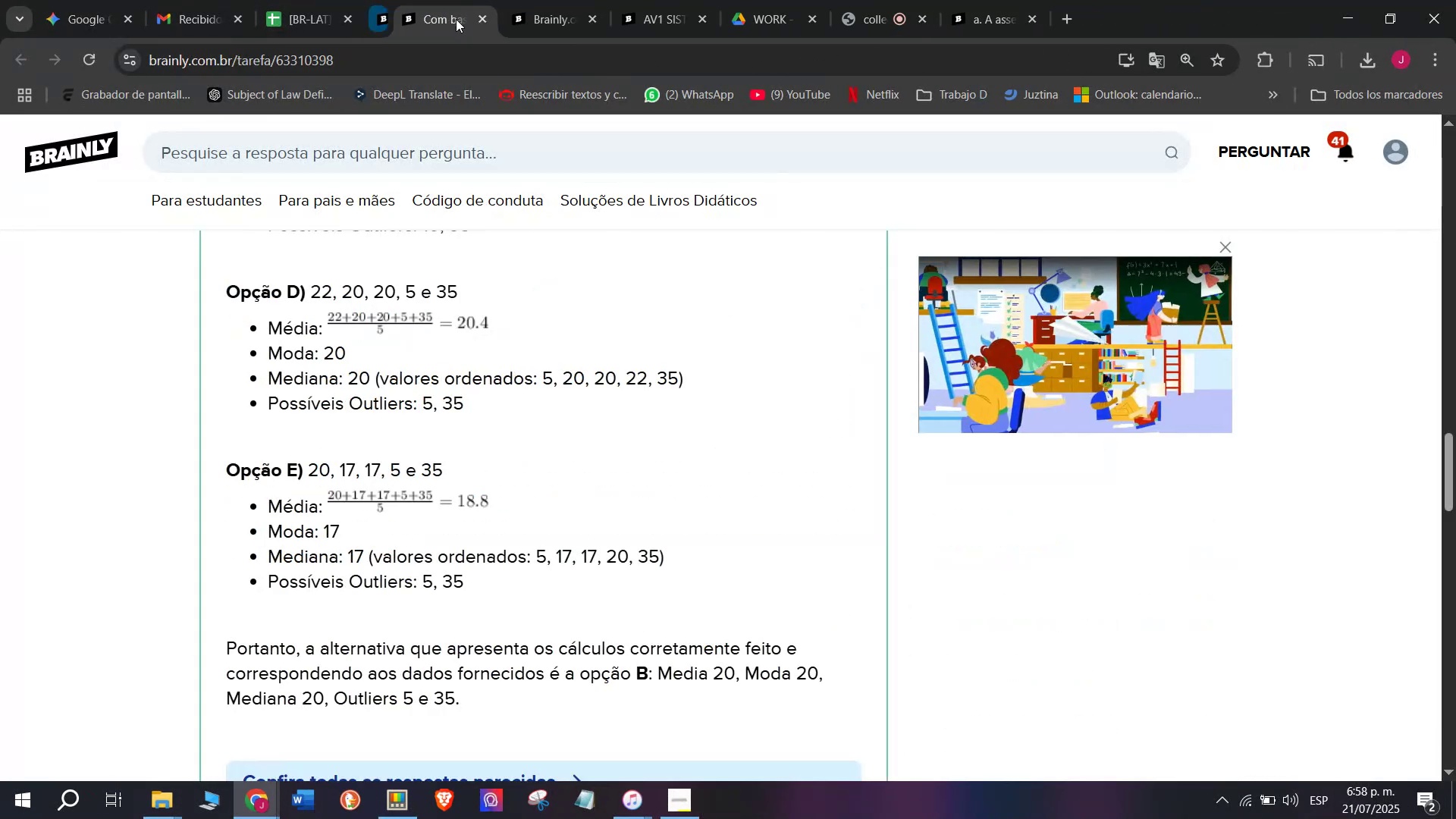 
triple_click([456, 19])
 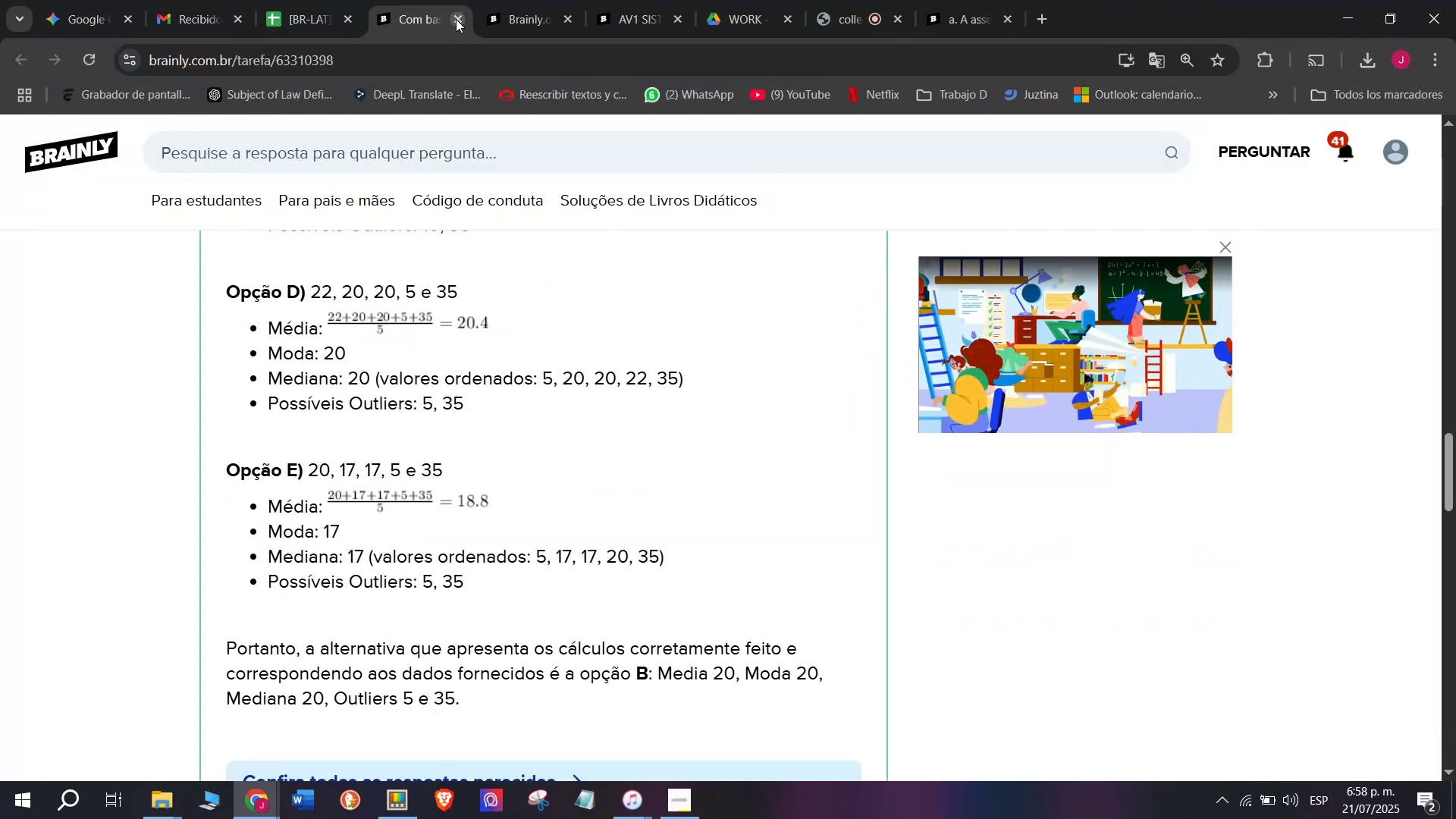 
triple_click([456, 19])
 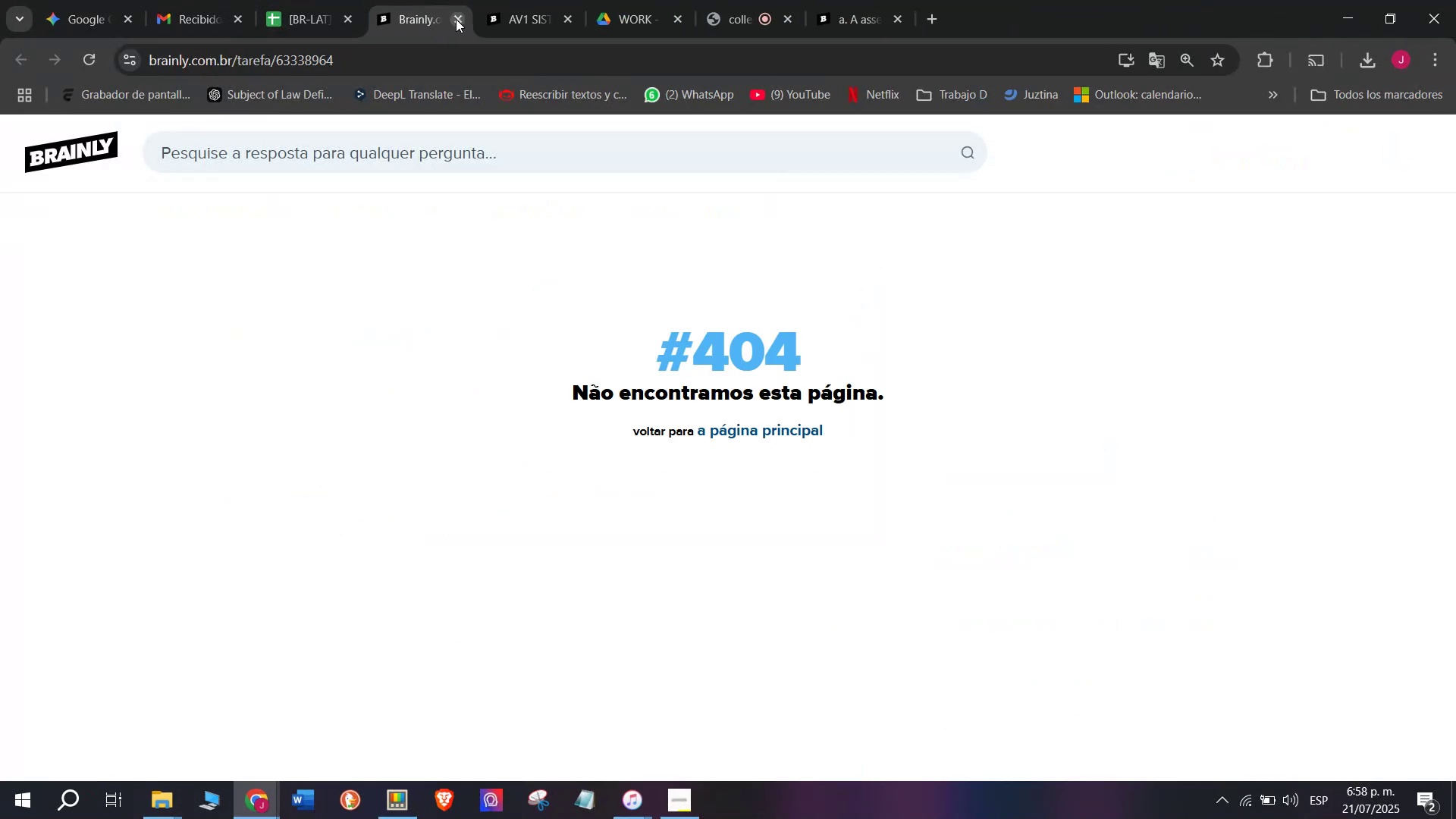 
triple_click([456, 19])
 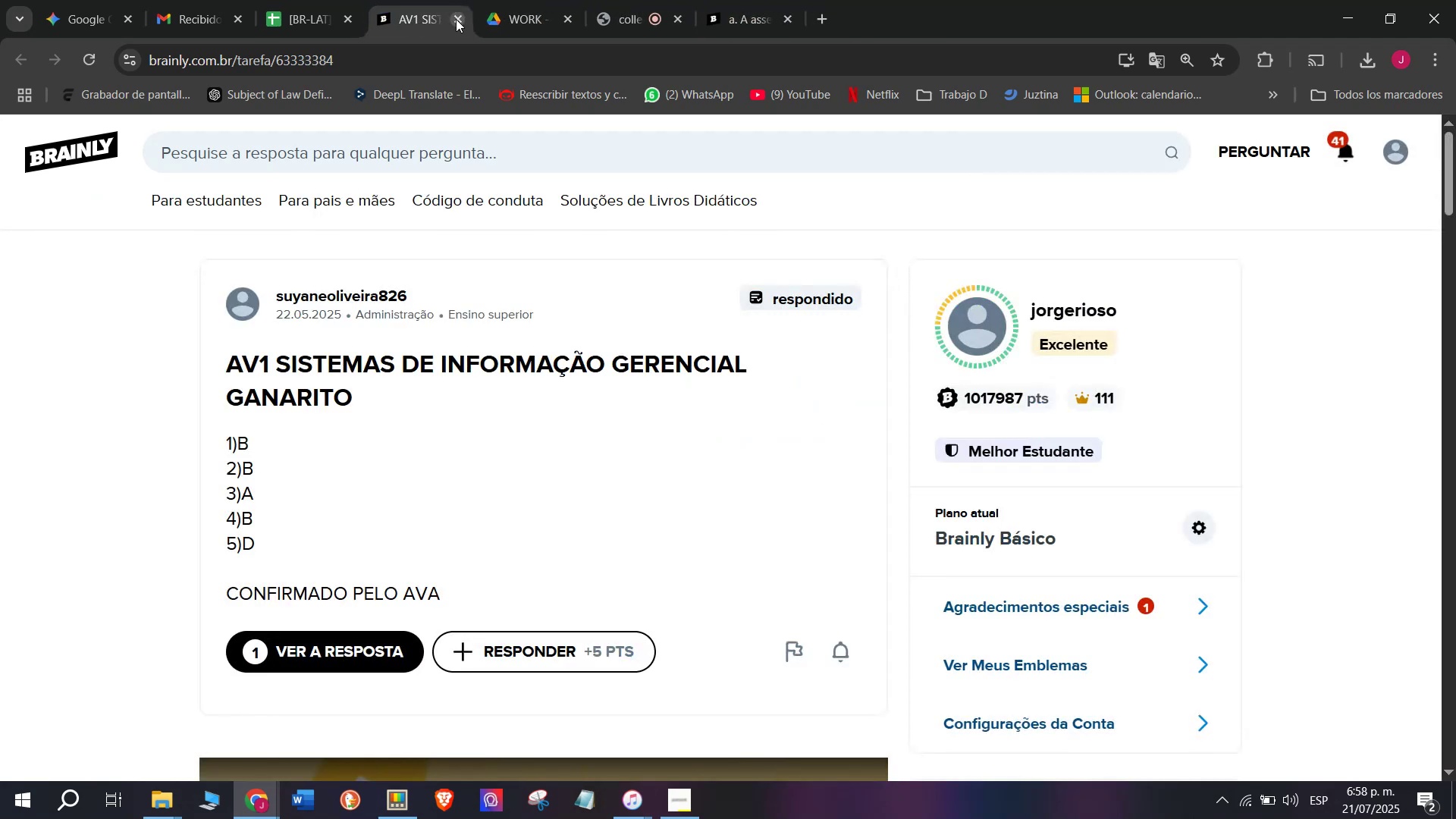 
triple_click([456, 19])
 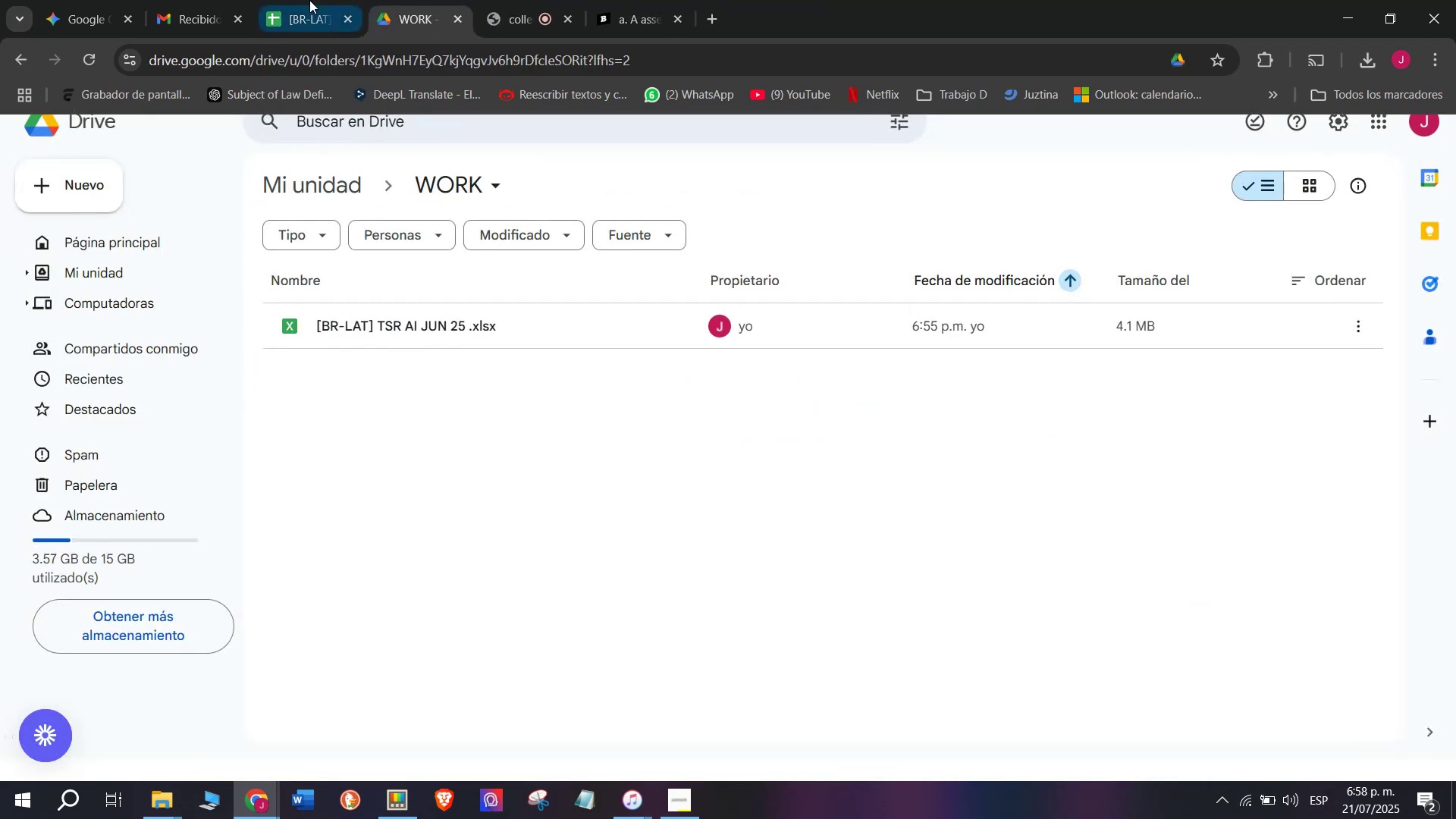 
triple_click([308, 0])
 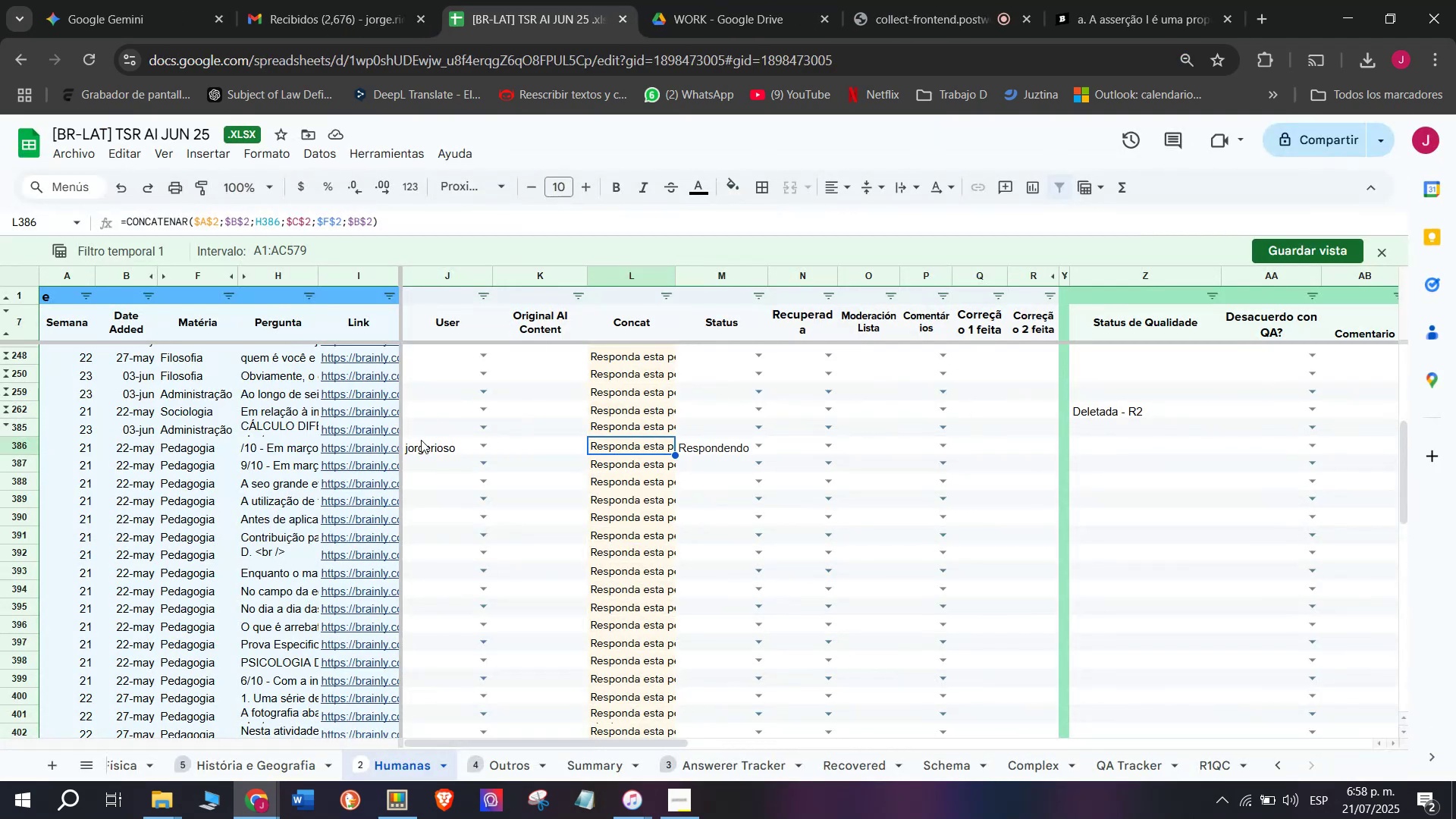 
left_click([426, 445])
 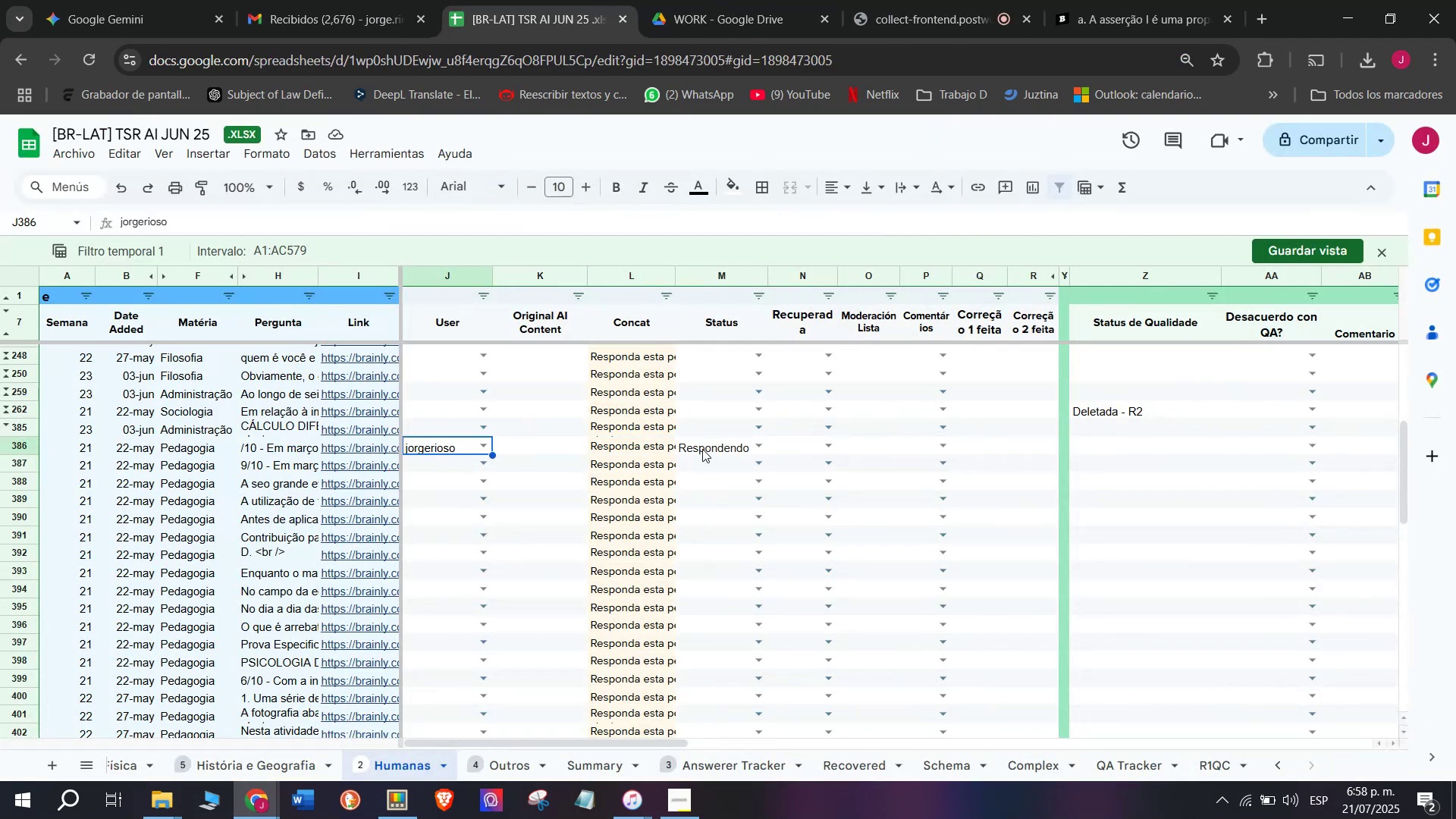 
left_click([703, 449])
 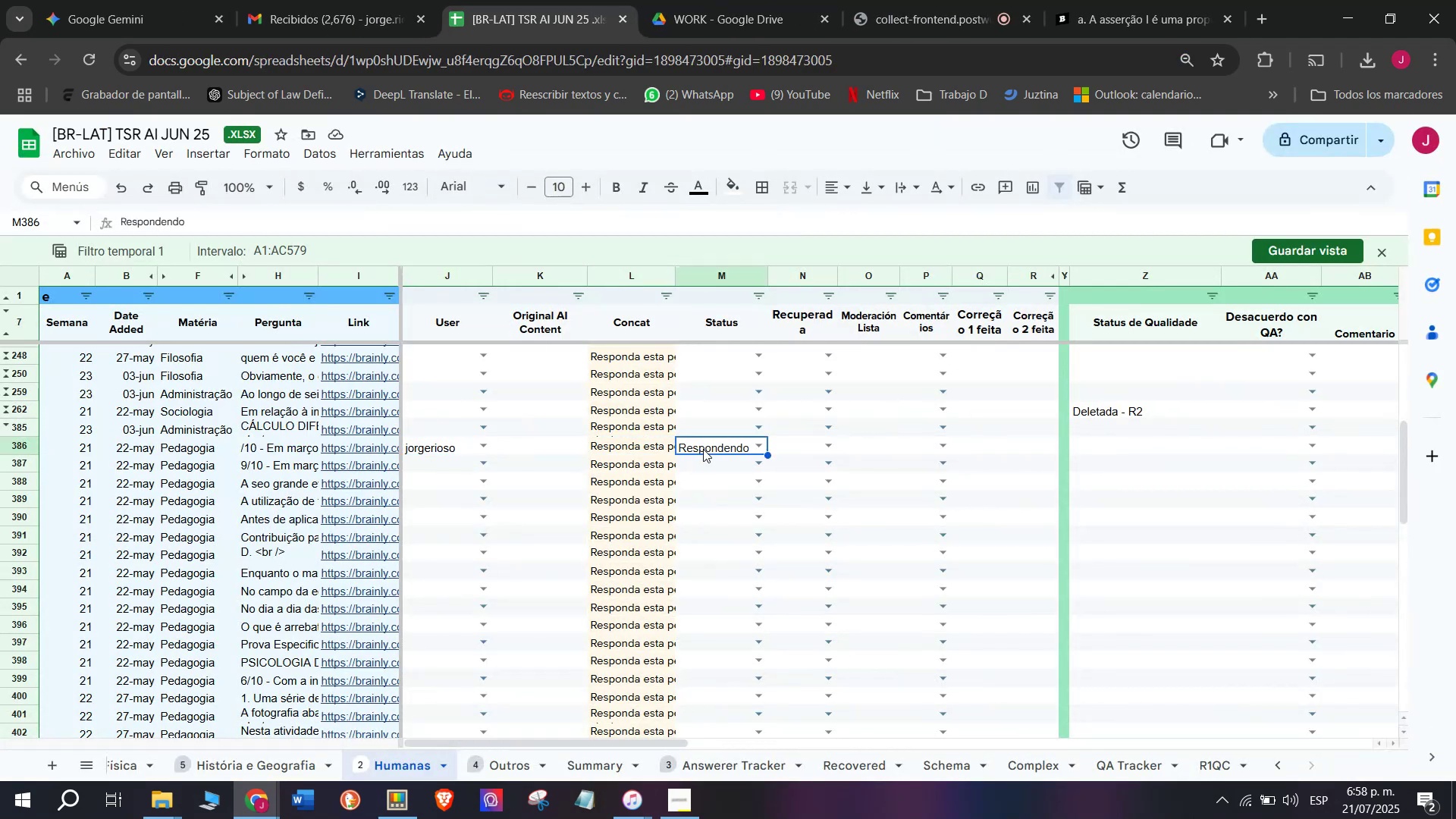 
key(Backspace)
 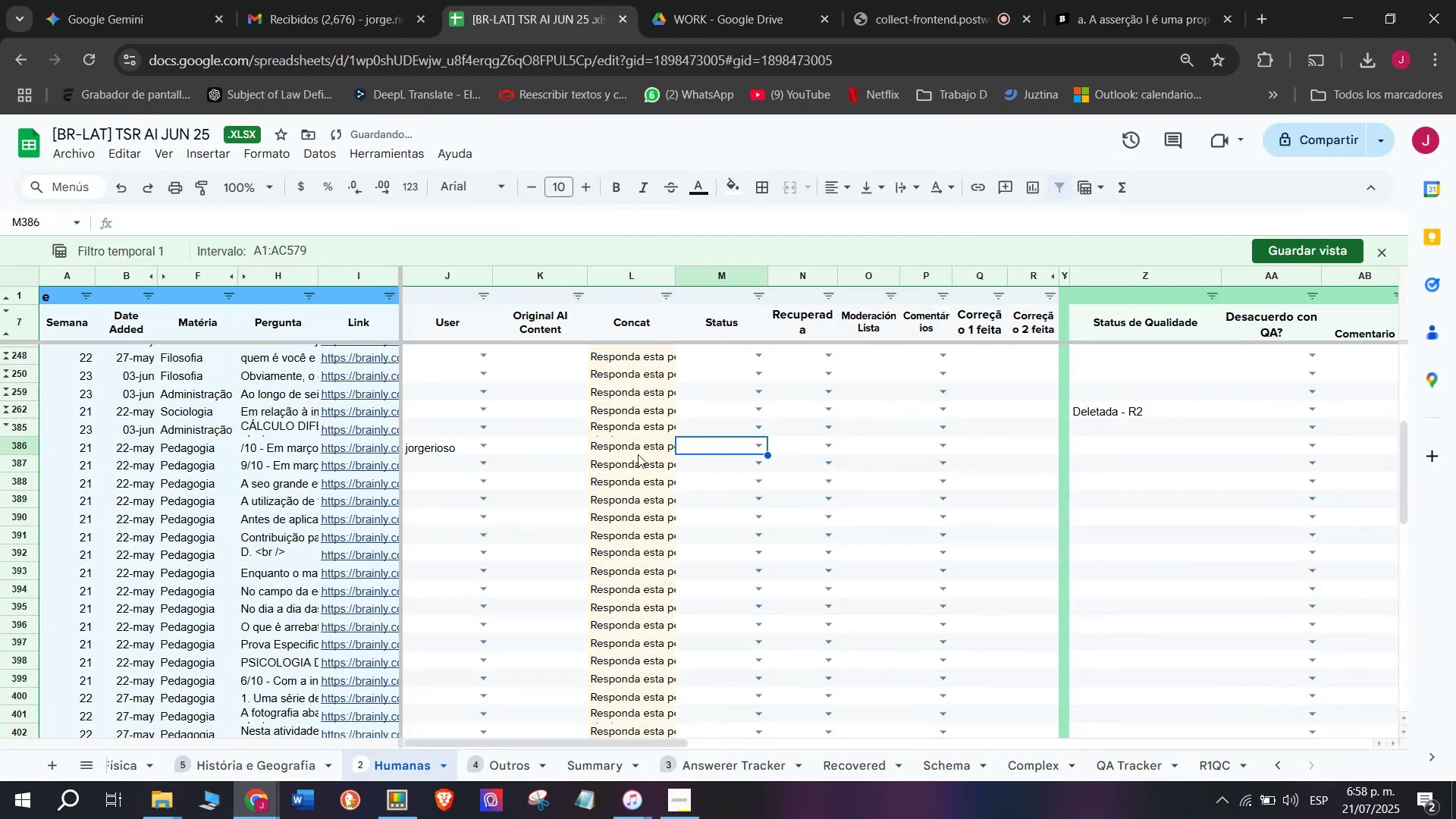 
key(Q)
 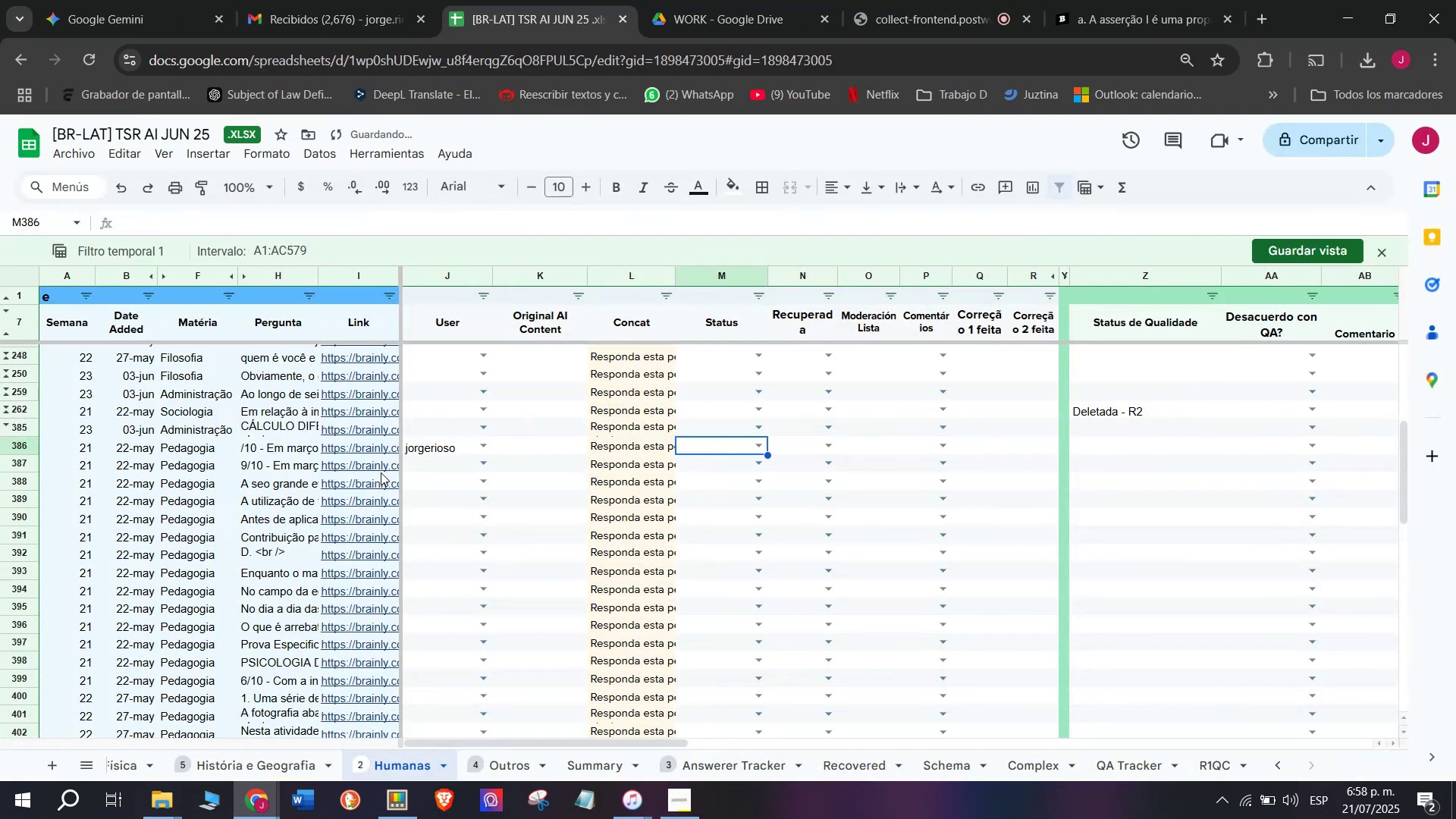 
left_click([379, 481])
 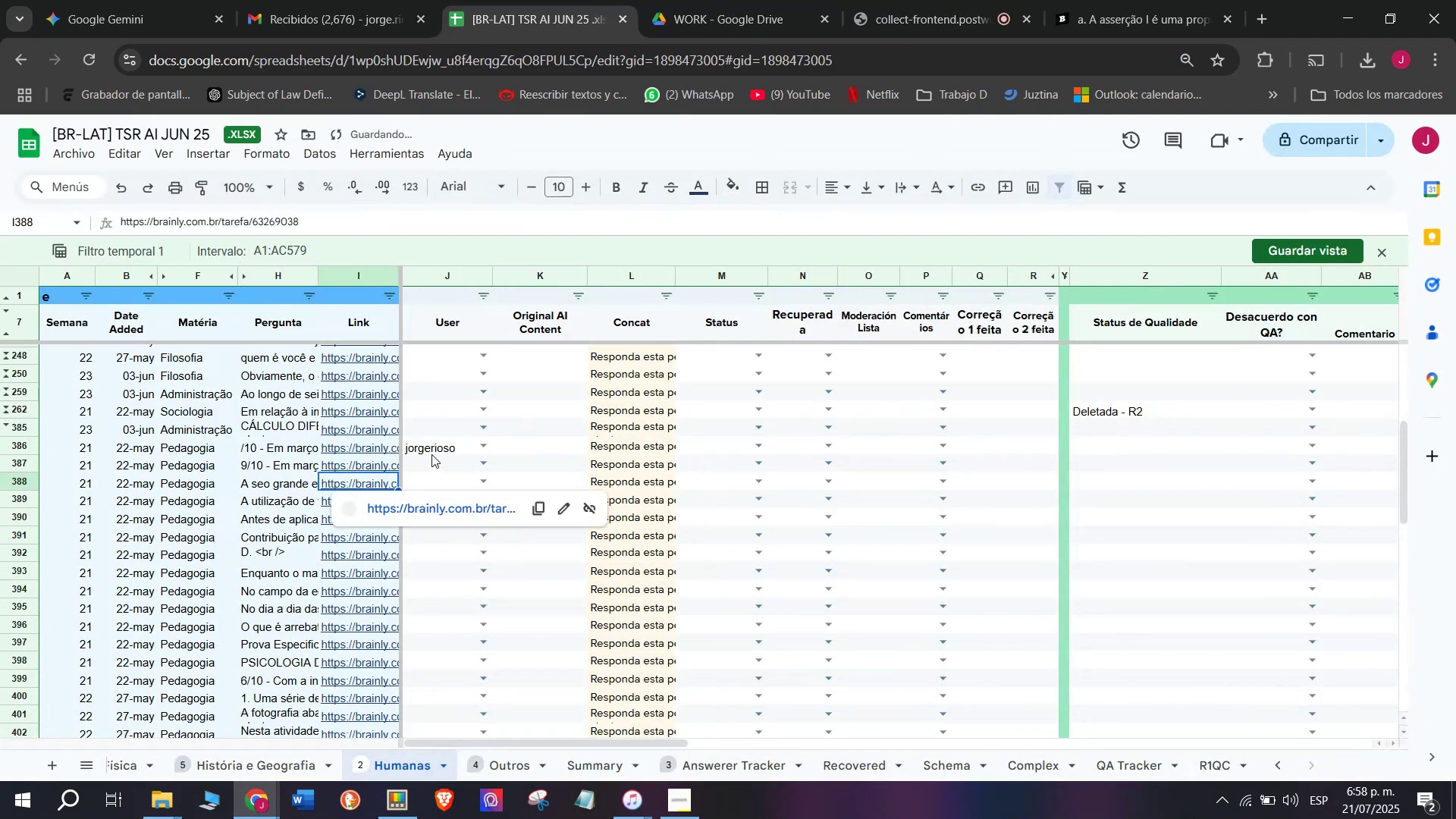 
left_click([431, 454])
 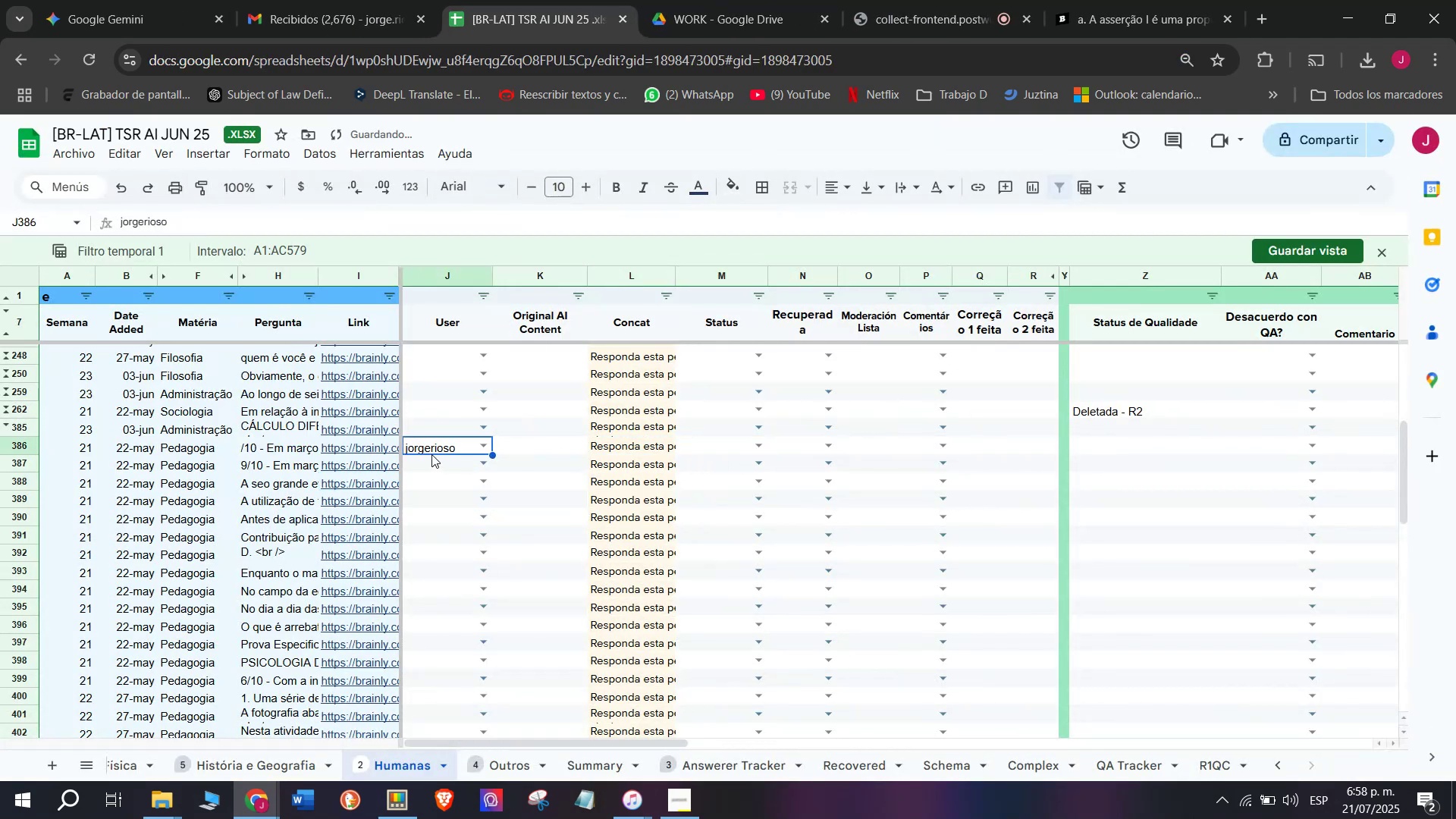 
key(Q)
 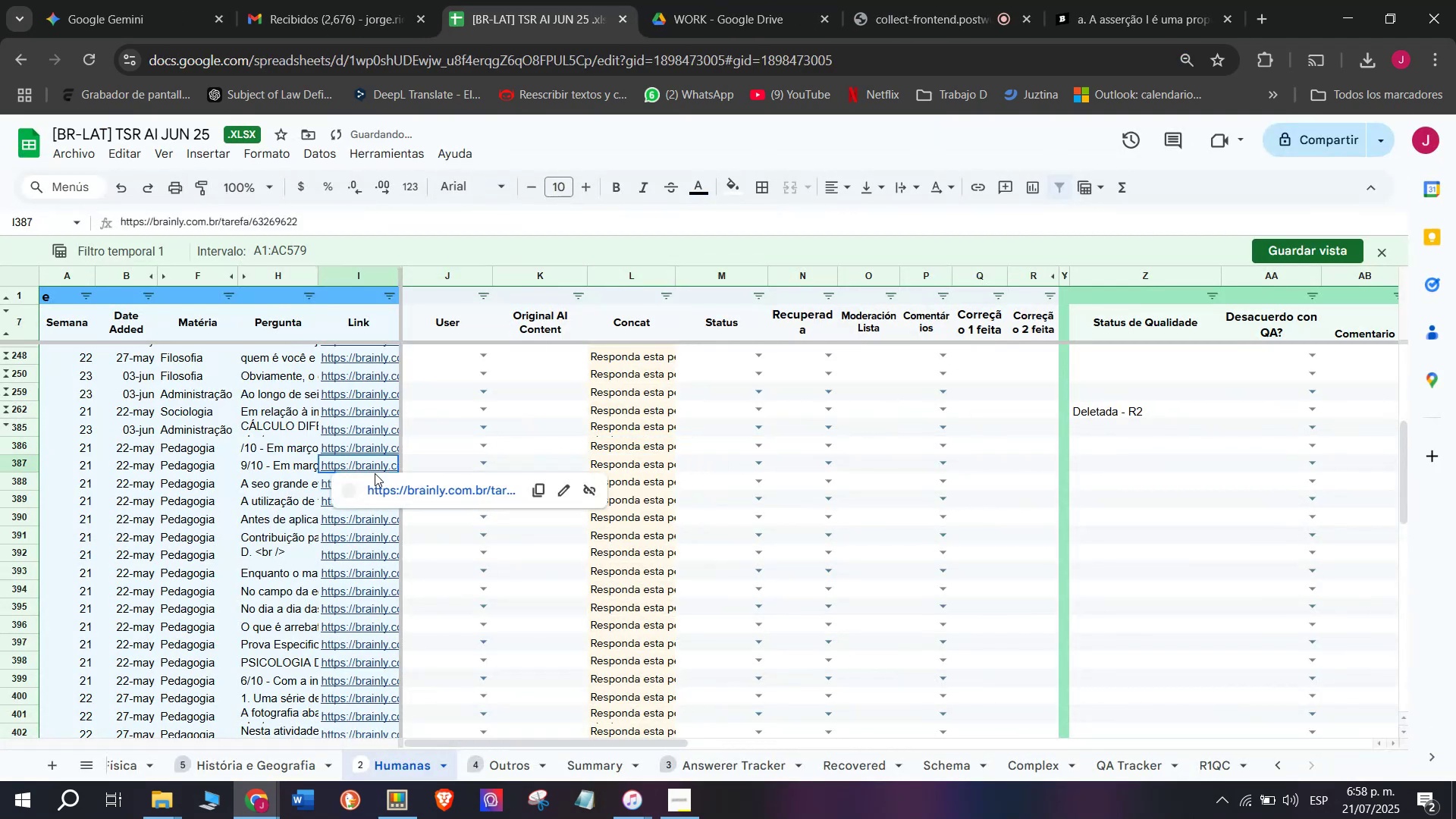 
key(Backspace)
 